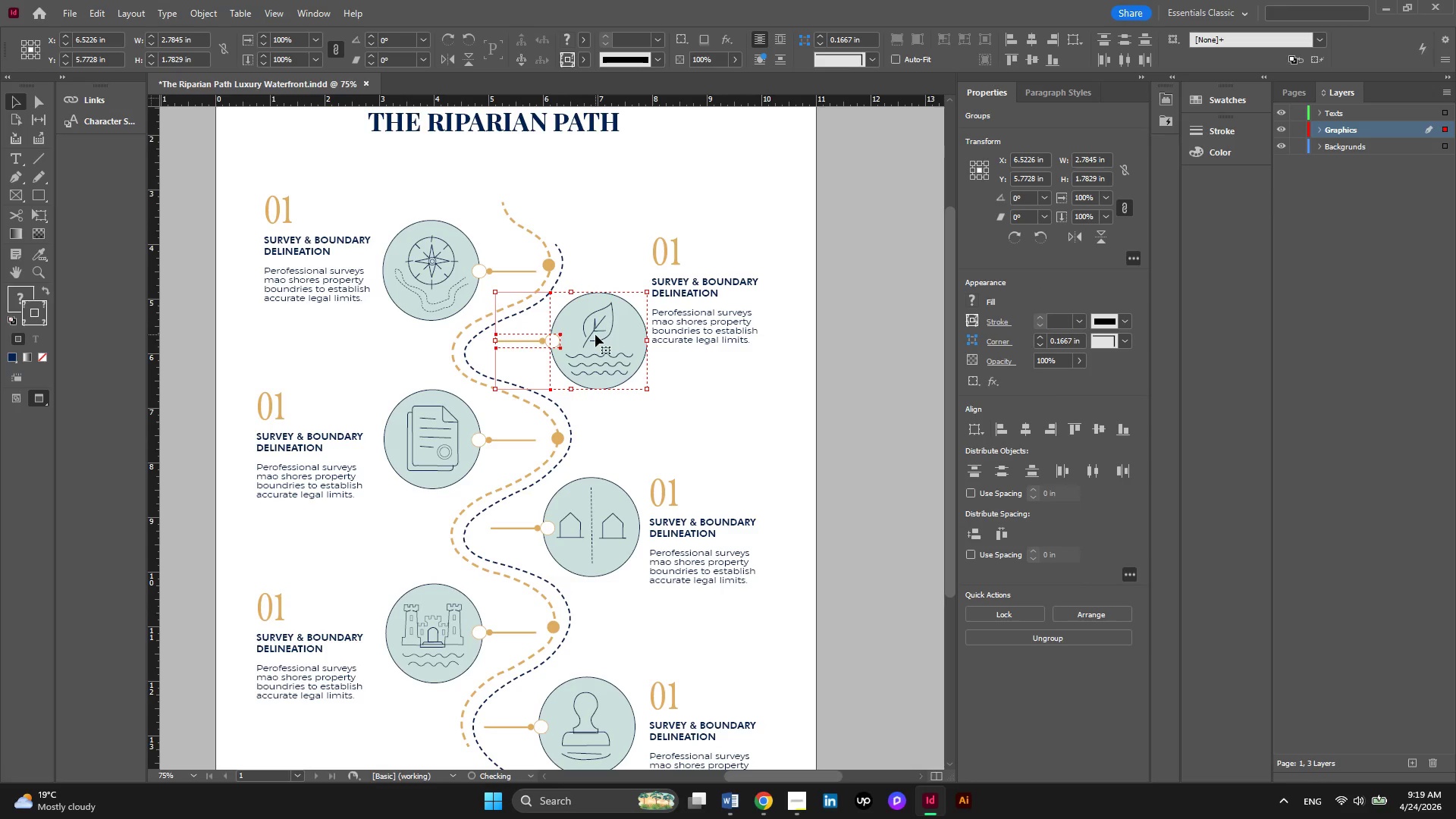 
key(ArrowDown)
 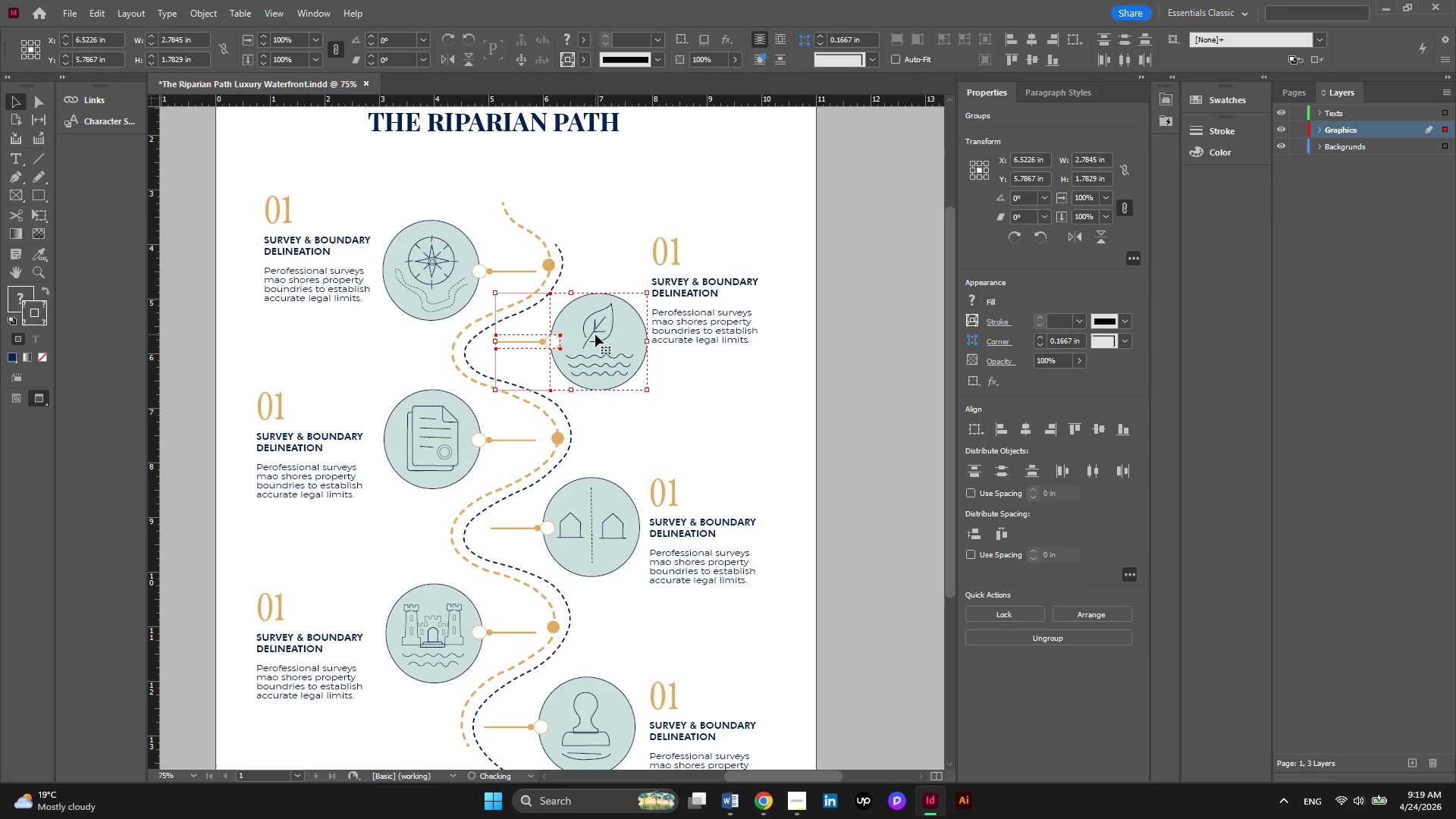 
key(ArrowLeft)
 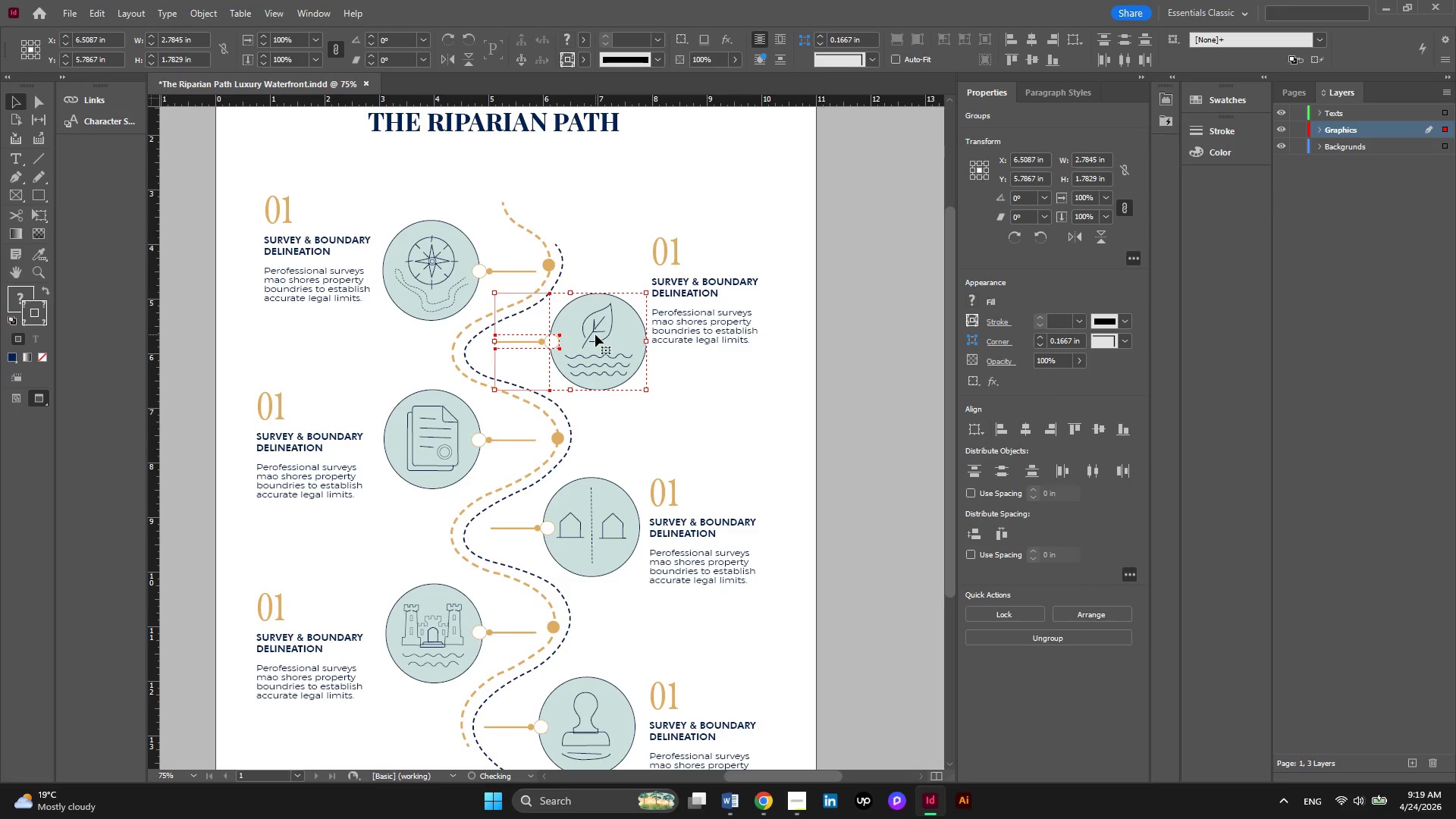 
key(ArrowLeft)
 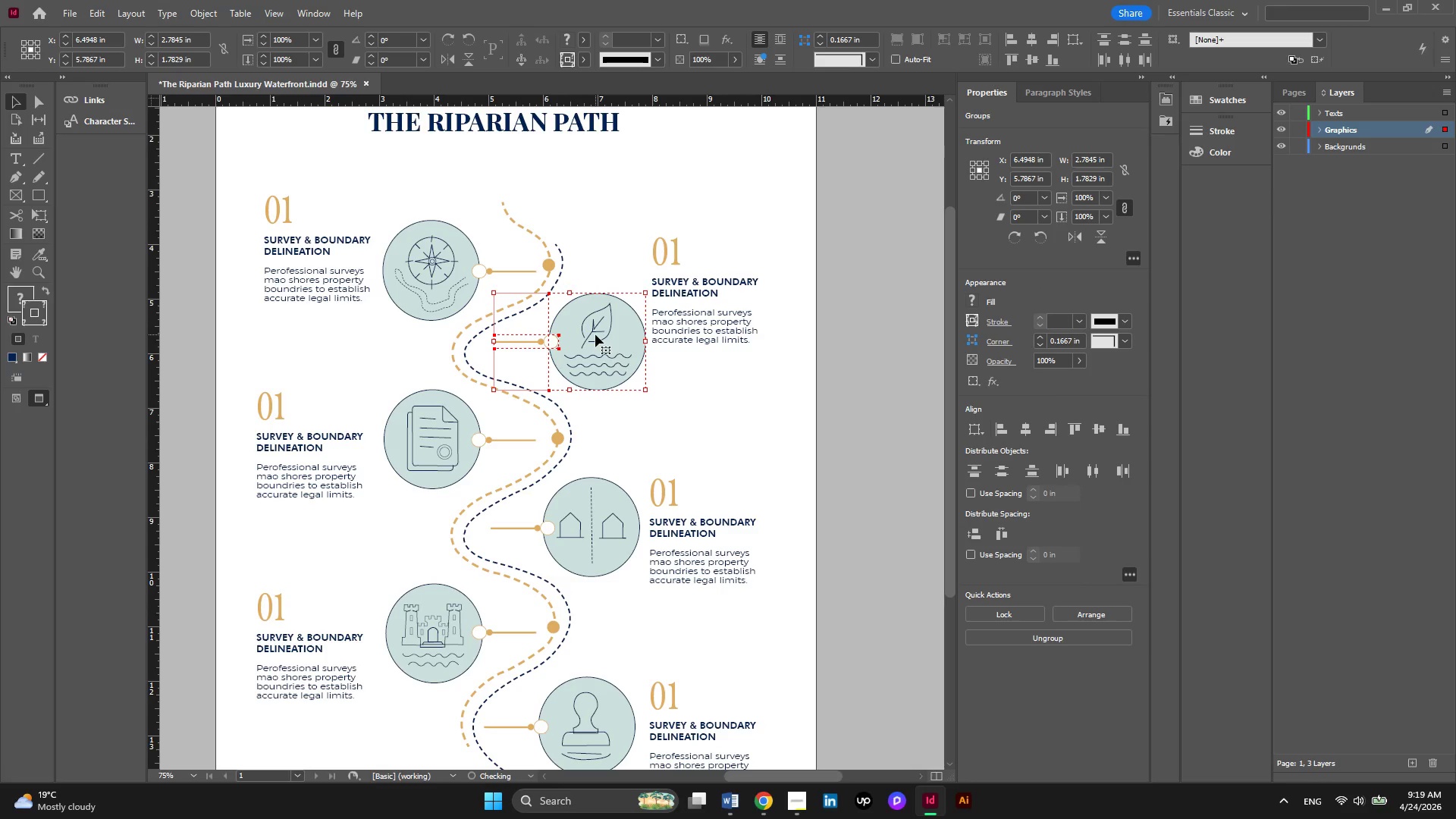 
key(ArrowDown)
 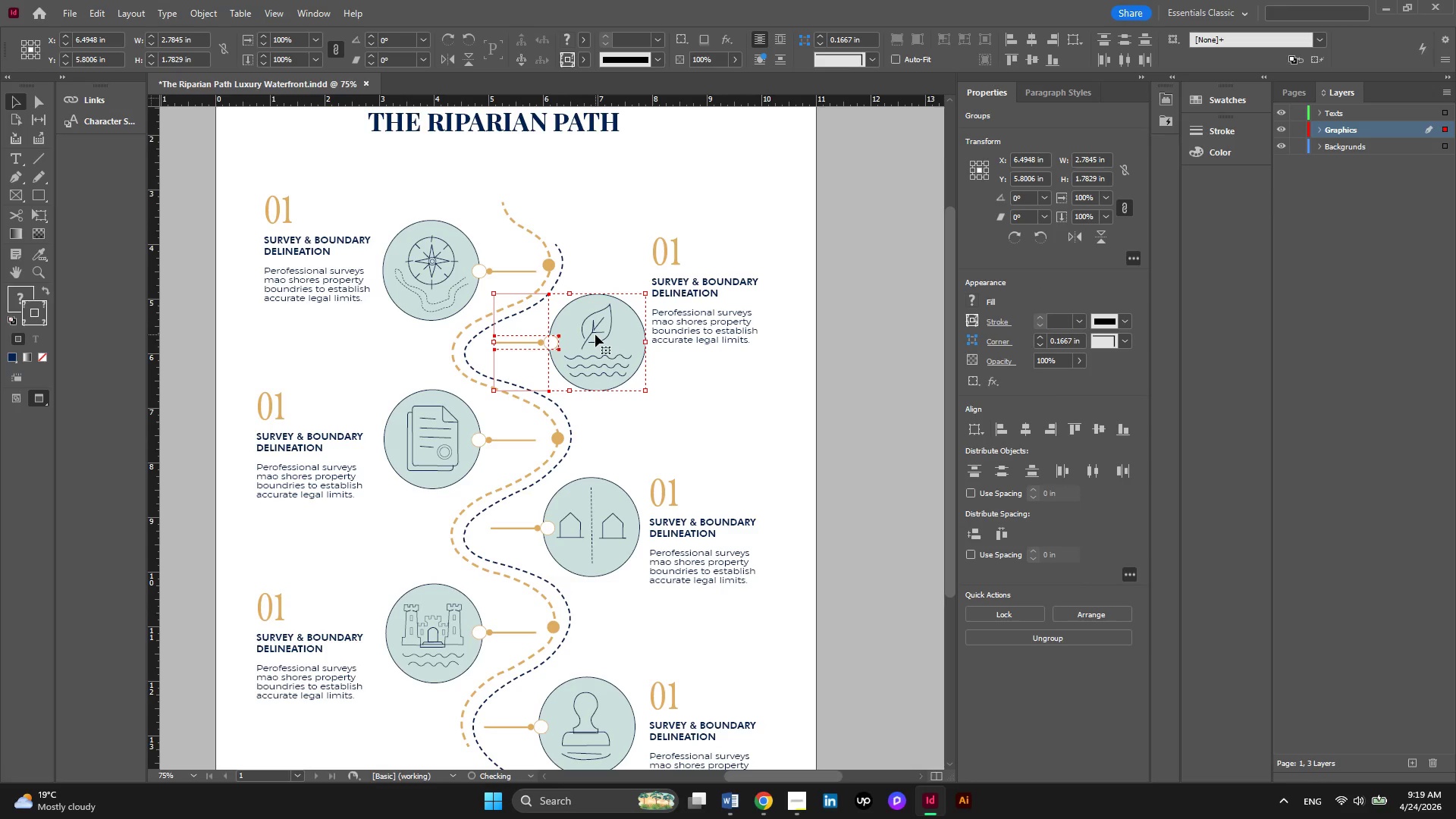 
key(ArrowDown)
 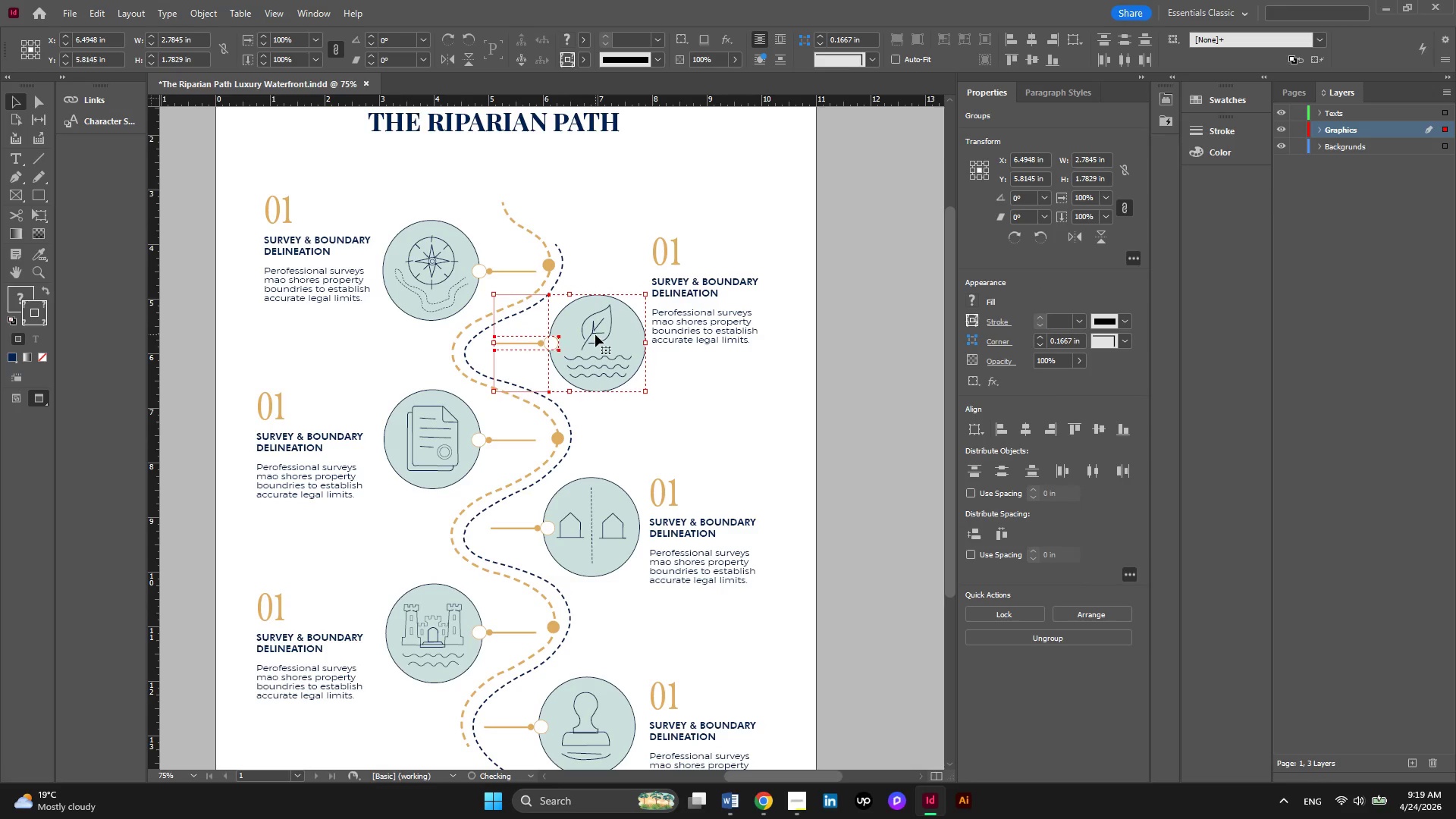 
key(ArrowDown)
 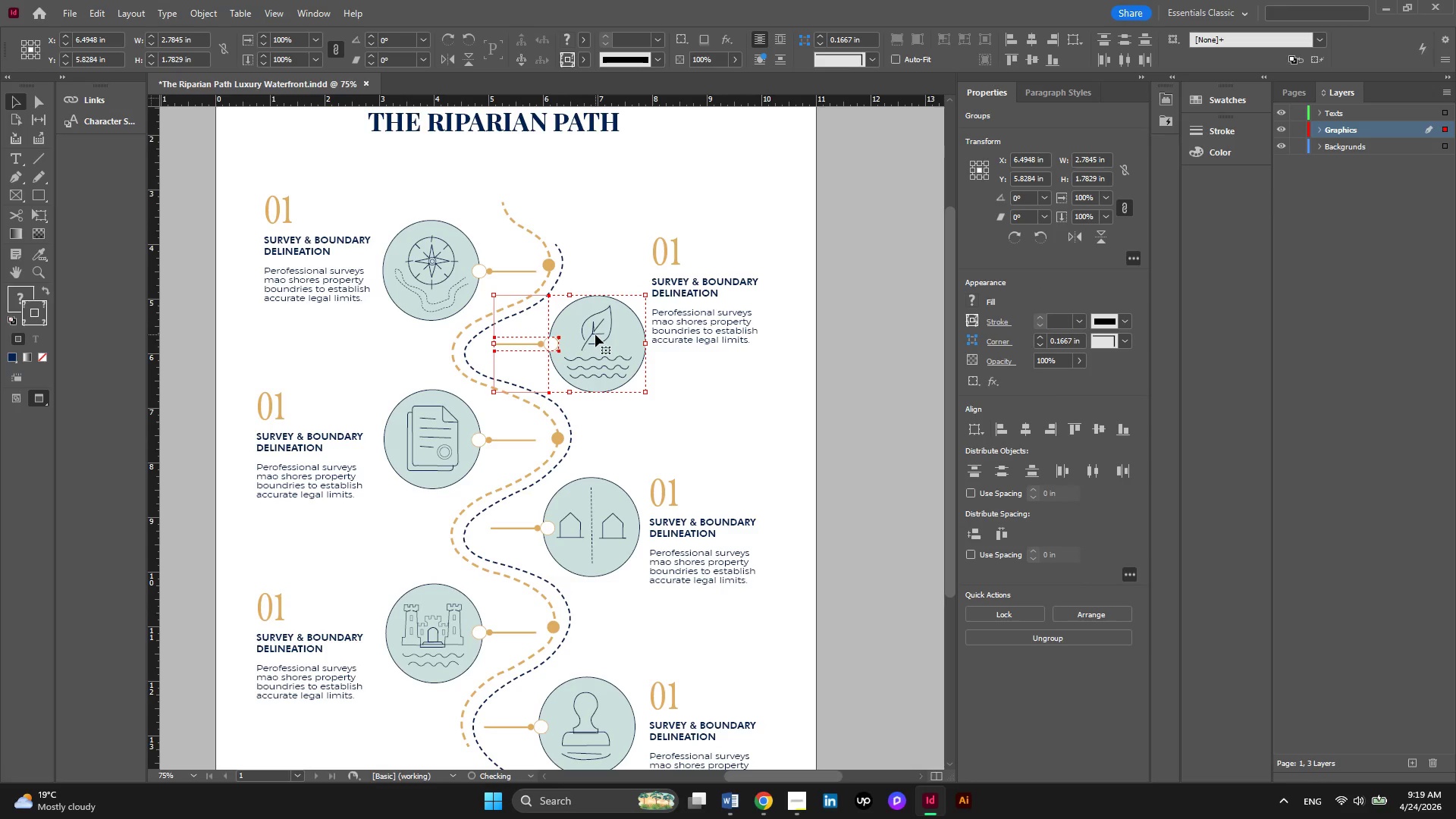 
key(ArrowDown)
 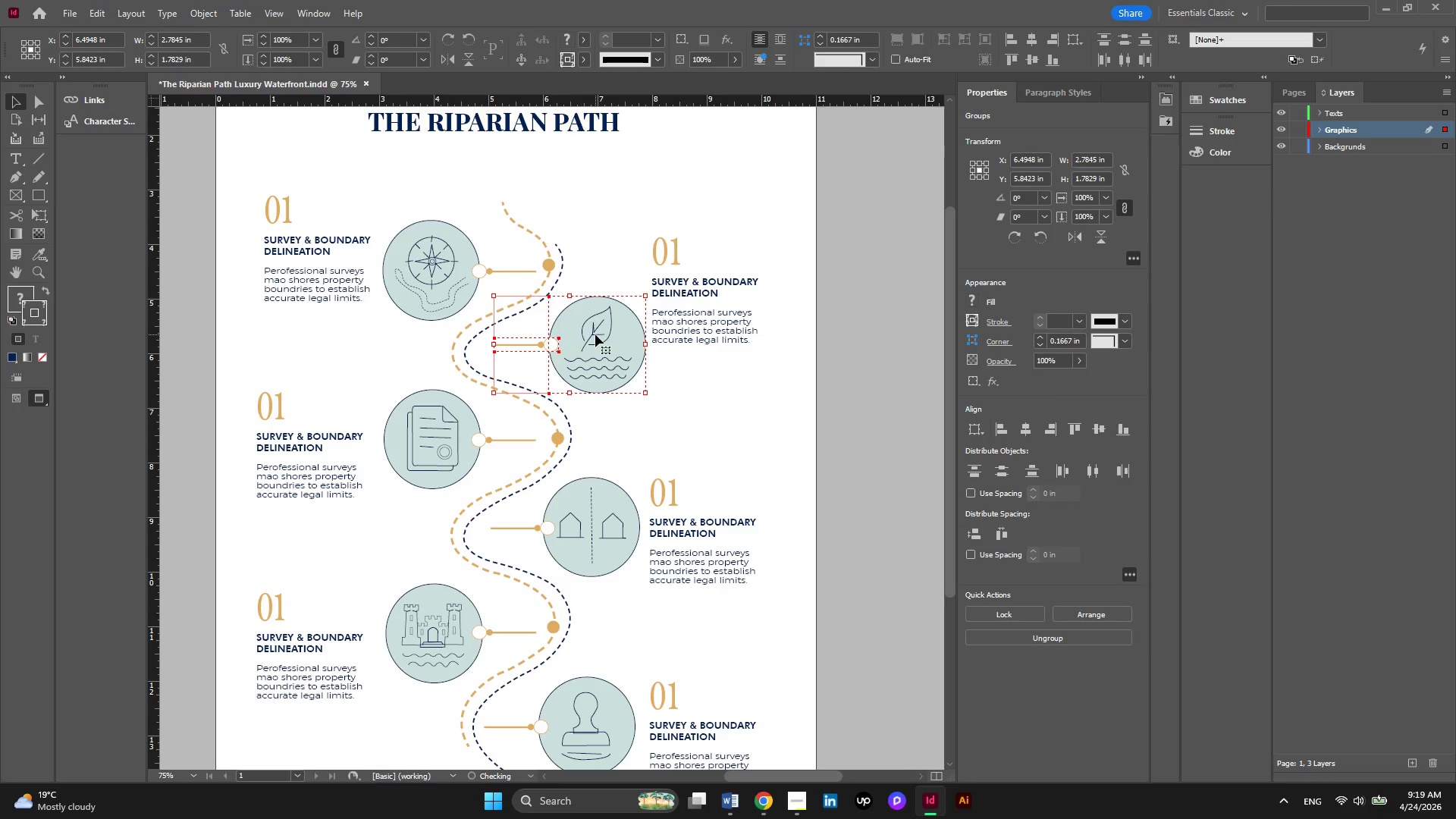 
key(ArrowDown)
 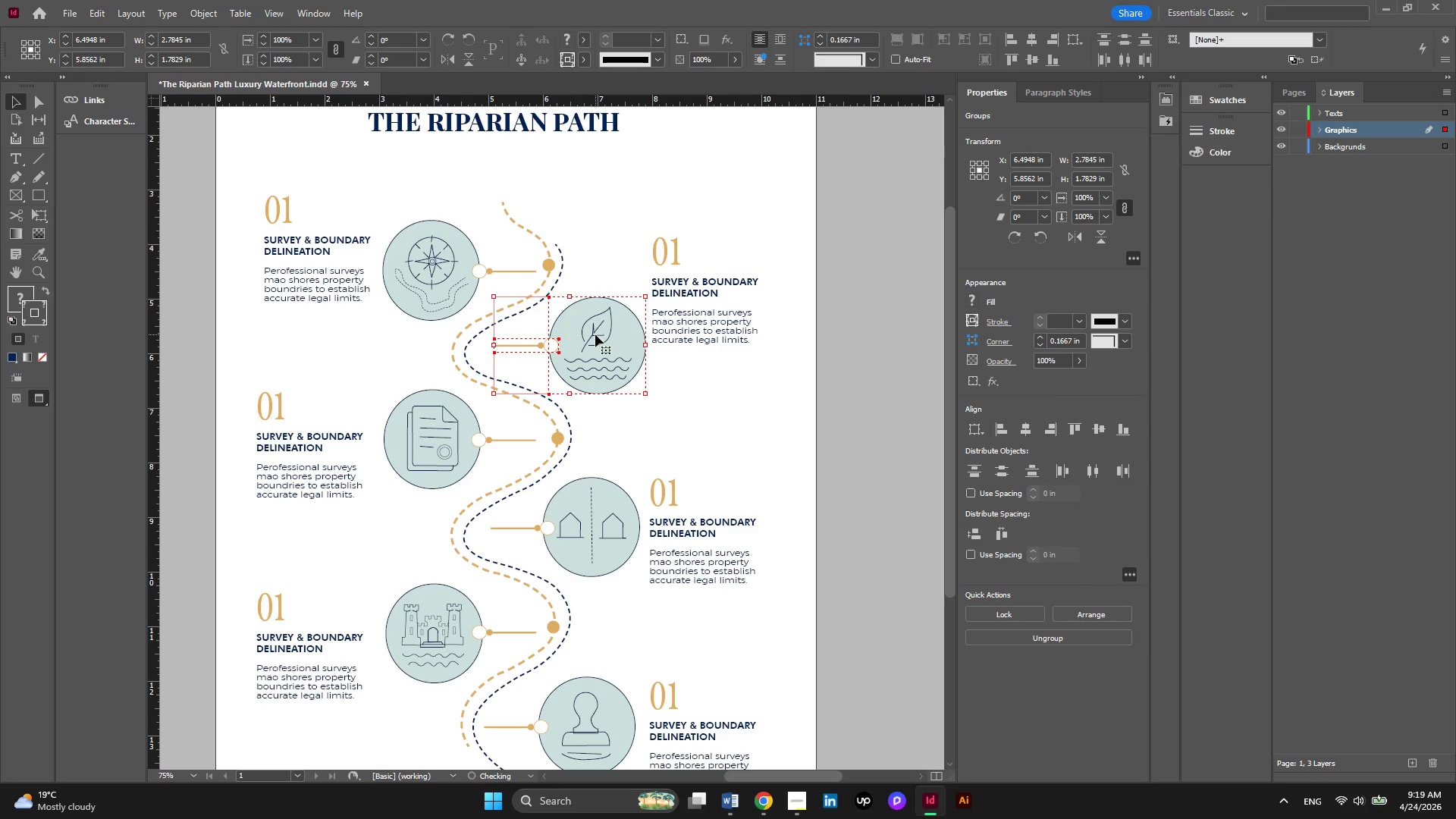 
key(ArrowDown)
 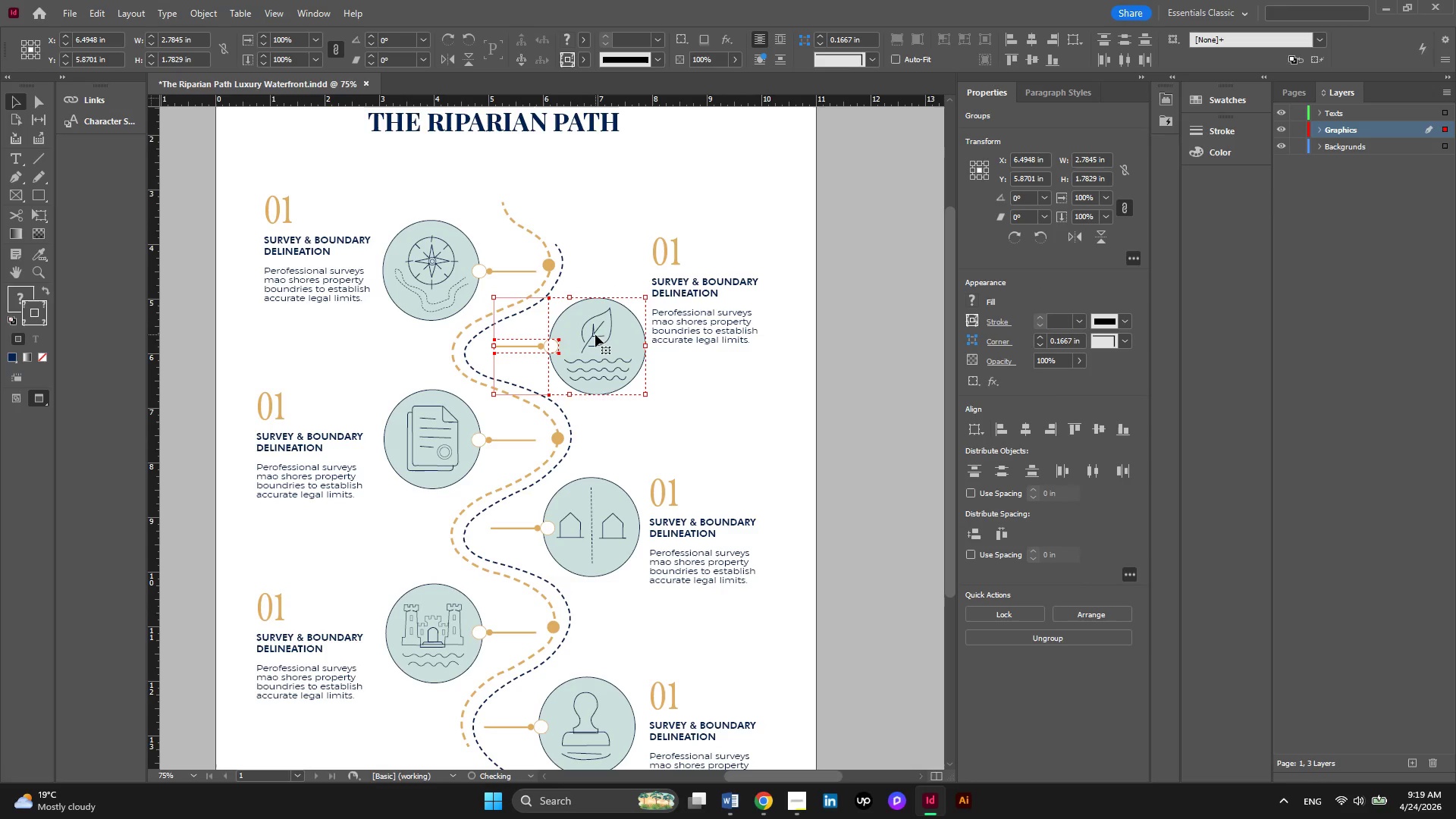 
key(ArrowDown)
 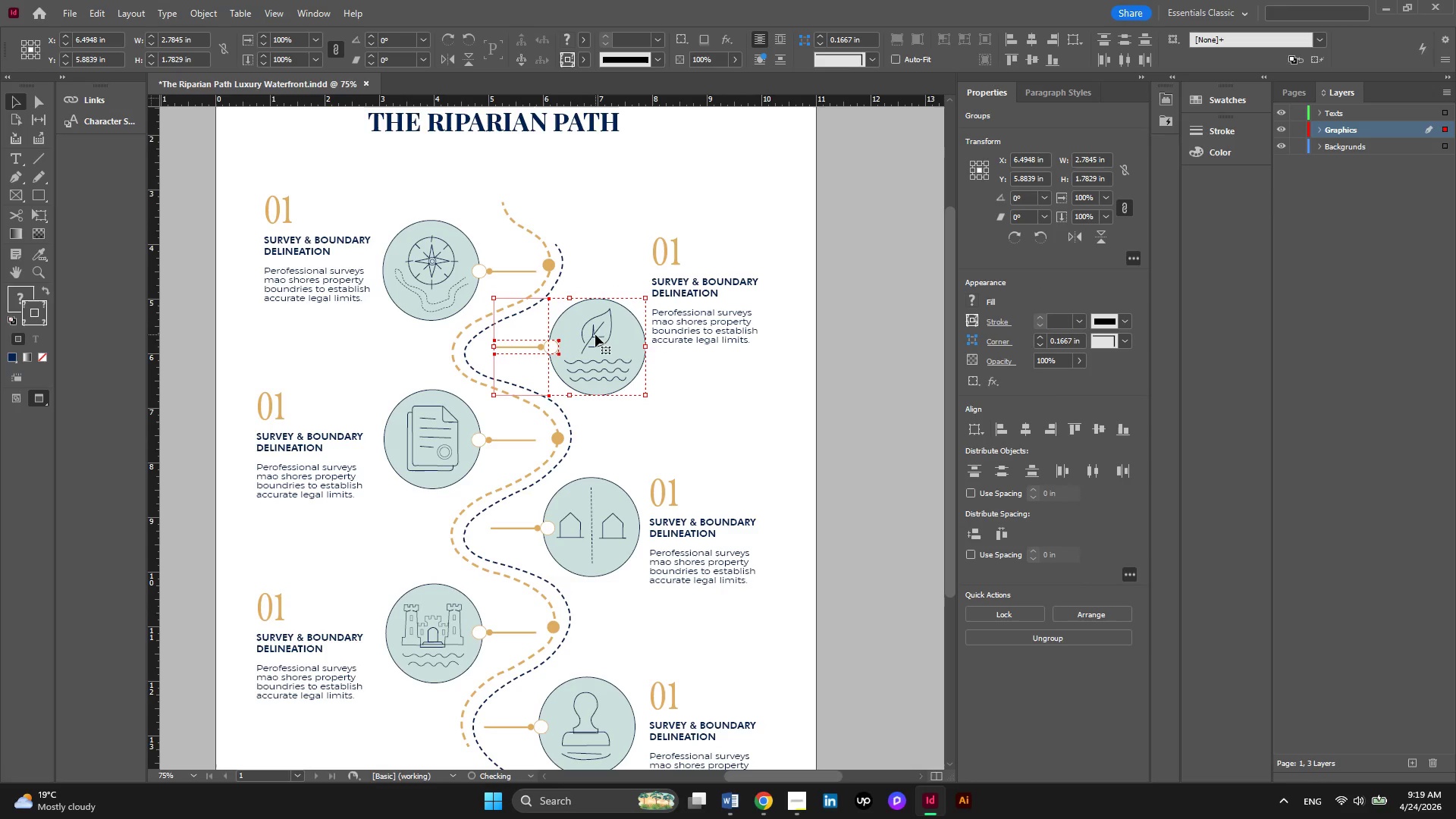 
key(ArrowDown)
 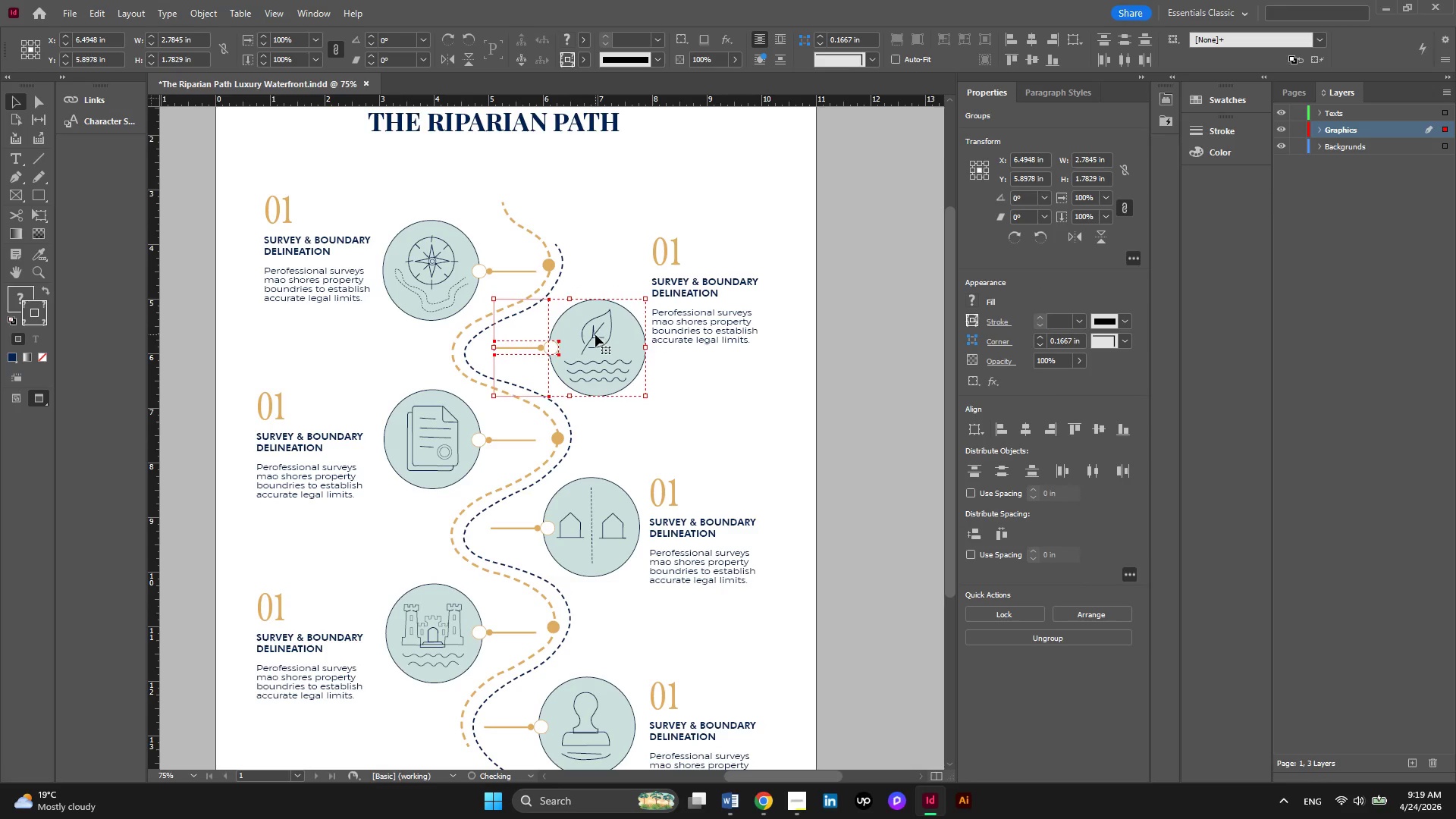 
key(ArrowDown)
 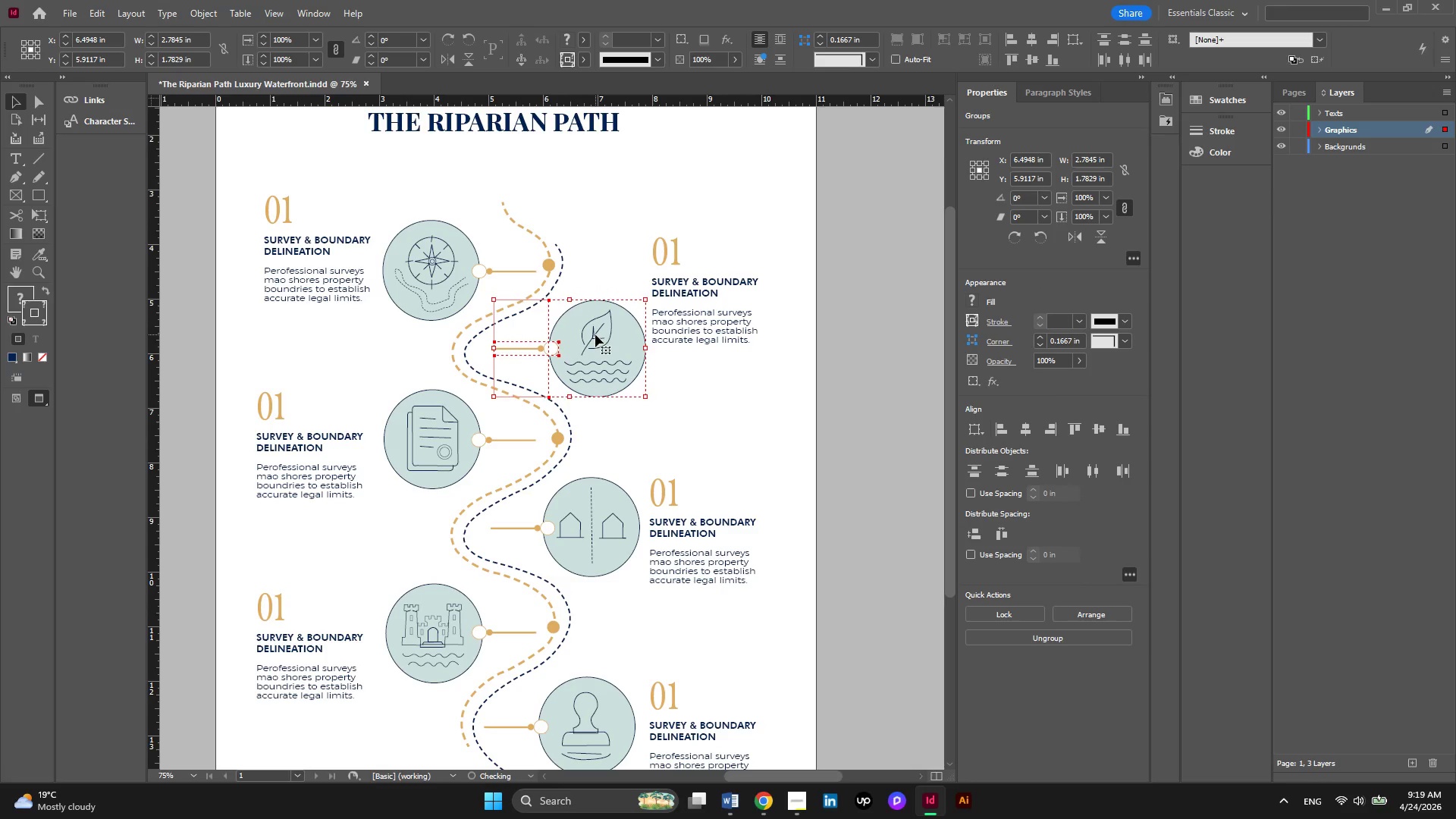 
key(ArrowDown)
 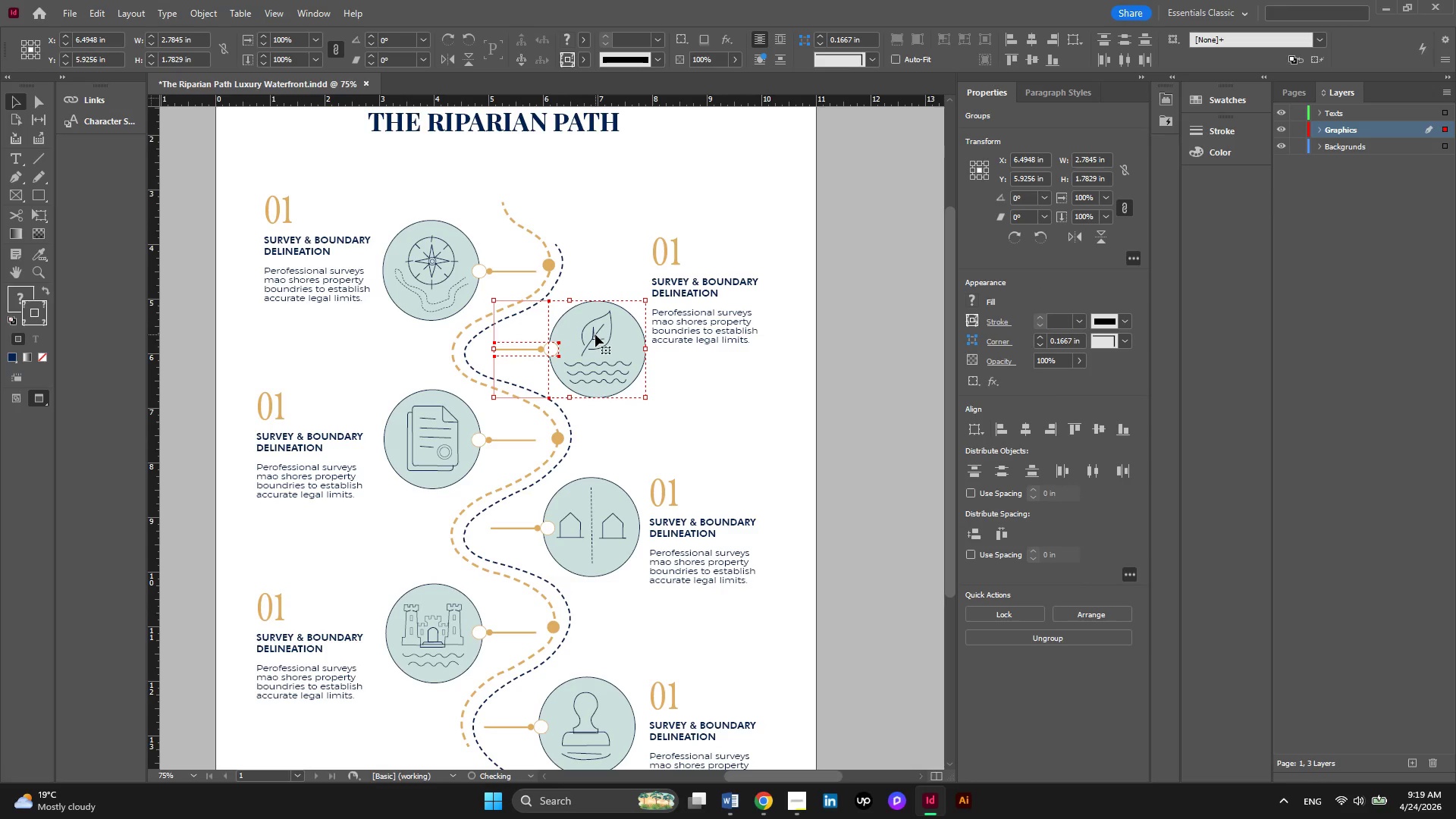 
key(ArrowLeft)
 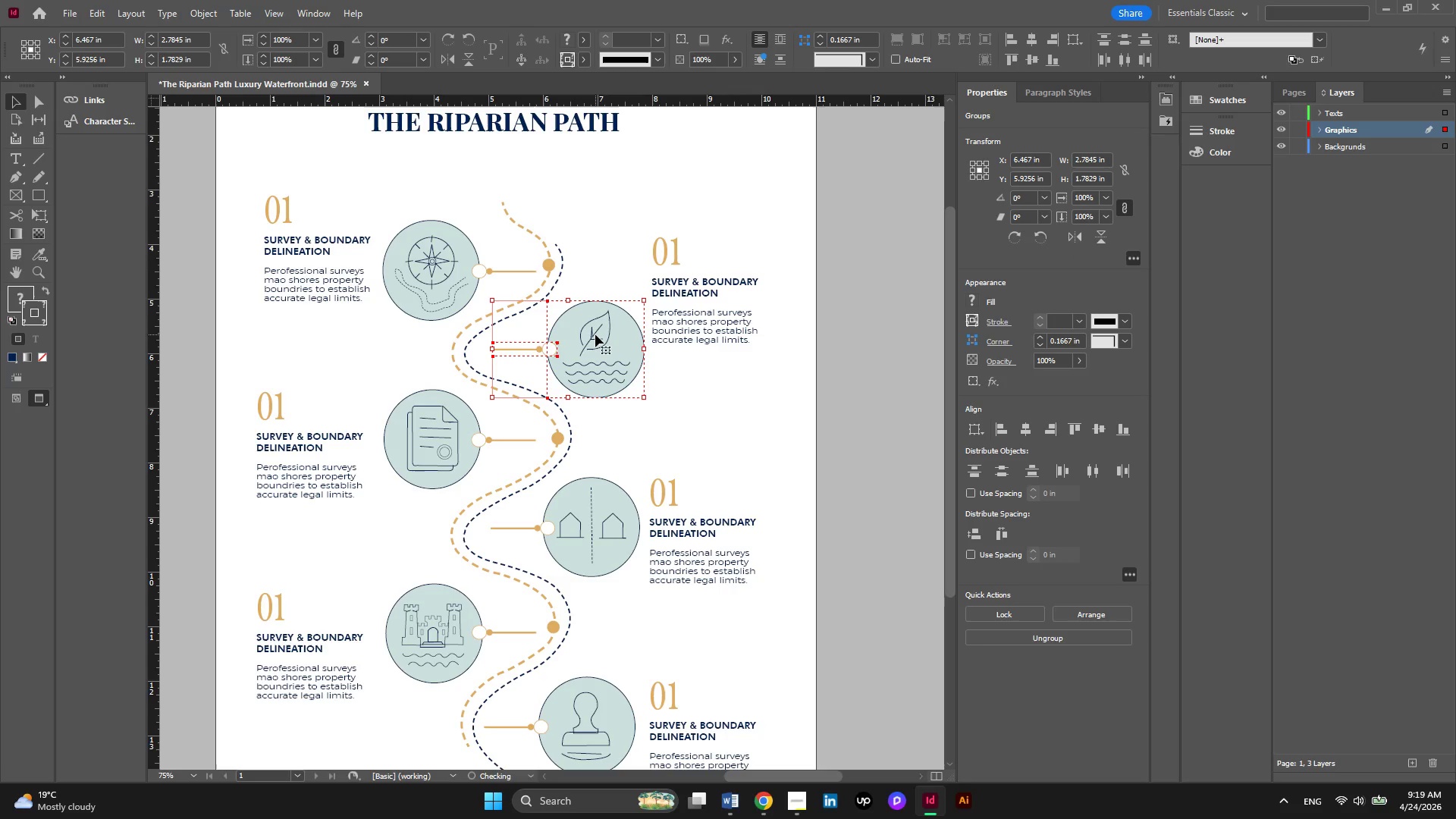 
key(ArrowLeft)
 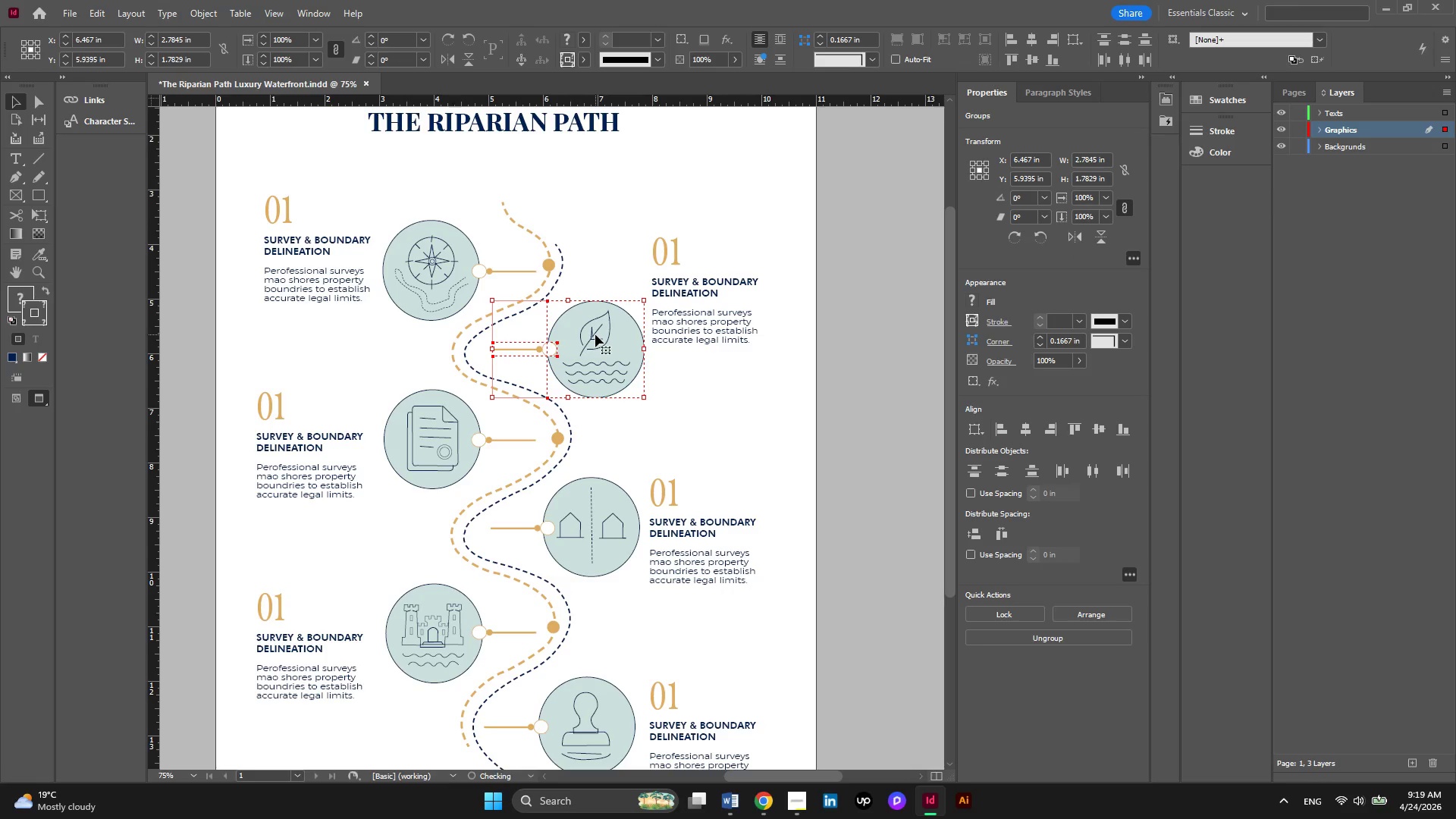 
key(ArrowDown)
 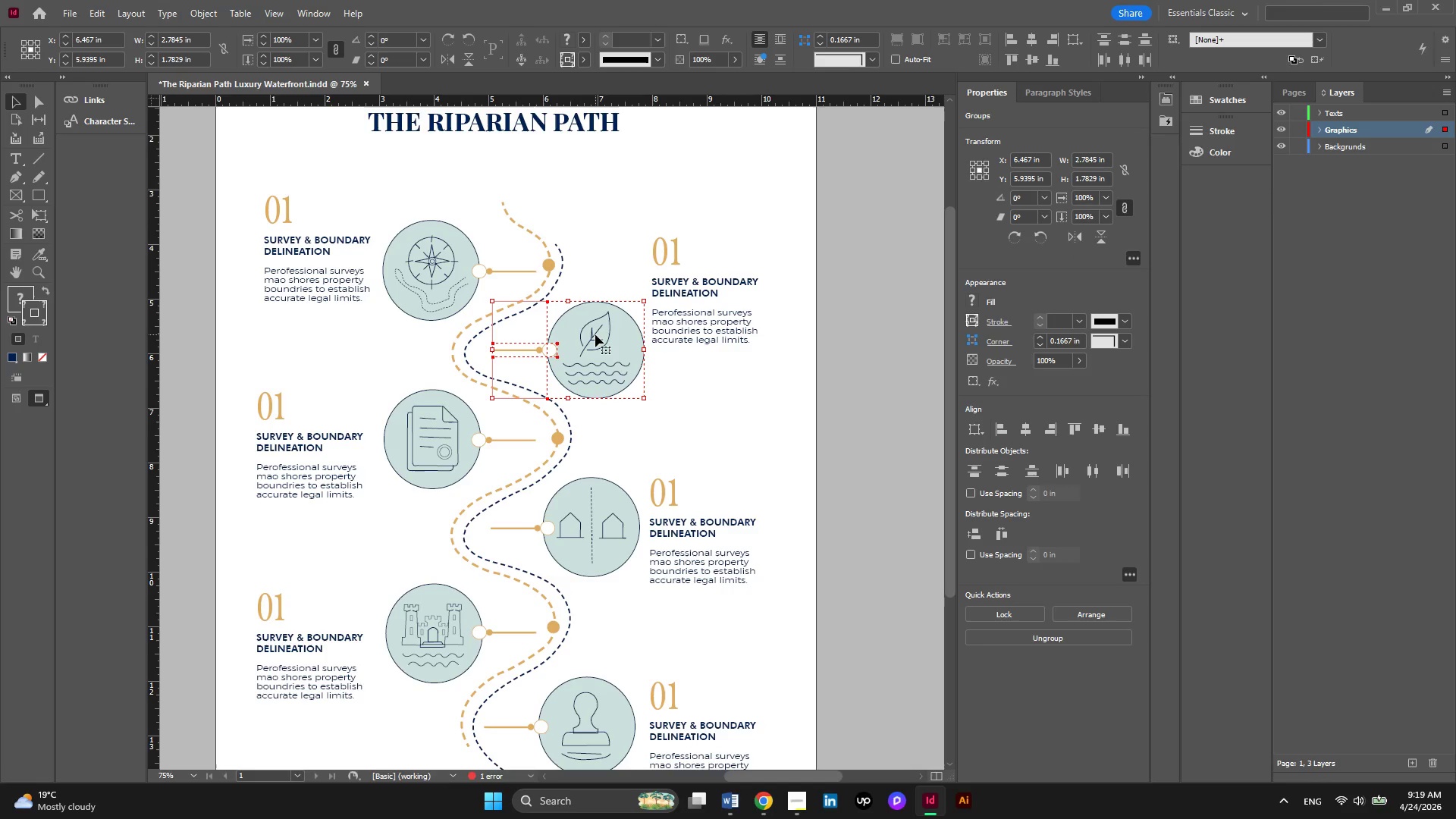 
scroll: coordinate [595, 334], scroll_direction: down, amount: 2.0
 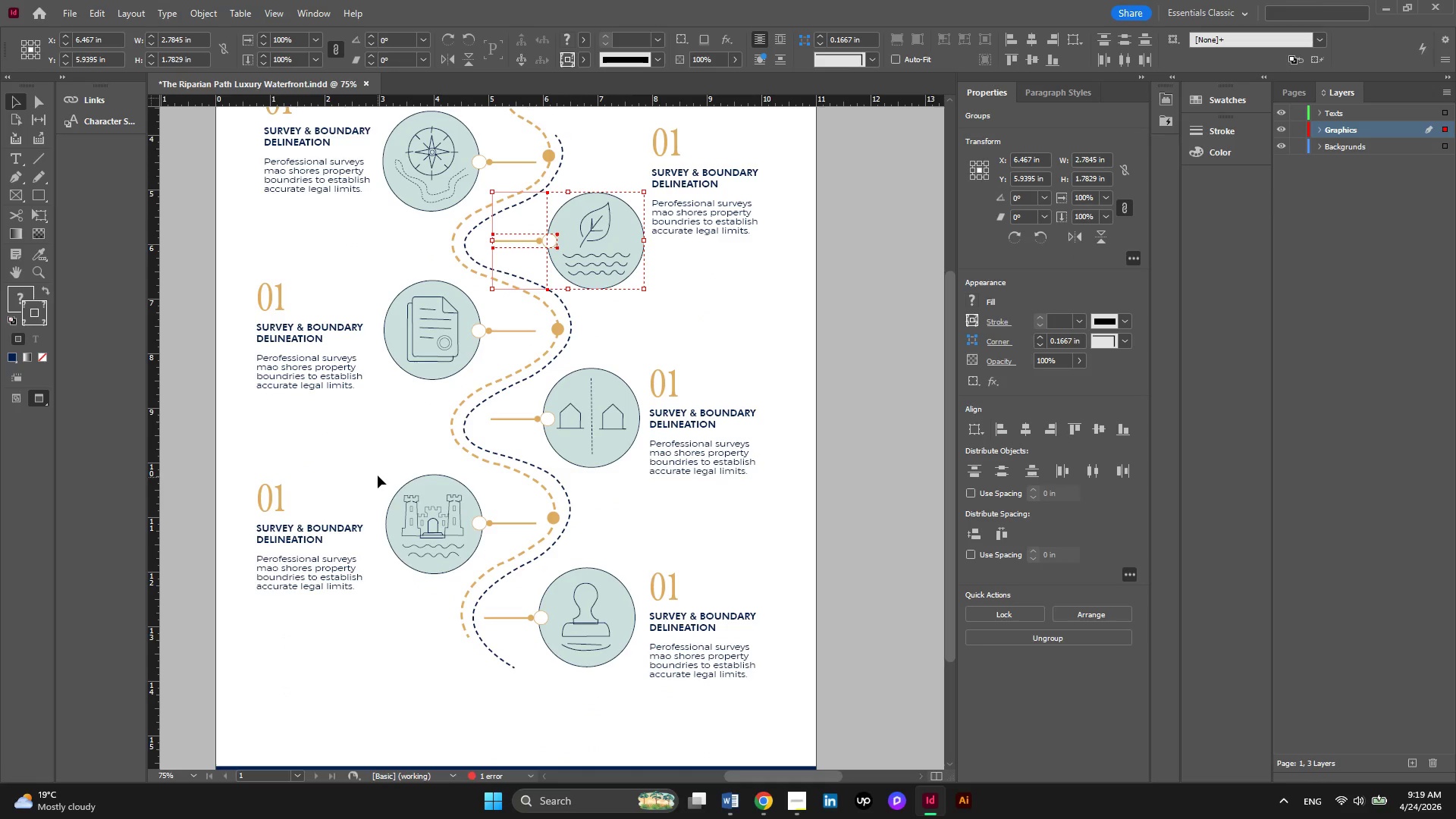 
left_click_drag(start_coordinate=[378, 475], to_coordinate=[487, 541])
 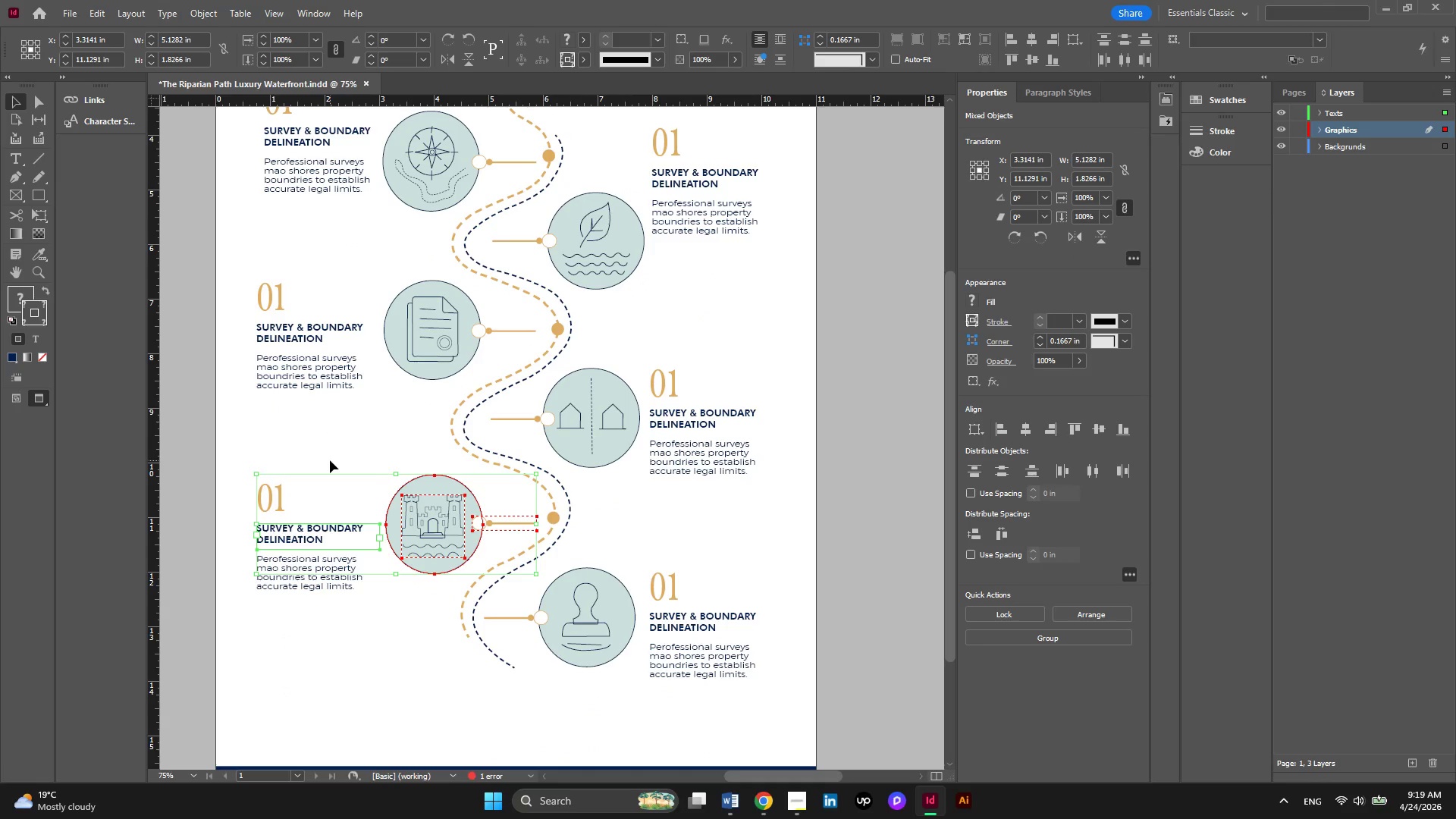 
hold_key(key=ShiftLeft, duration=3.94)
left_click_drag(start_coordinate=[332, 458], to_coordinate=[288, 491])
 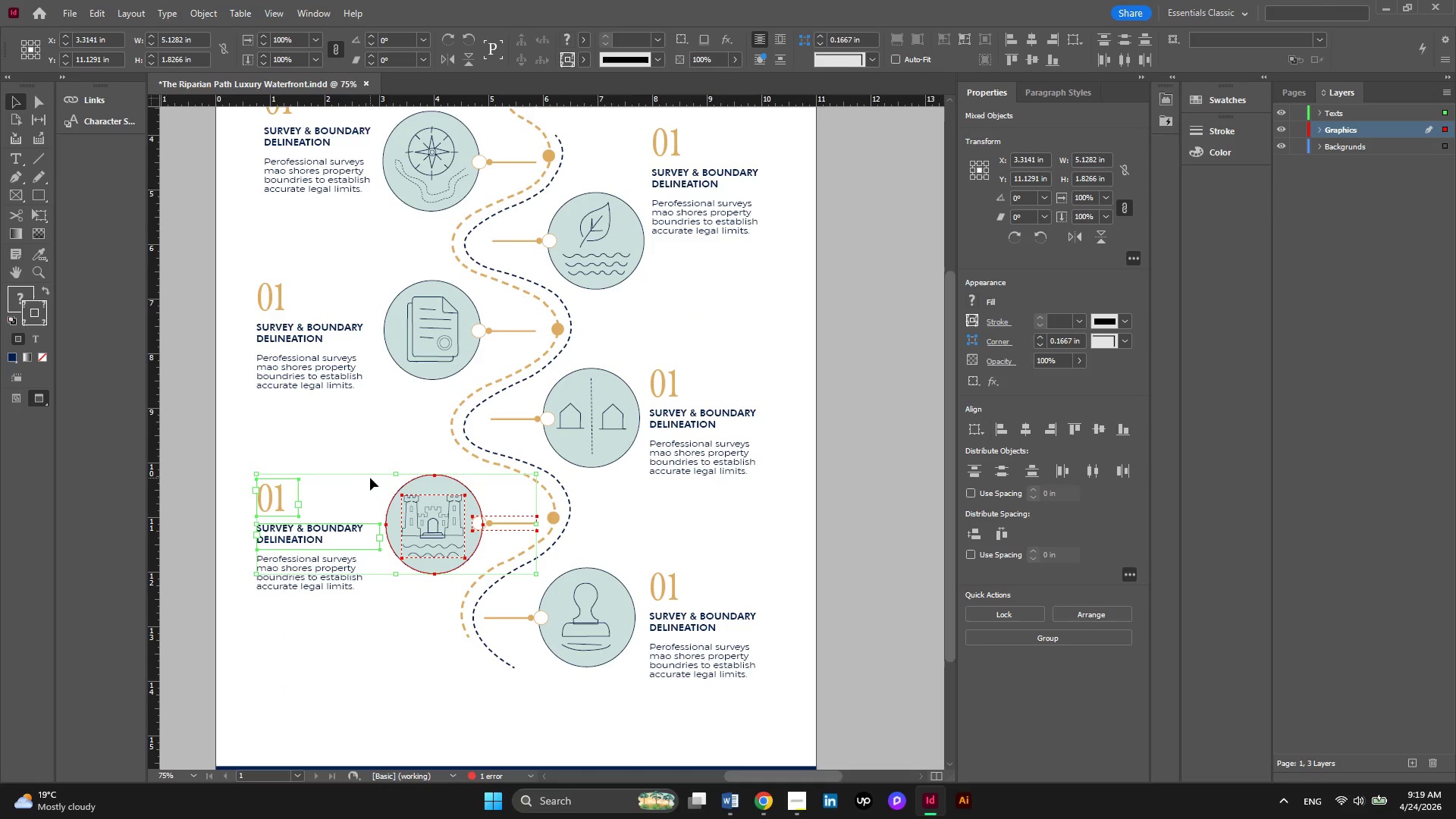 
left_click([286, 494])
 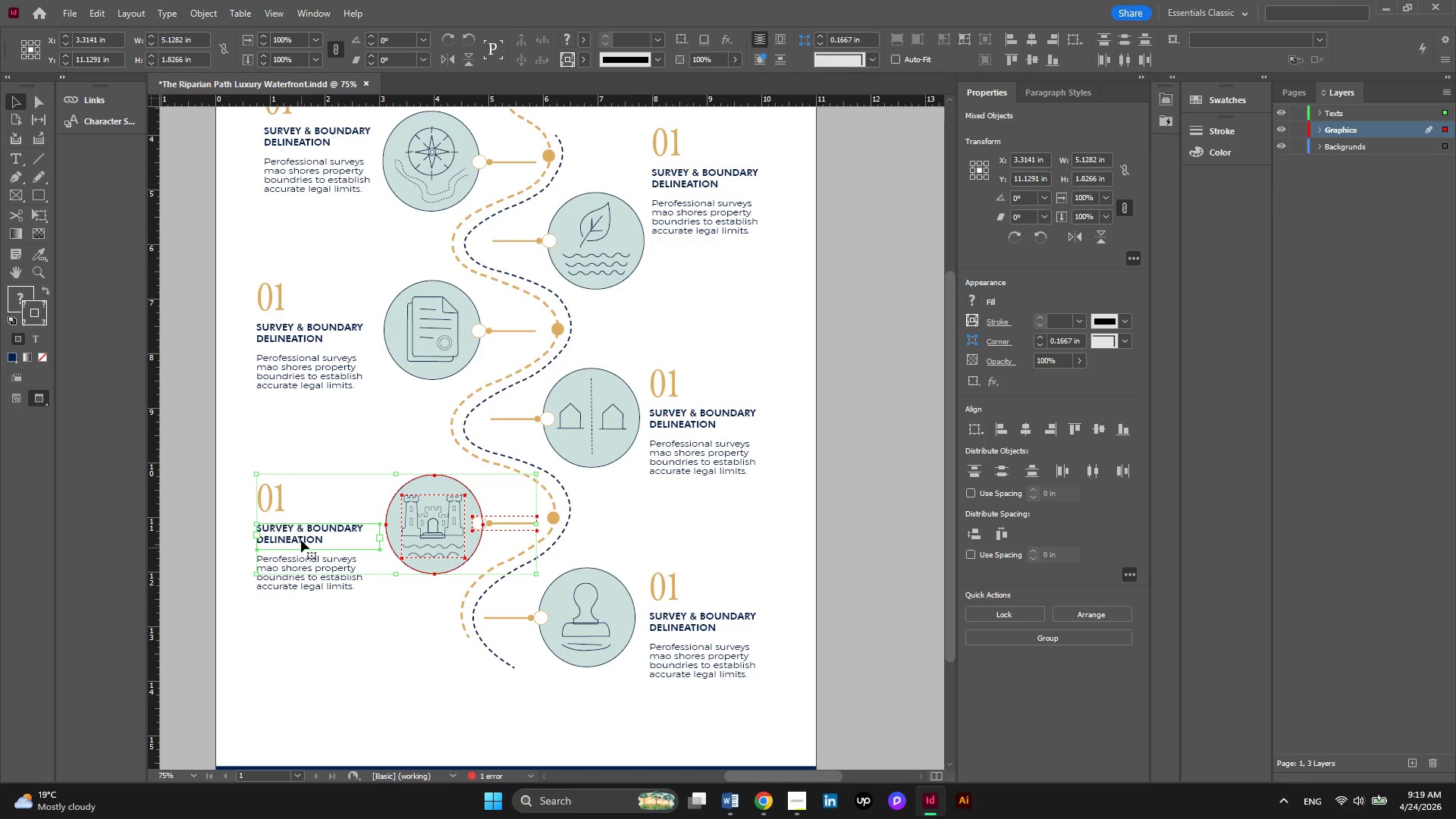 
left_click([303, 537])
 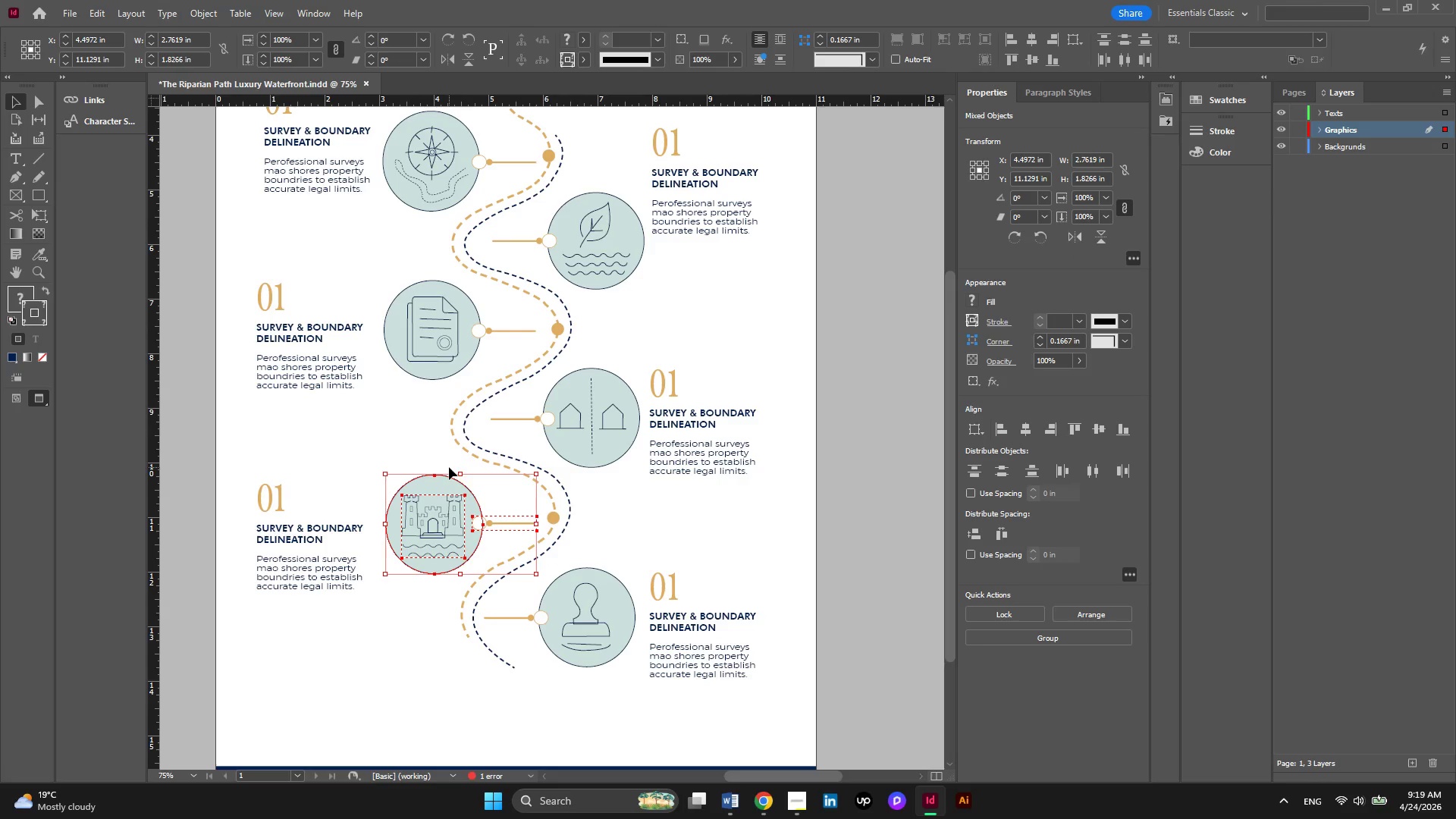 
key(ArrowUp)
 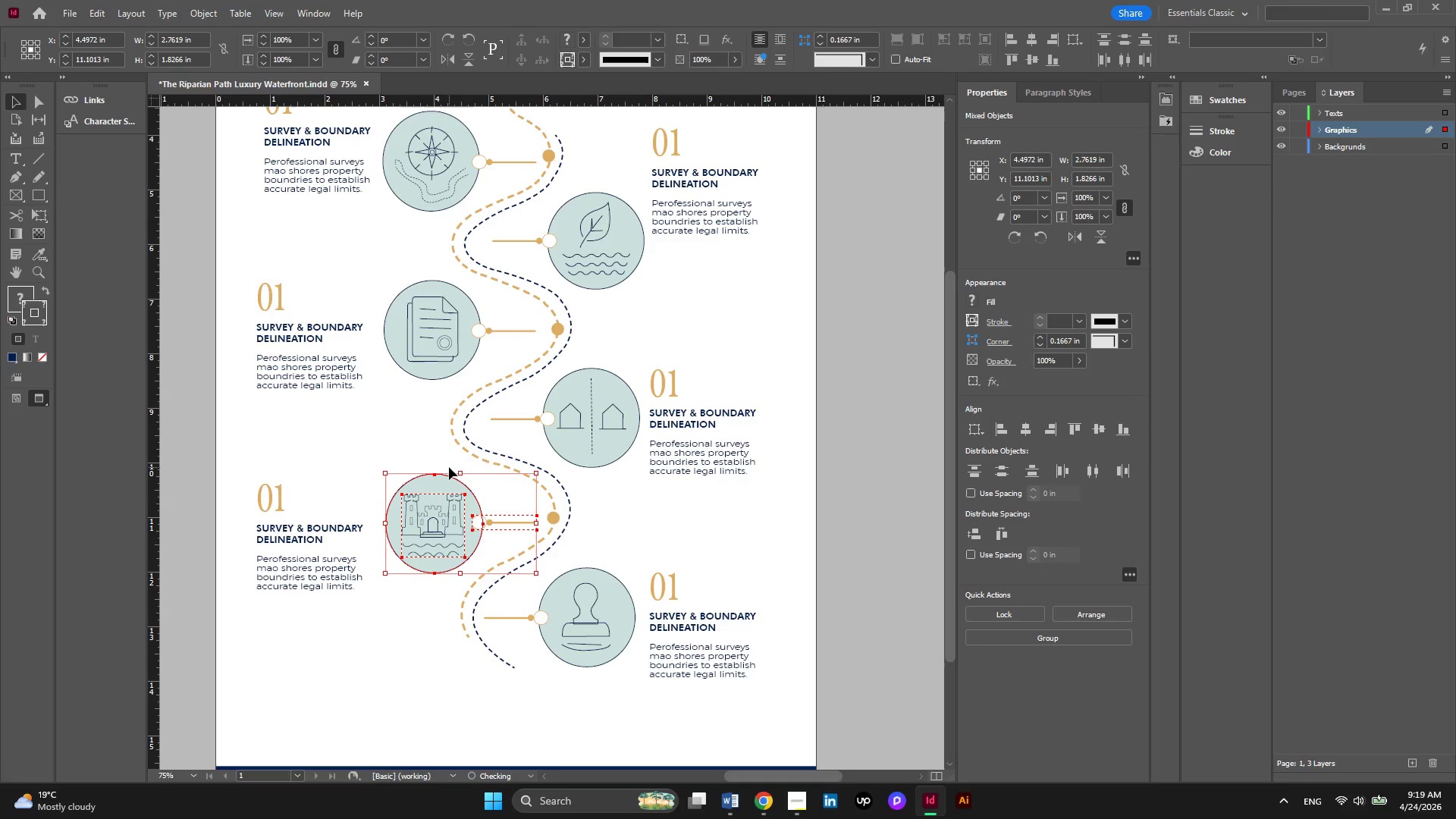 
key(ArrowUp)
 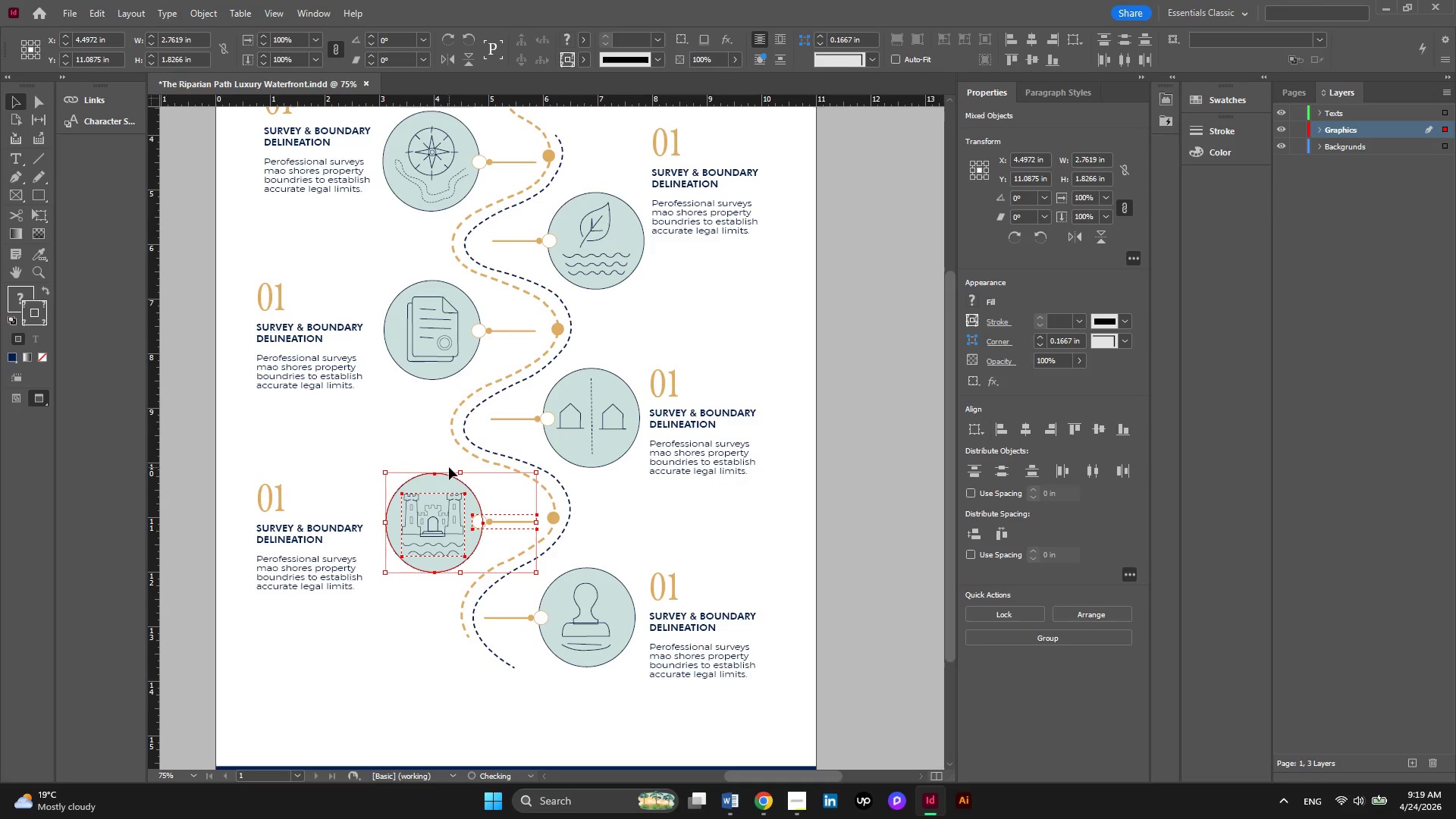 
key(ArrowUp)
 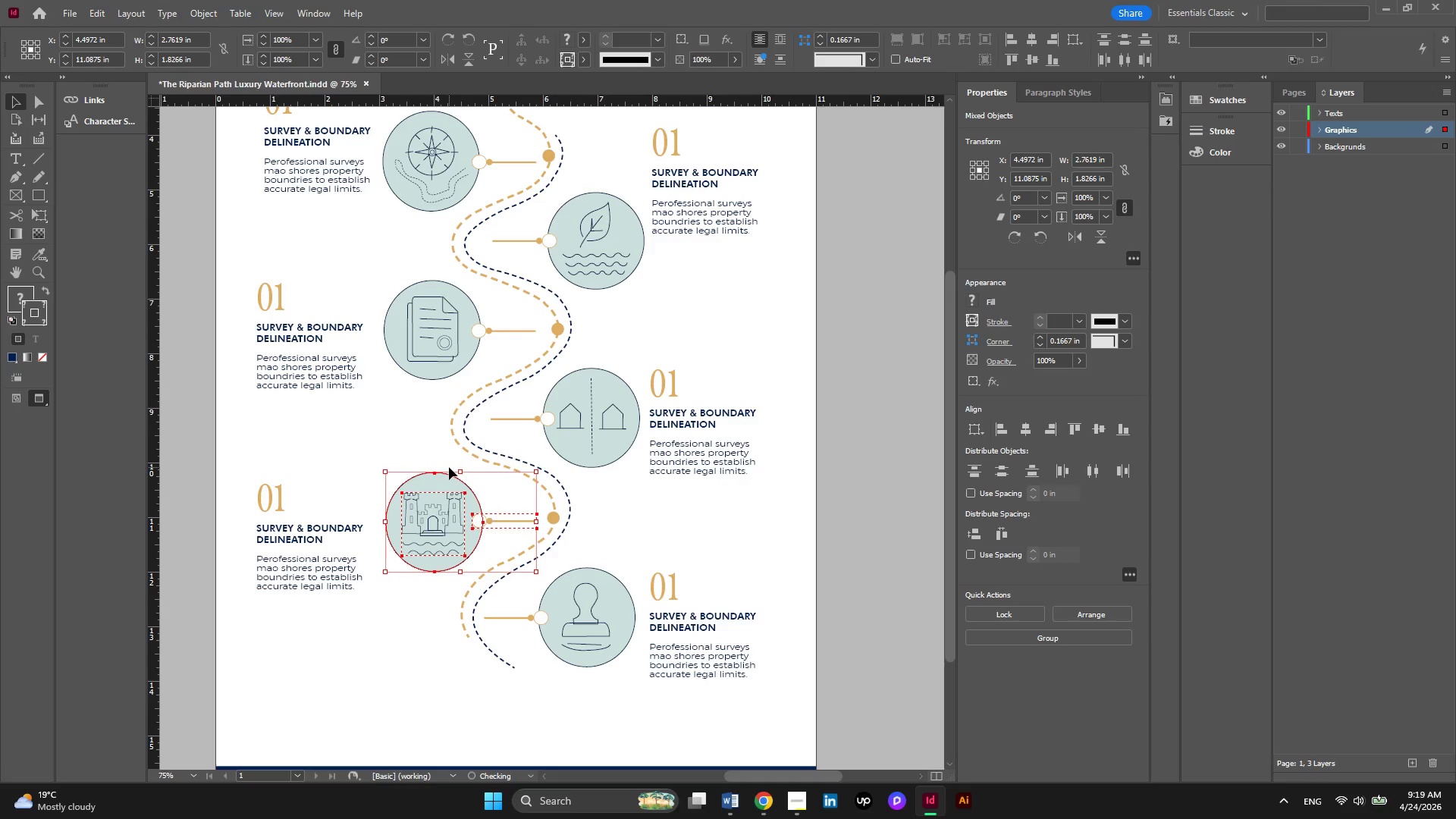 
key(ArrowUp)
 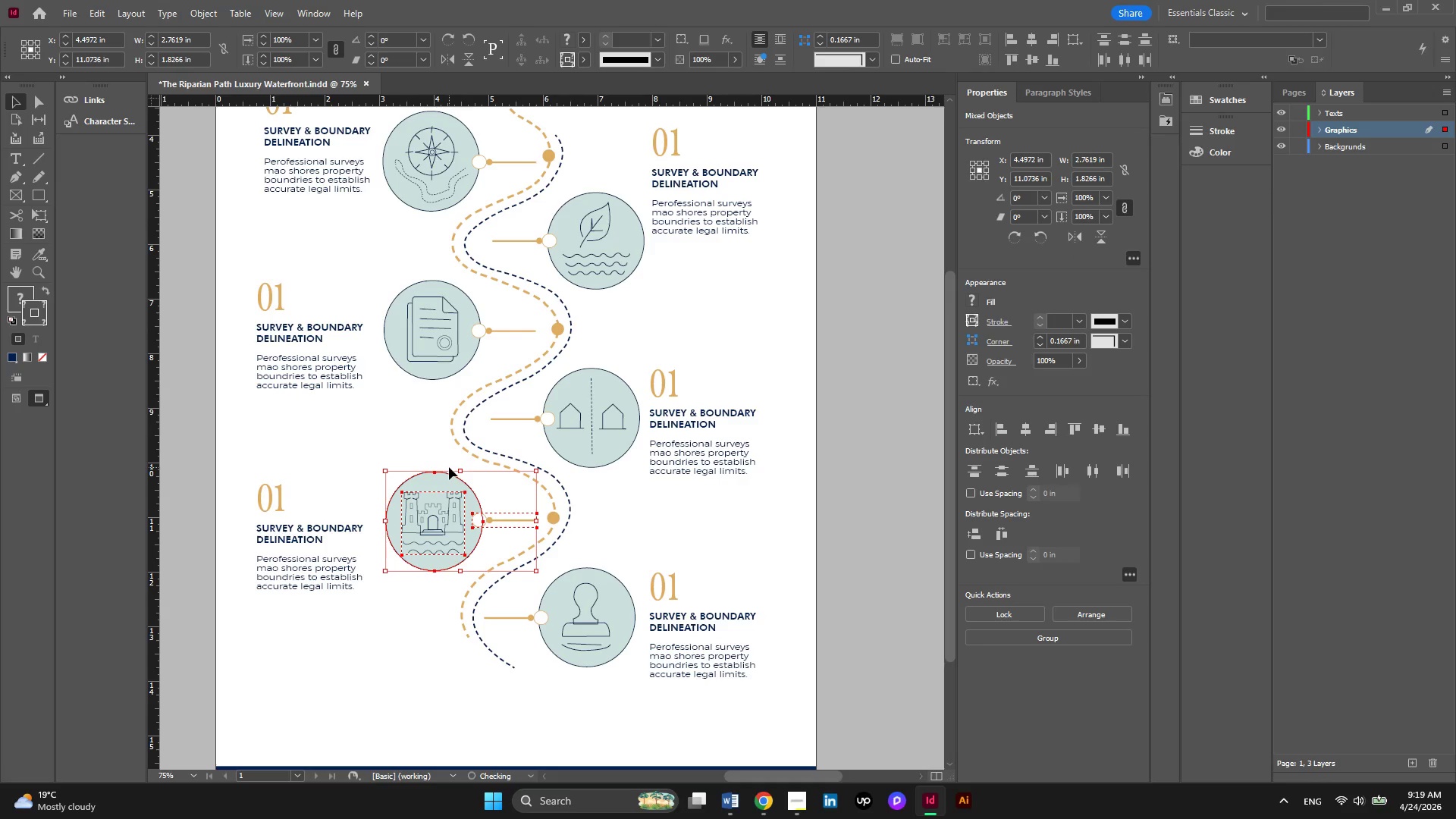 
key(ArrowUp)
 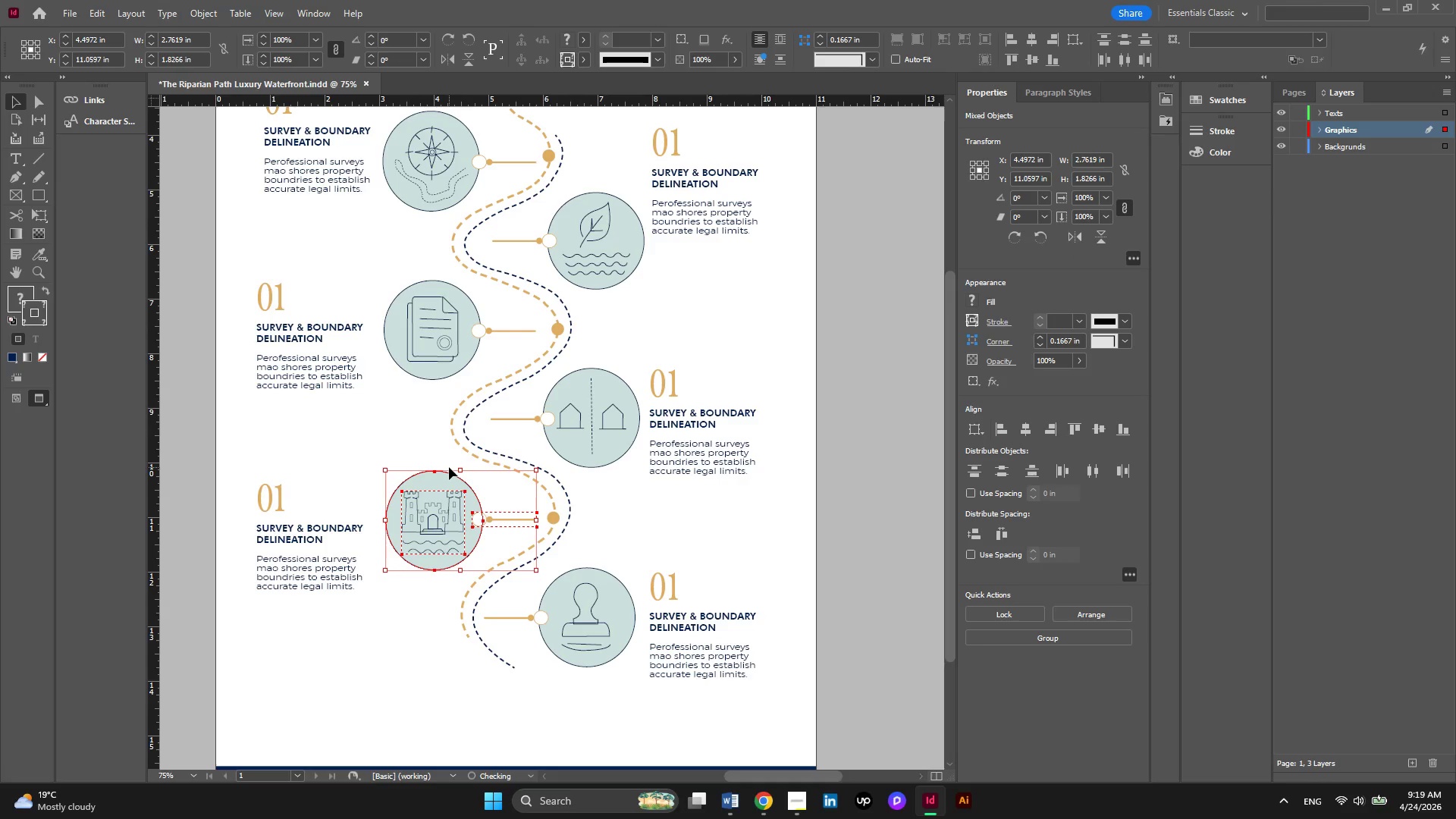 
key(ArrowUp)
 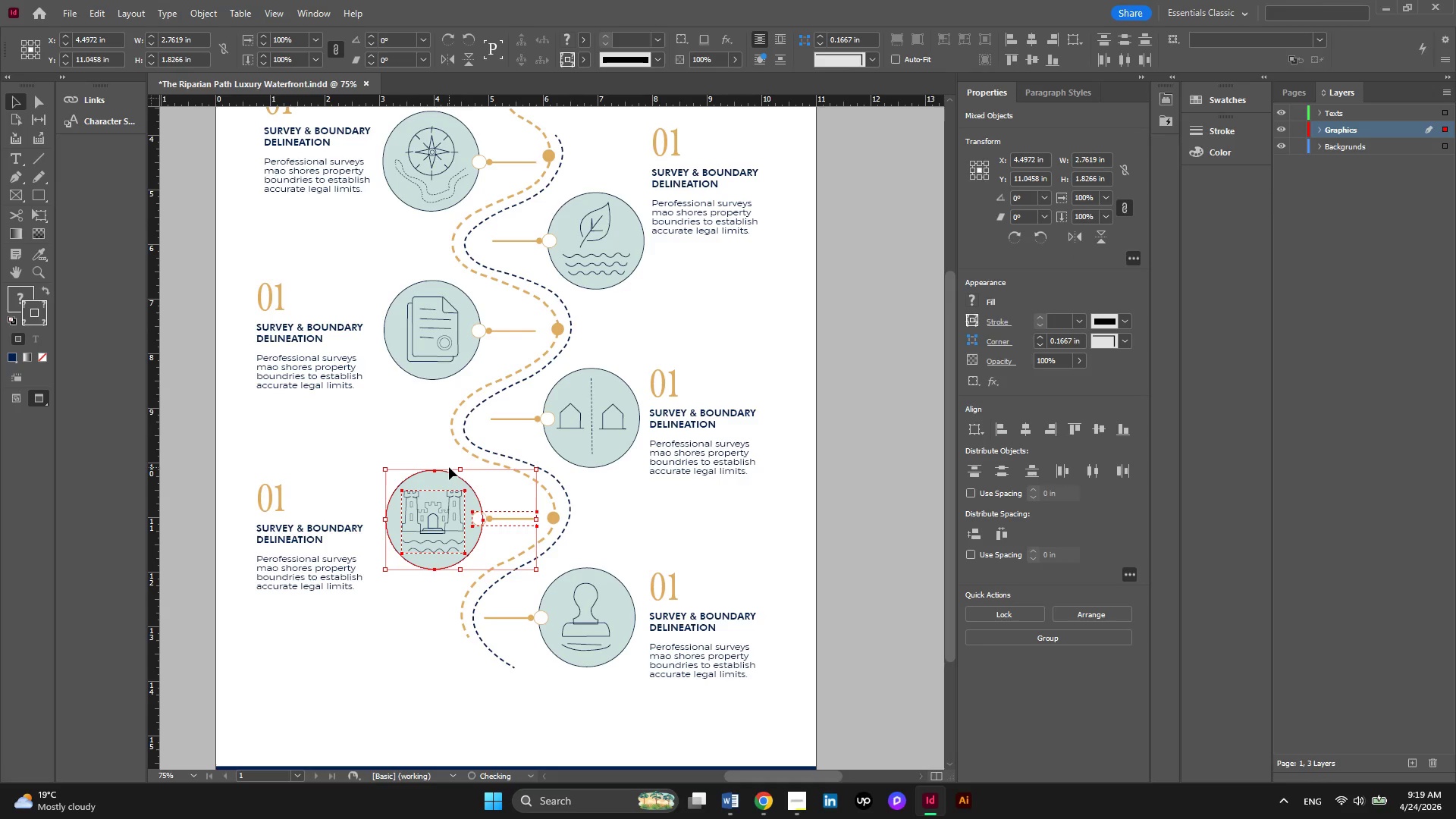 
key(ArrowUp)
 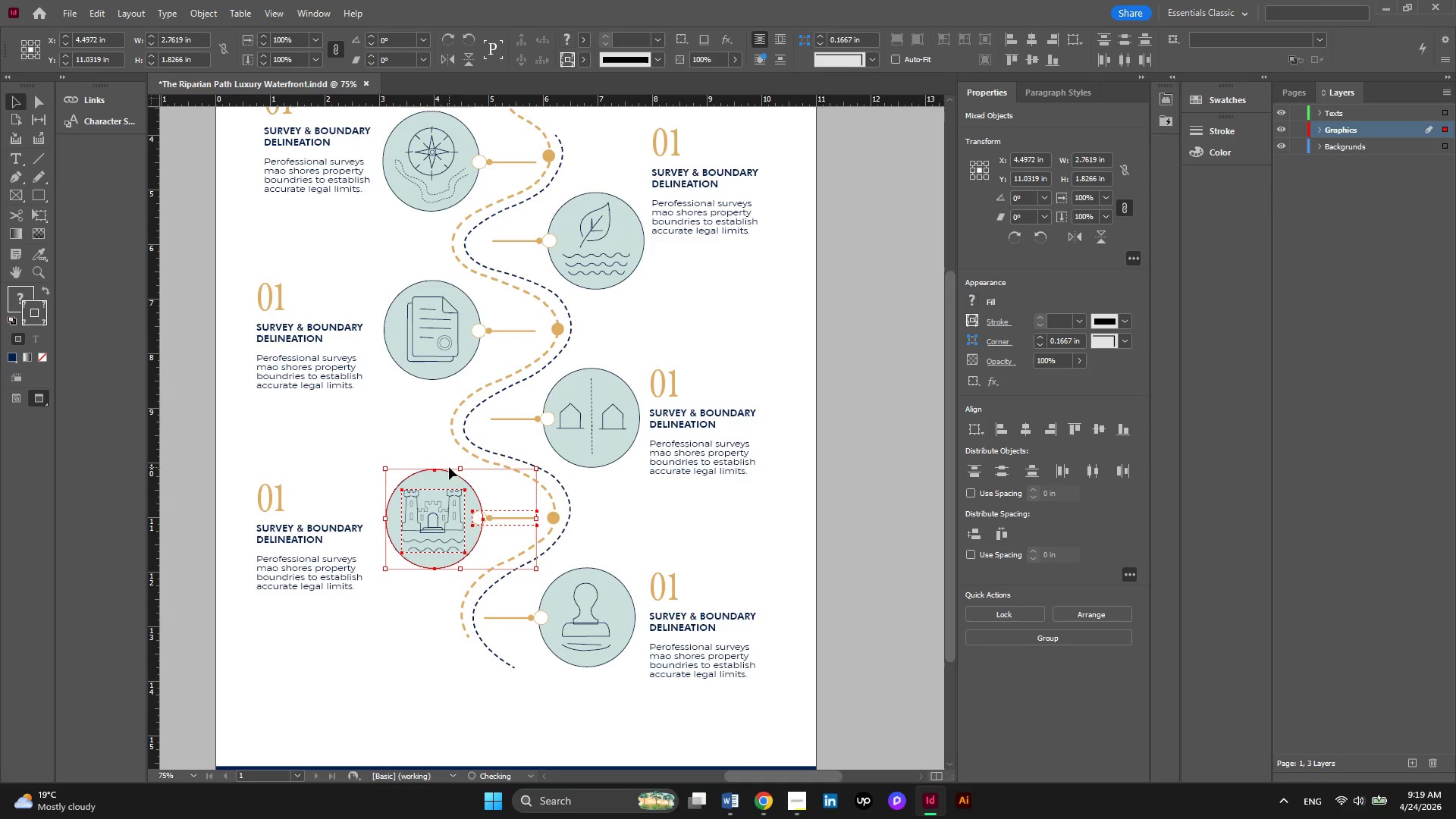 
key(ArrowUp)
 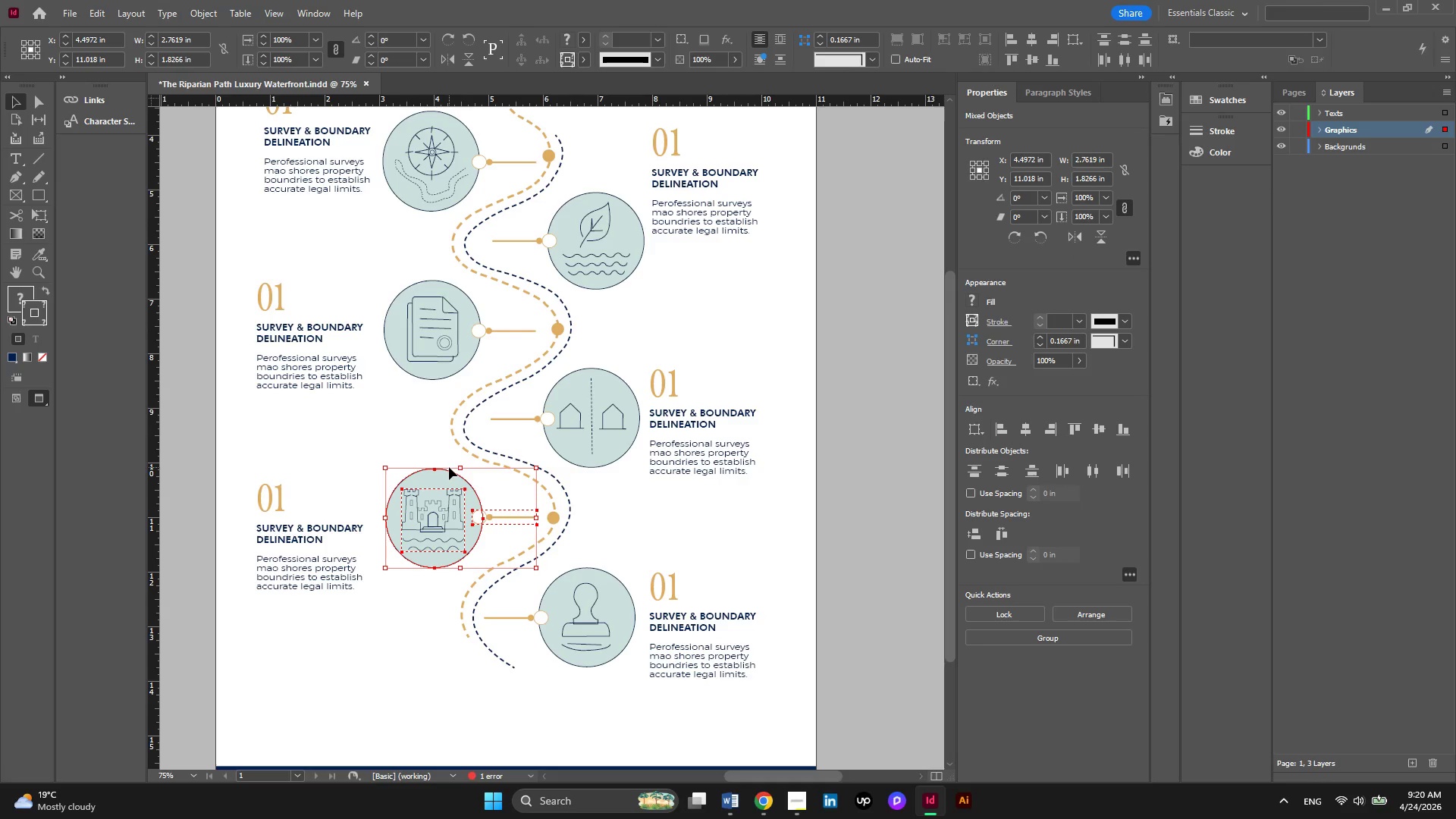 
left_click([670, 520])
 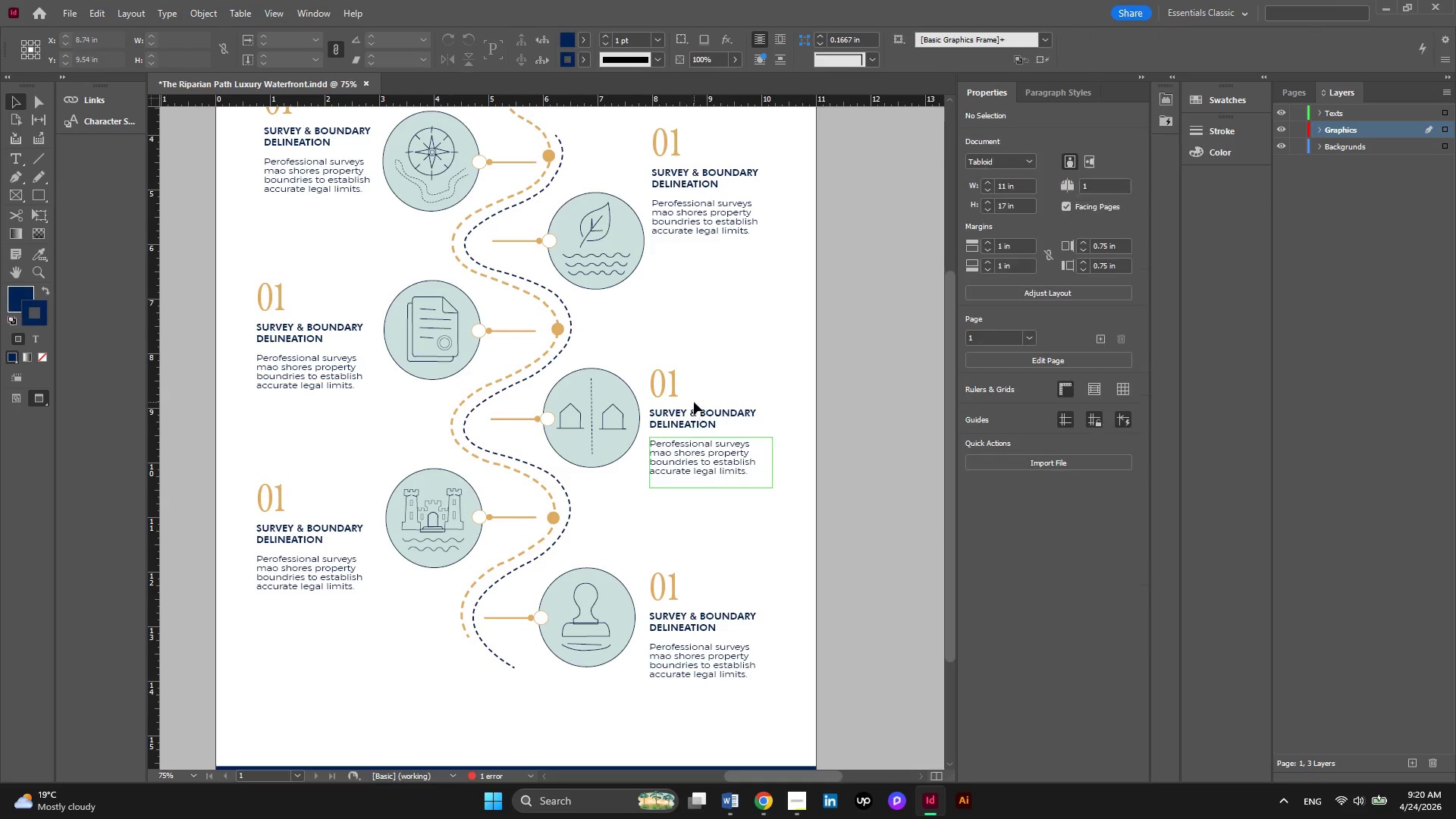 
scroll: coordinate [696, 402], scroll_direction: up, amount: 4.0
 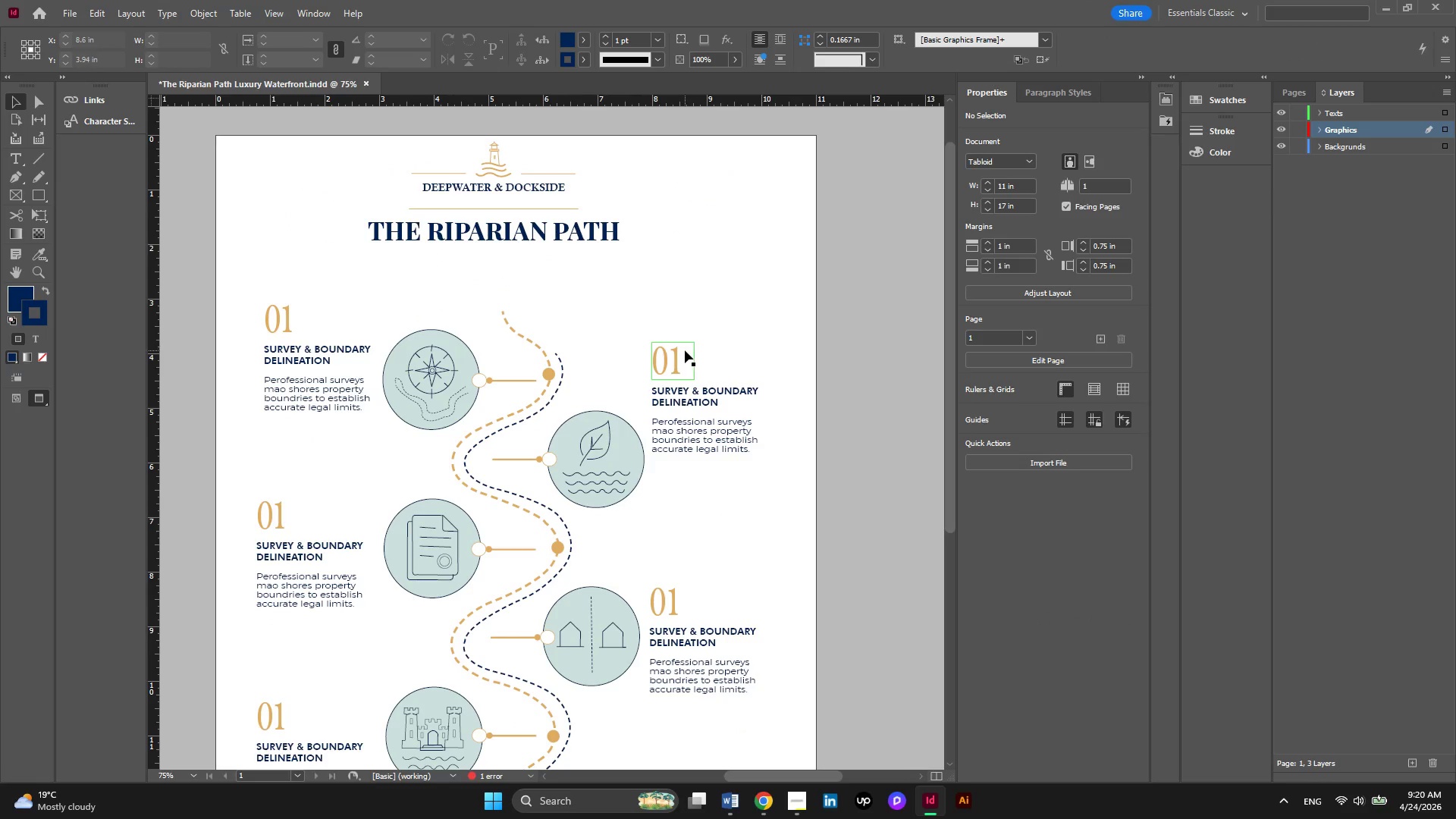 
left_click([685, 350])
 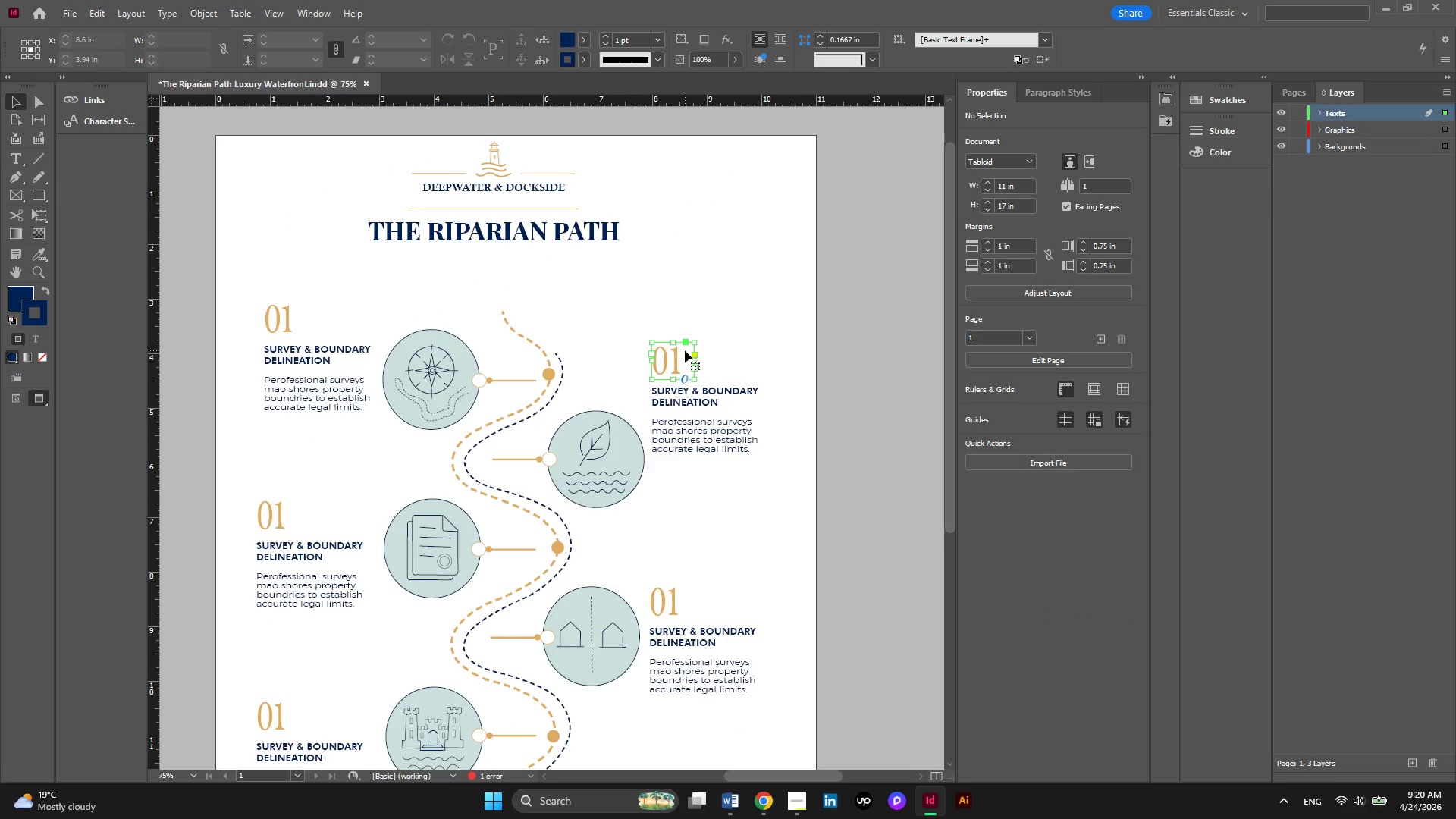 
double_click([685, 350])
 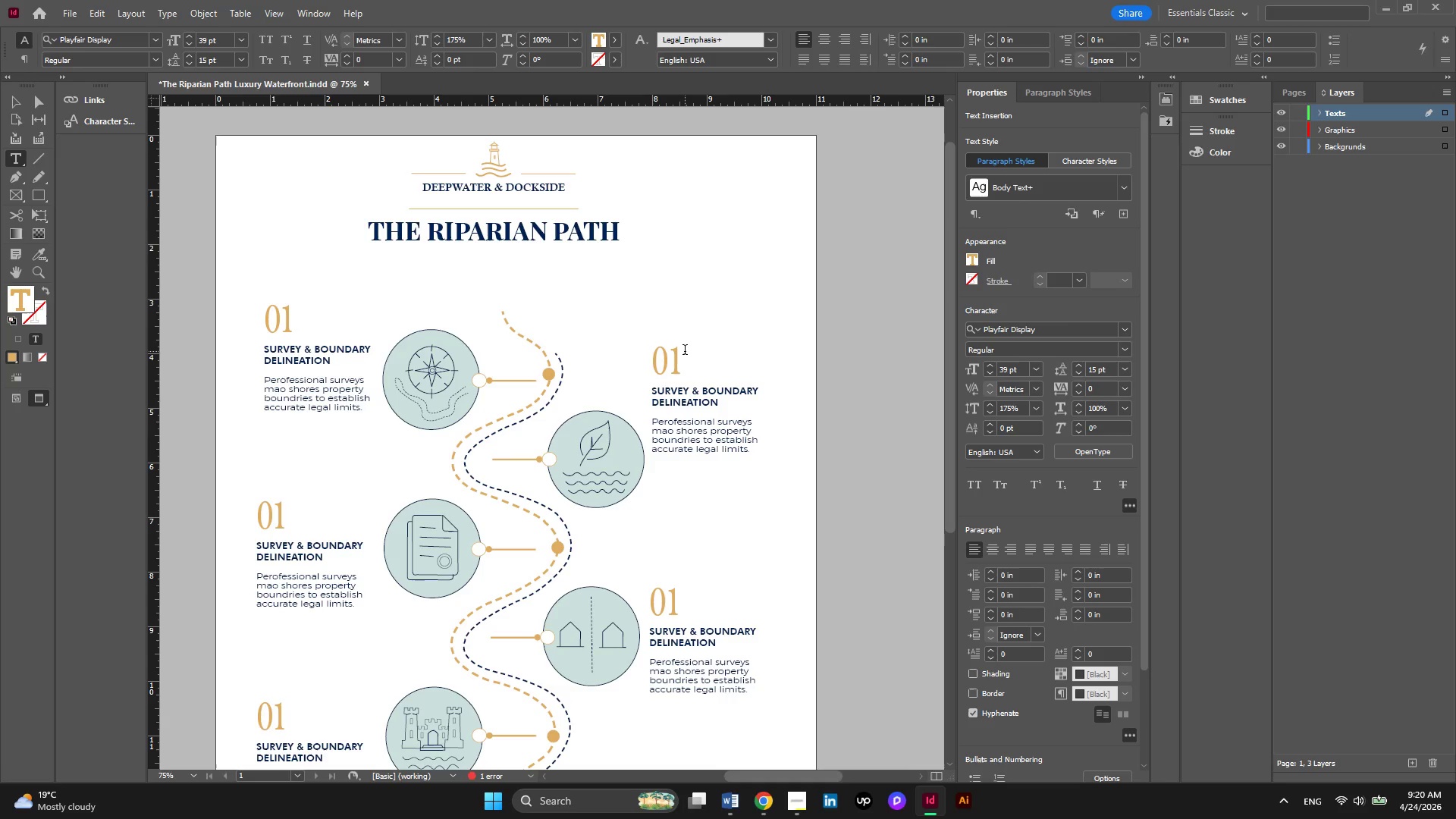 
key(Backspace)
 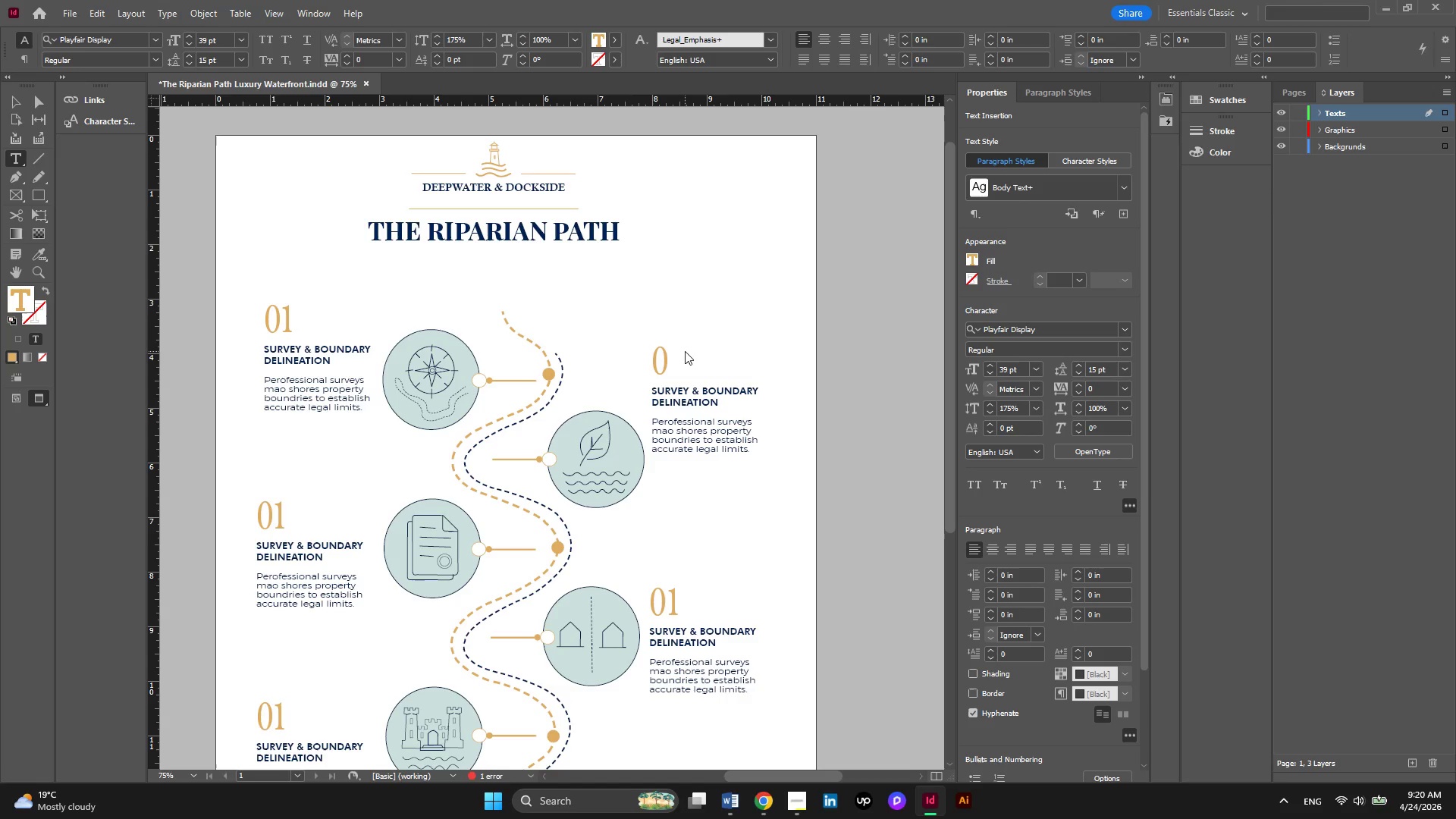 
key(Numpad2)
 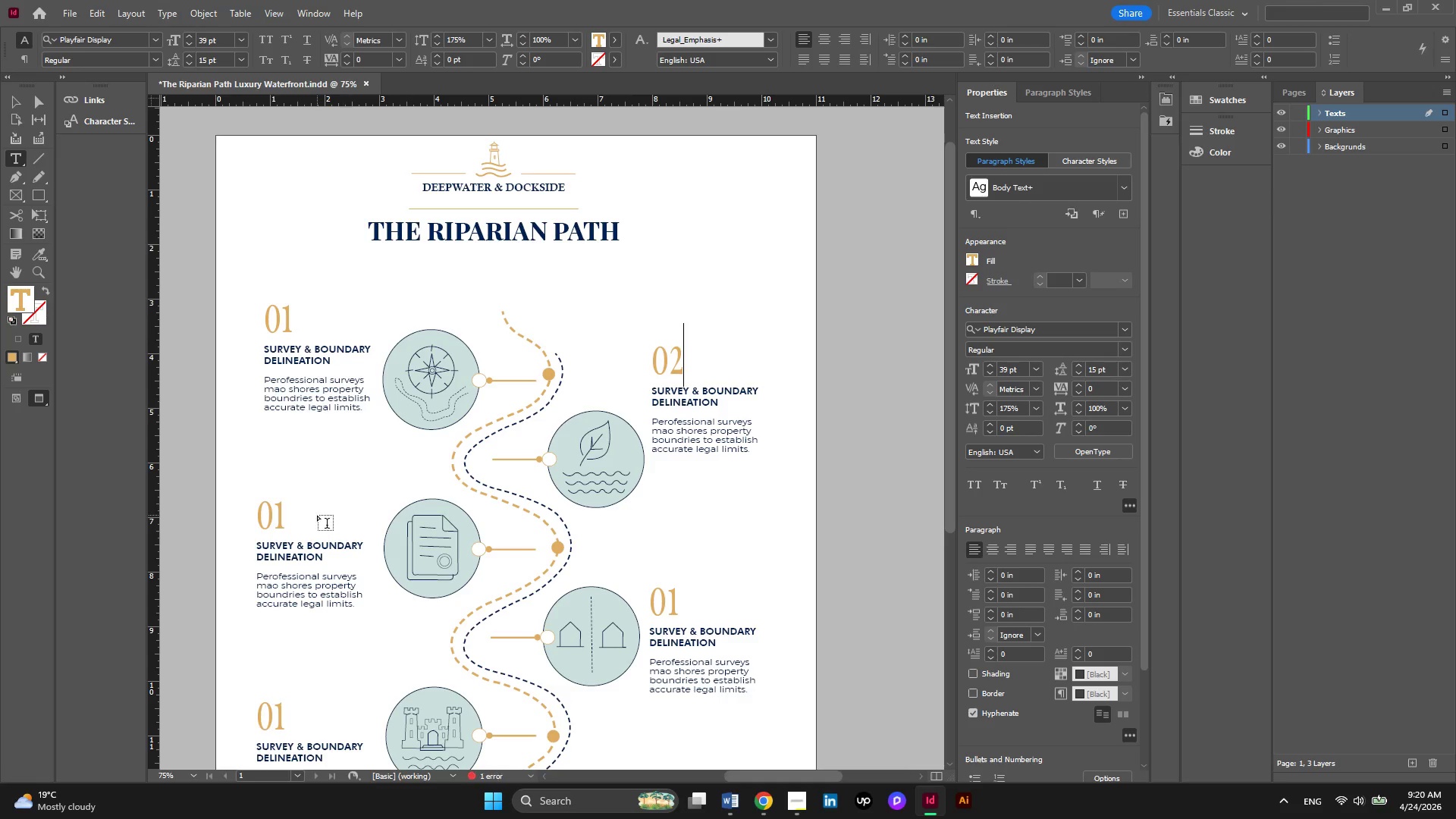 
left_click([293, 517])
 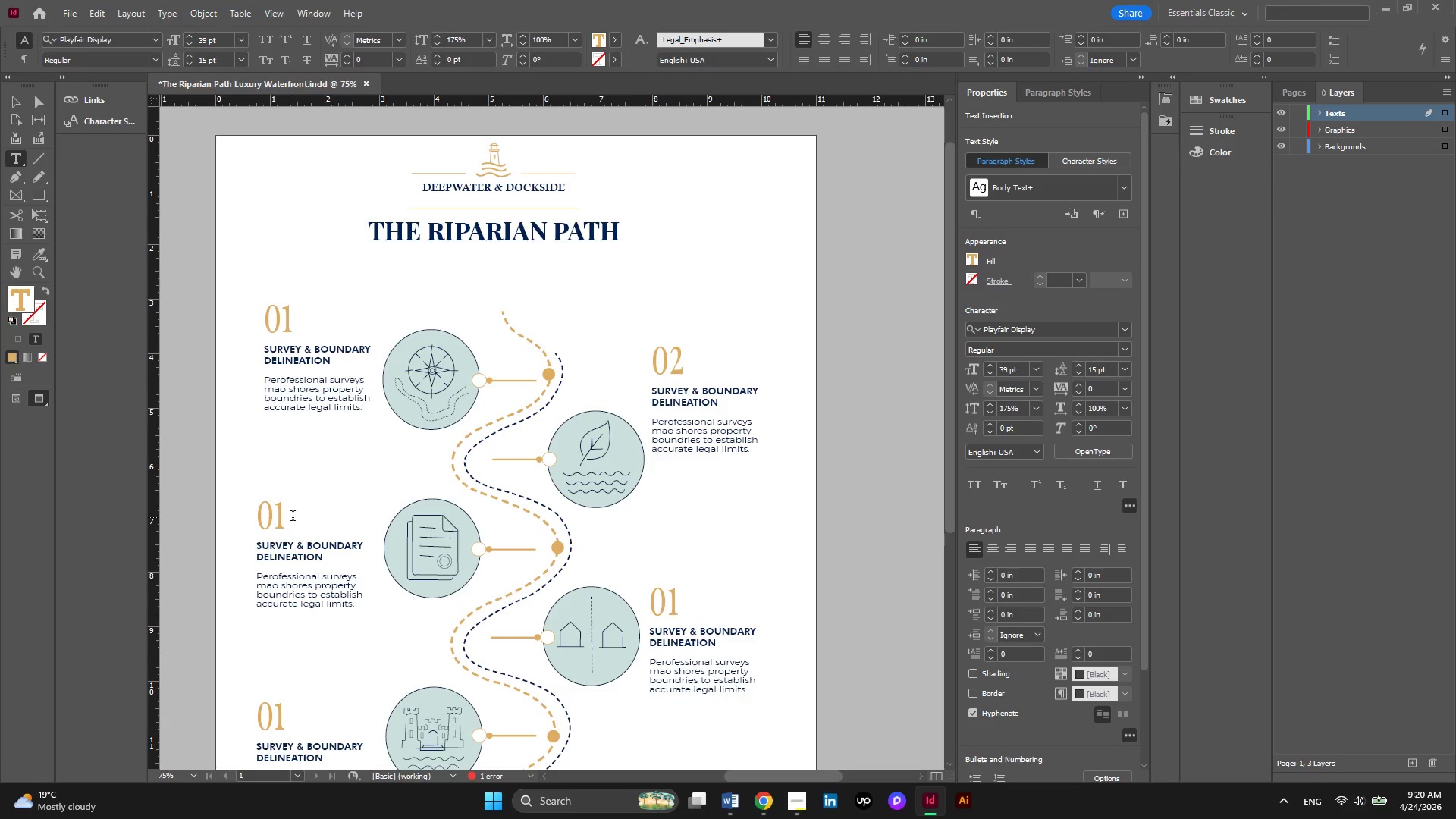 
key(Backspace)
 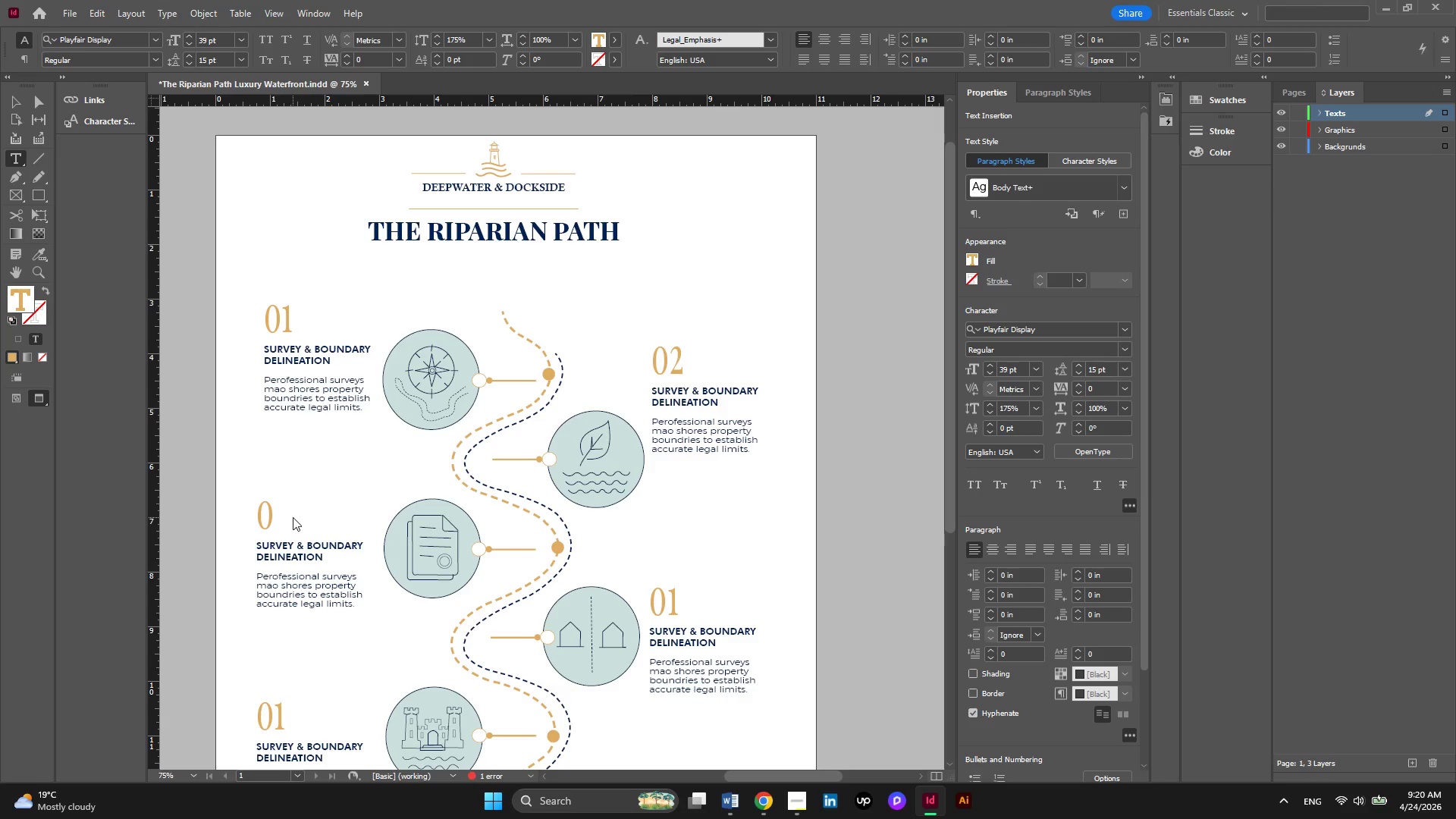 
key(Numpad3)
 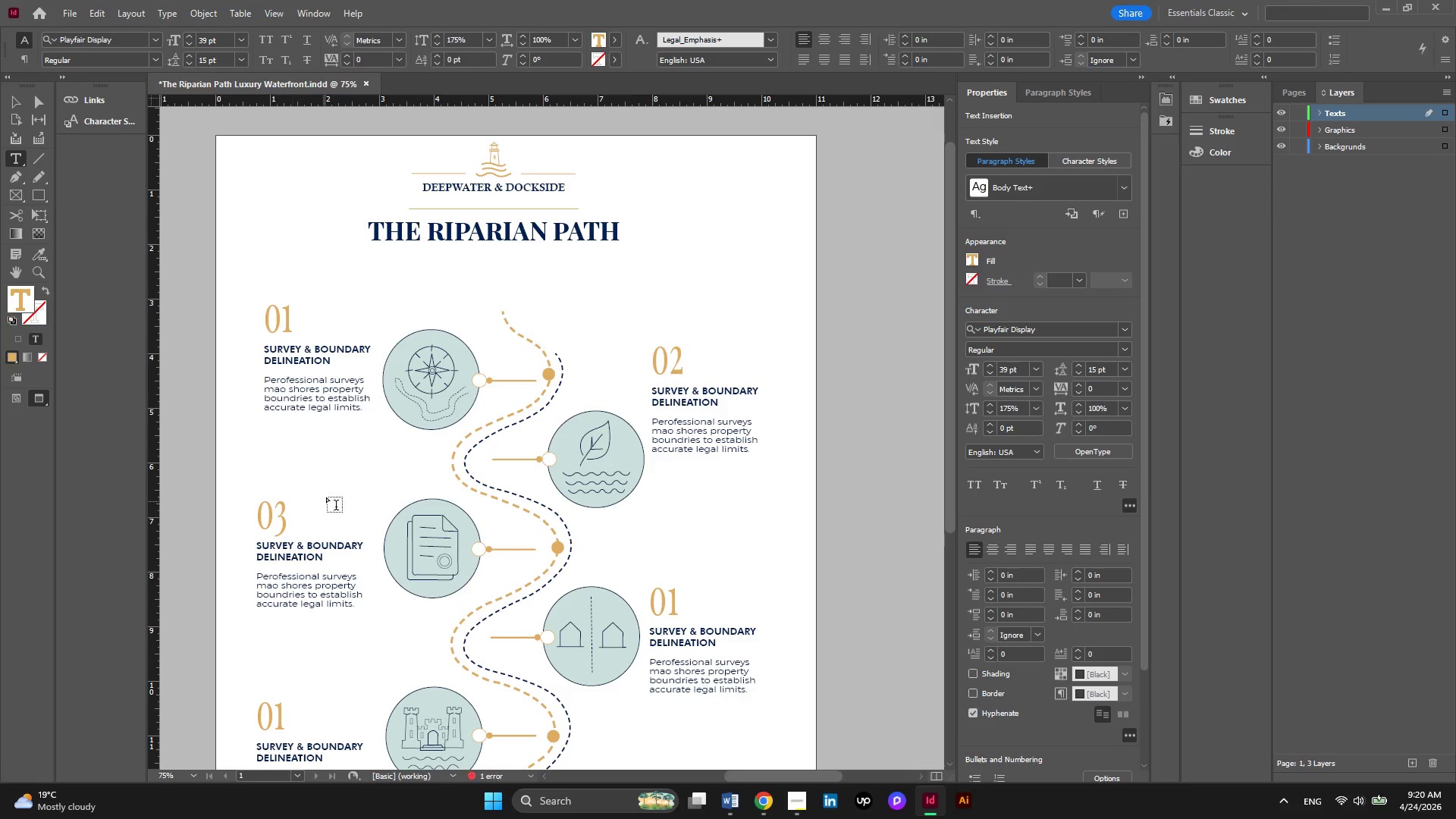 
scroll: coordinate [329, 479], scroll_direction: down, amount: 2.0
 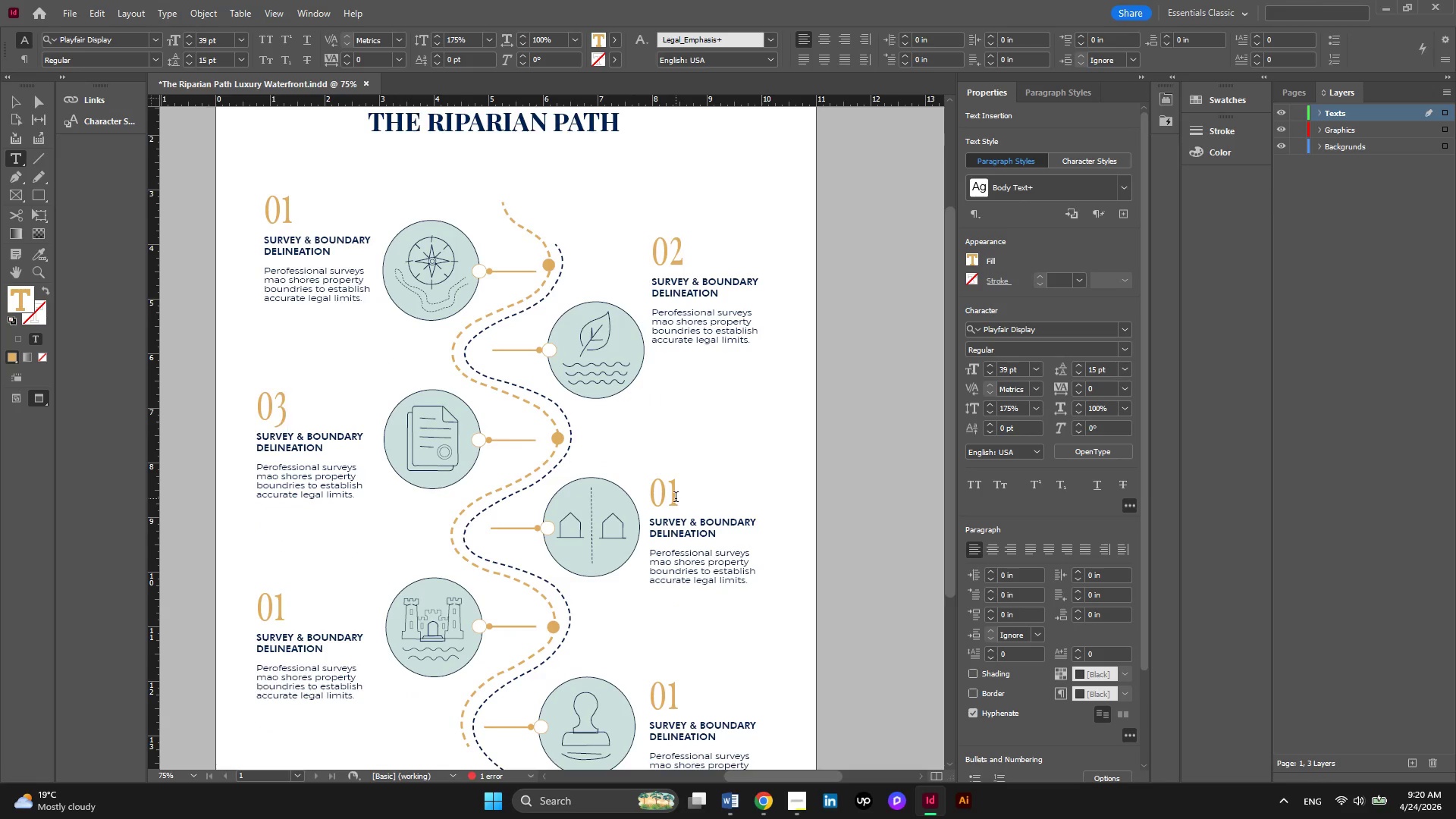 
left_click([676, 498])
 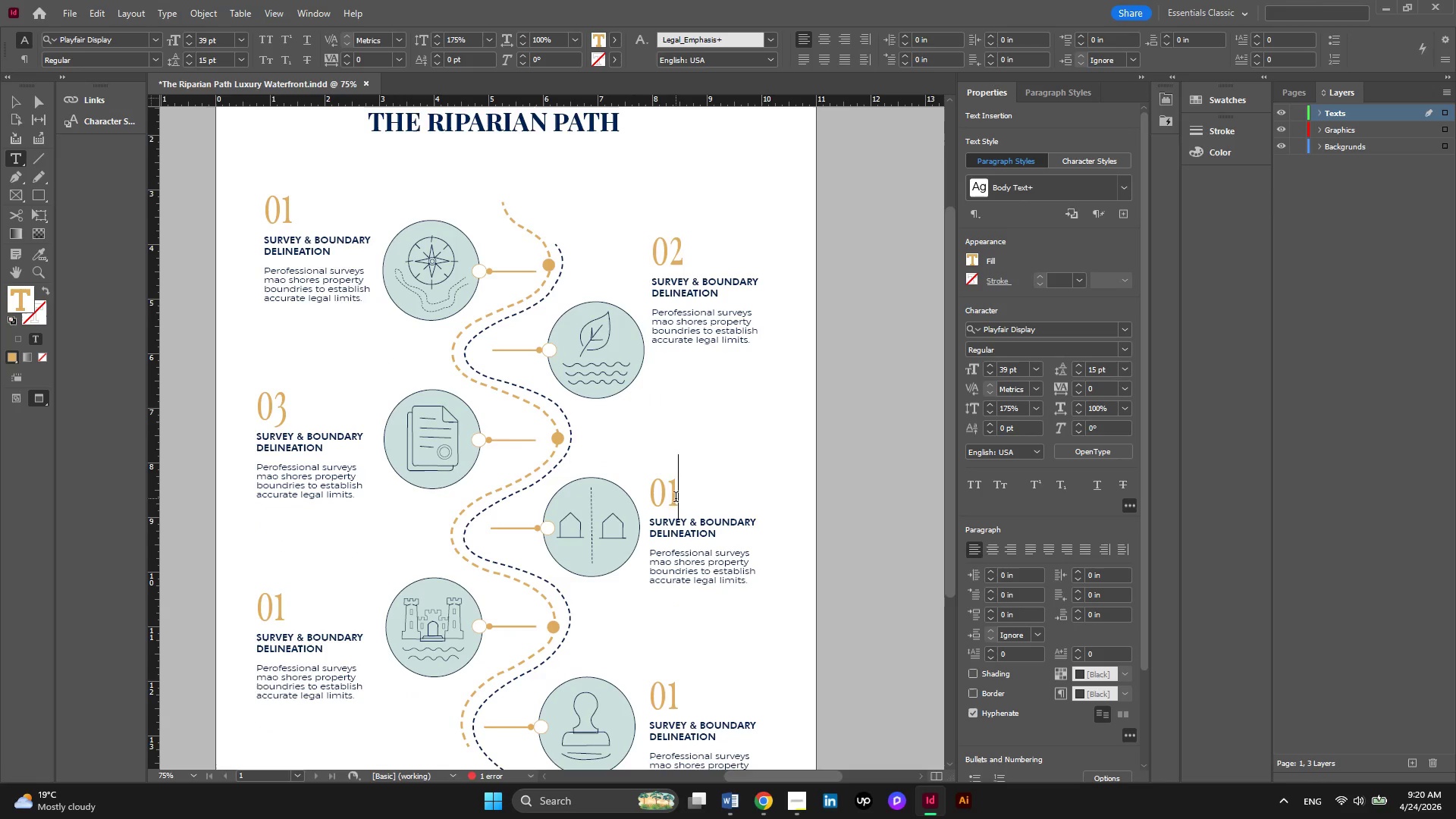 
key(Backspace)
 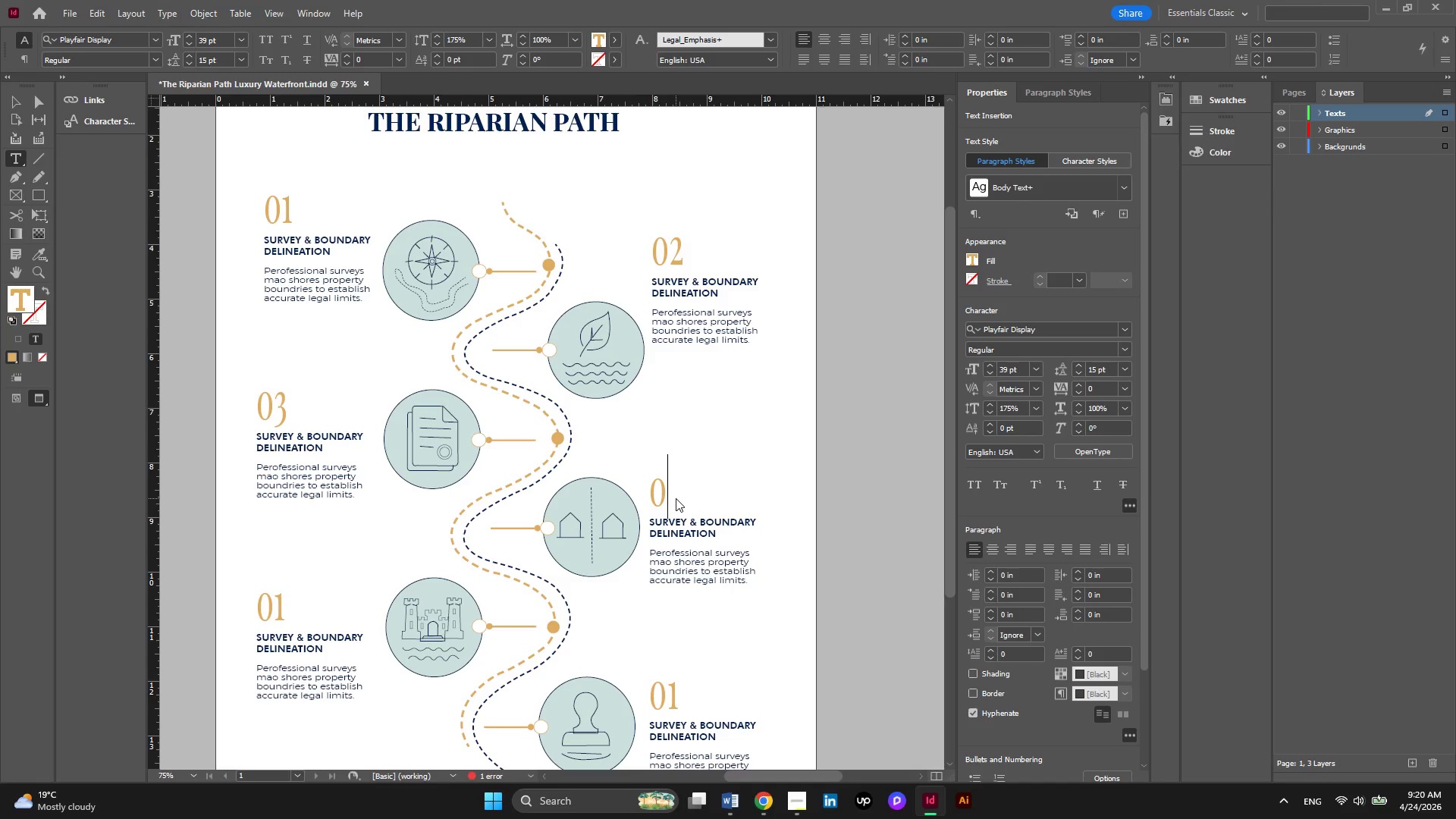 
key(Numpad4)
 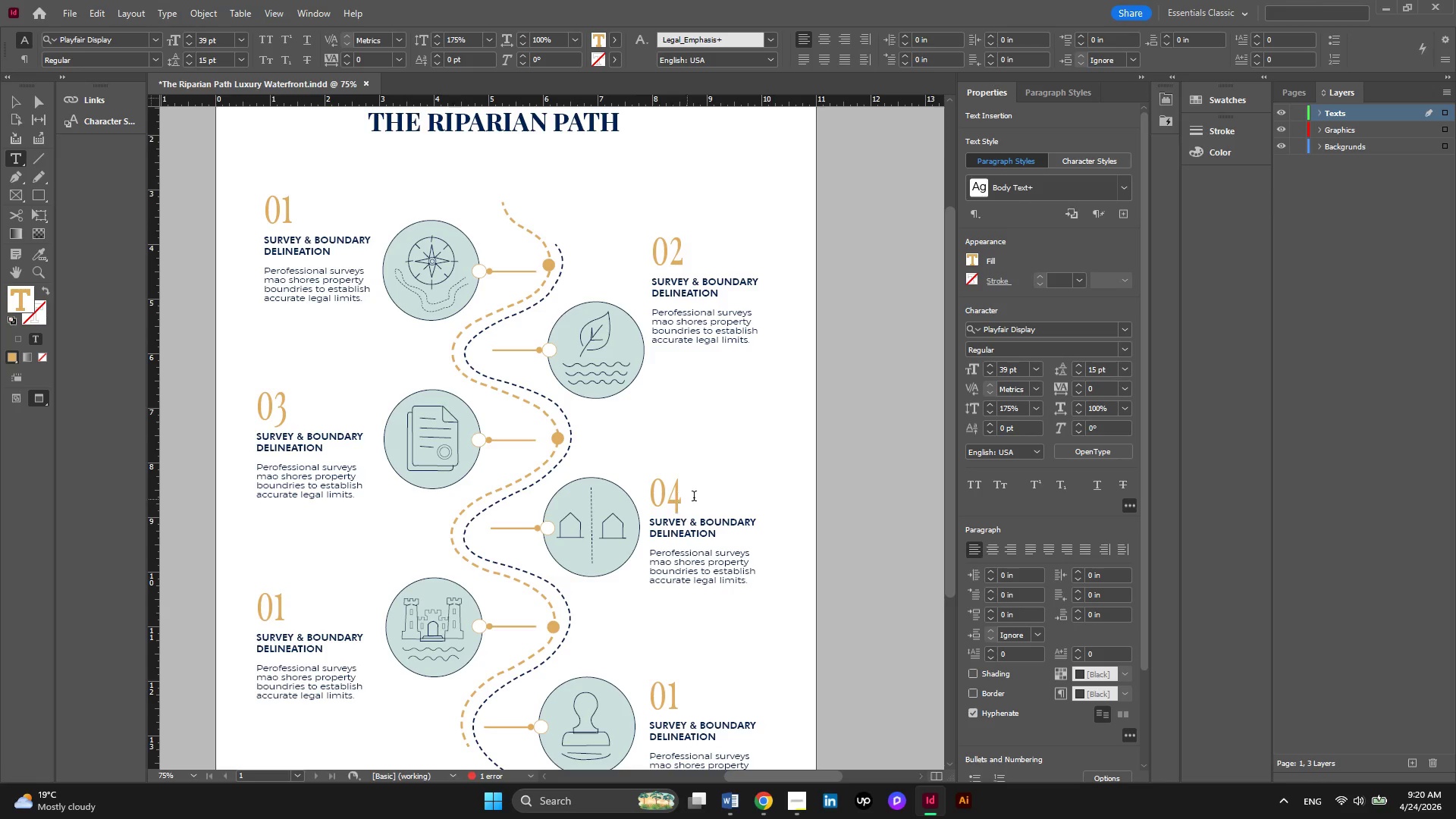 
scroll: coordinate [694, 497], scroll_direction: down, amount: 2.0
 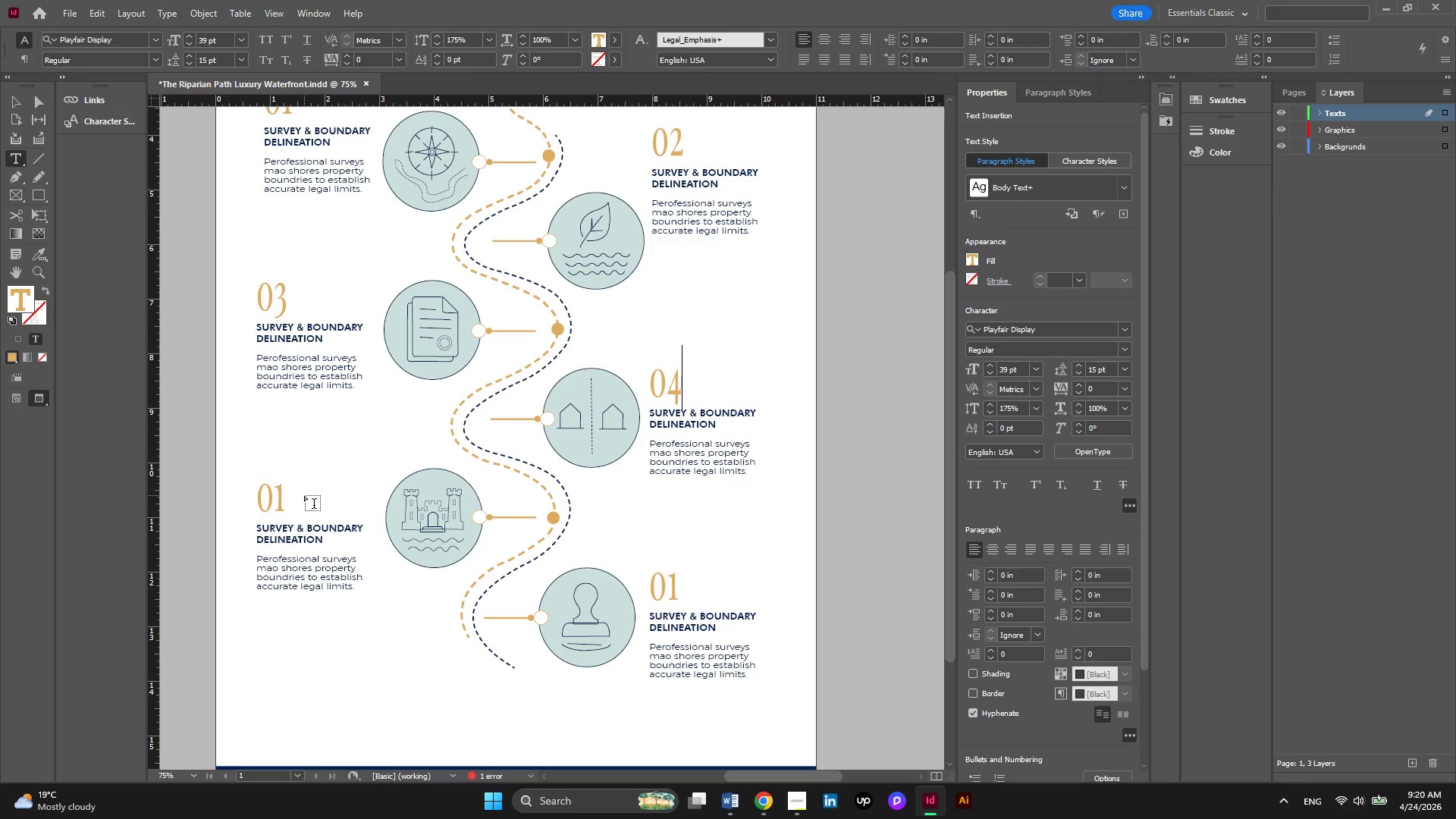 
left_click([289, 504])
 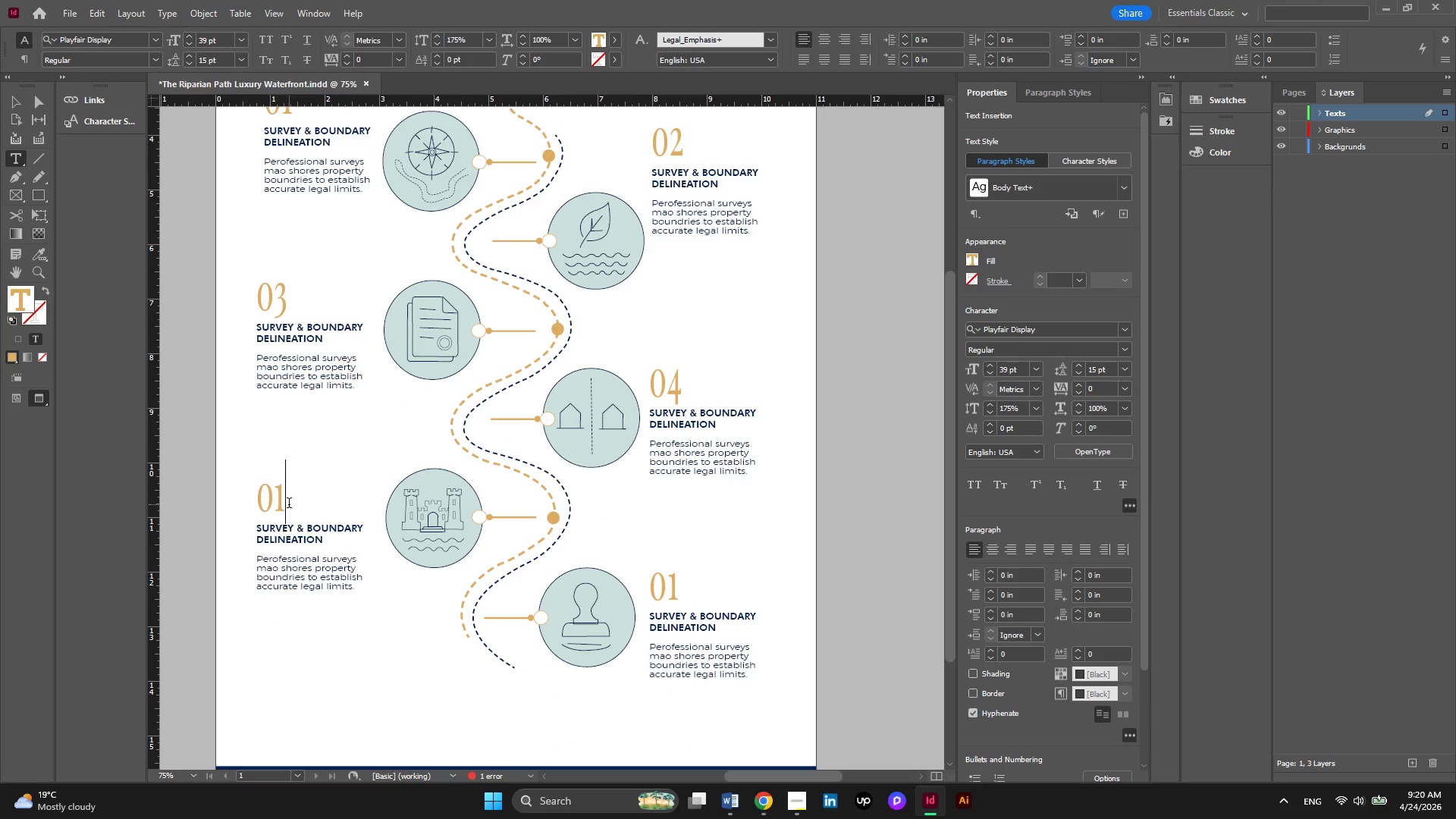 
key(Backspace)
 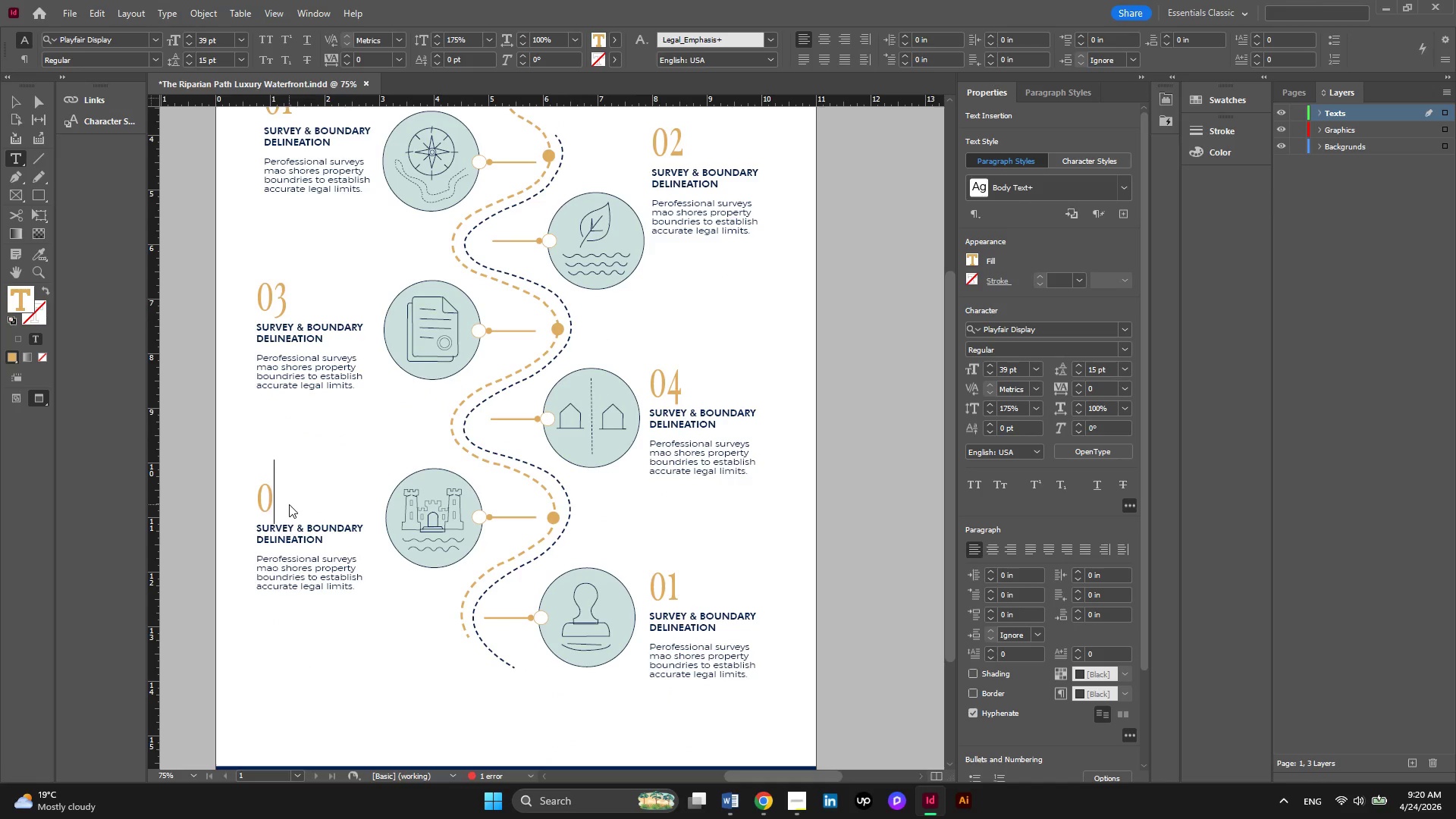 
key(Numpad5)
 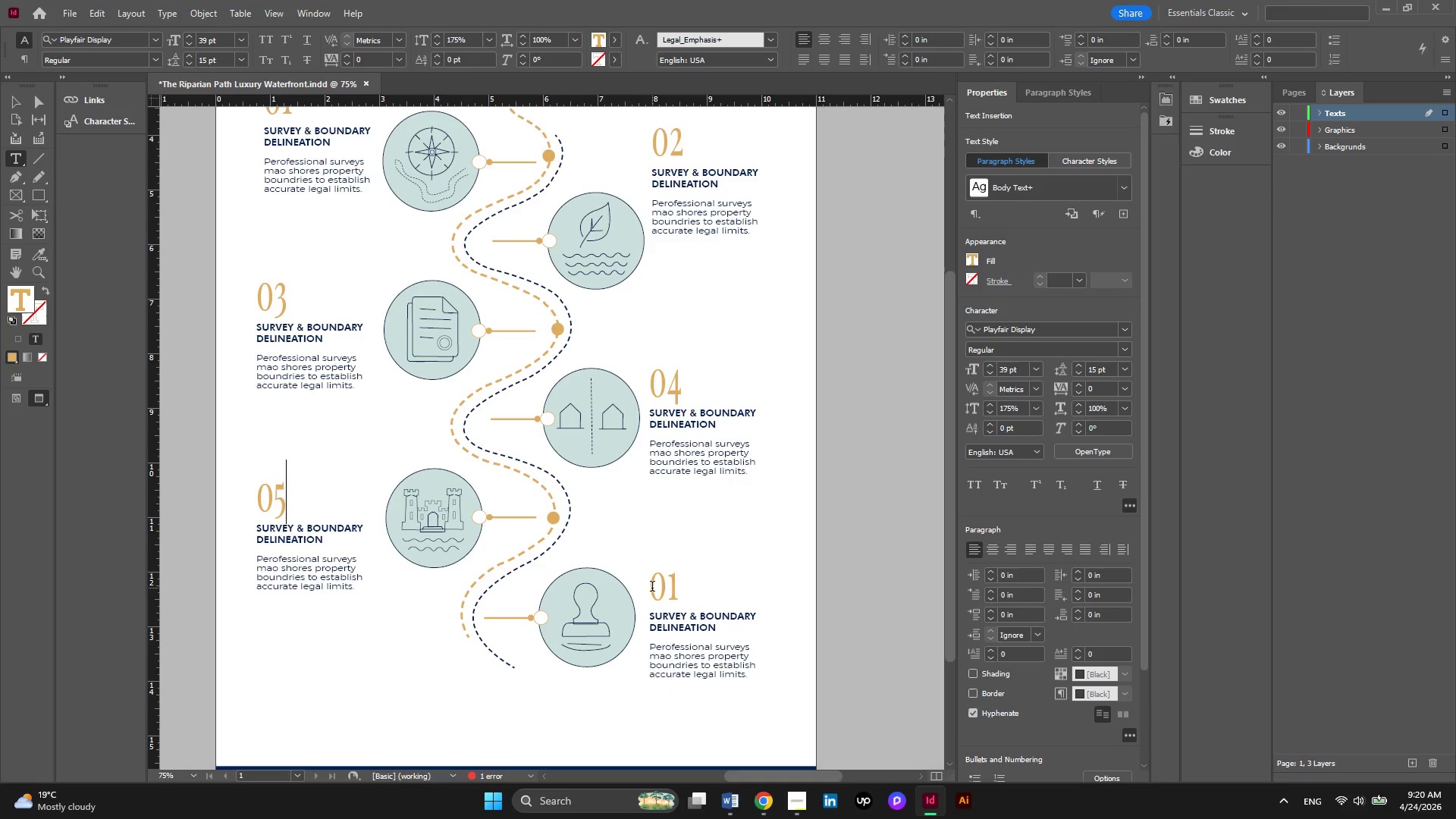 
left_click([681, 586])
 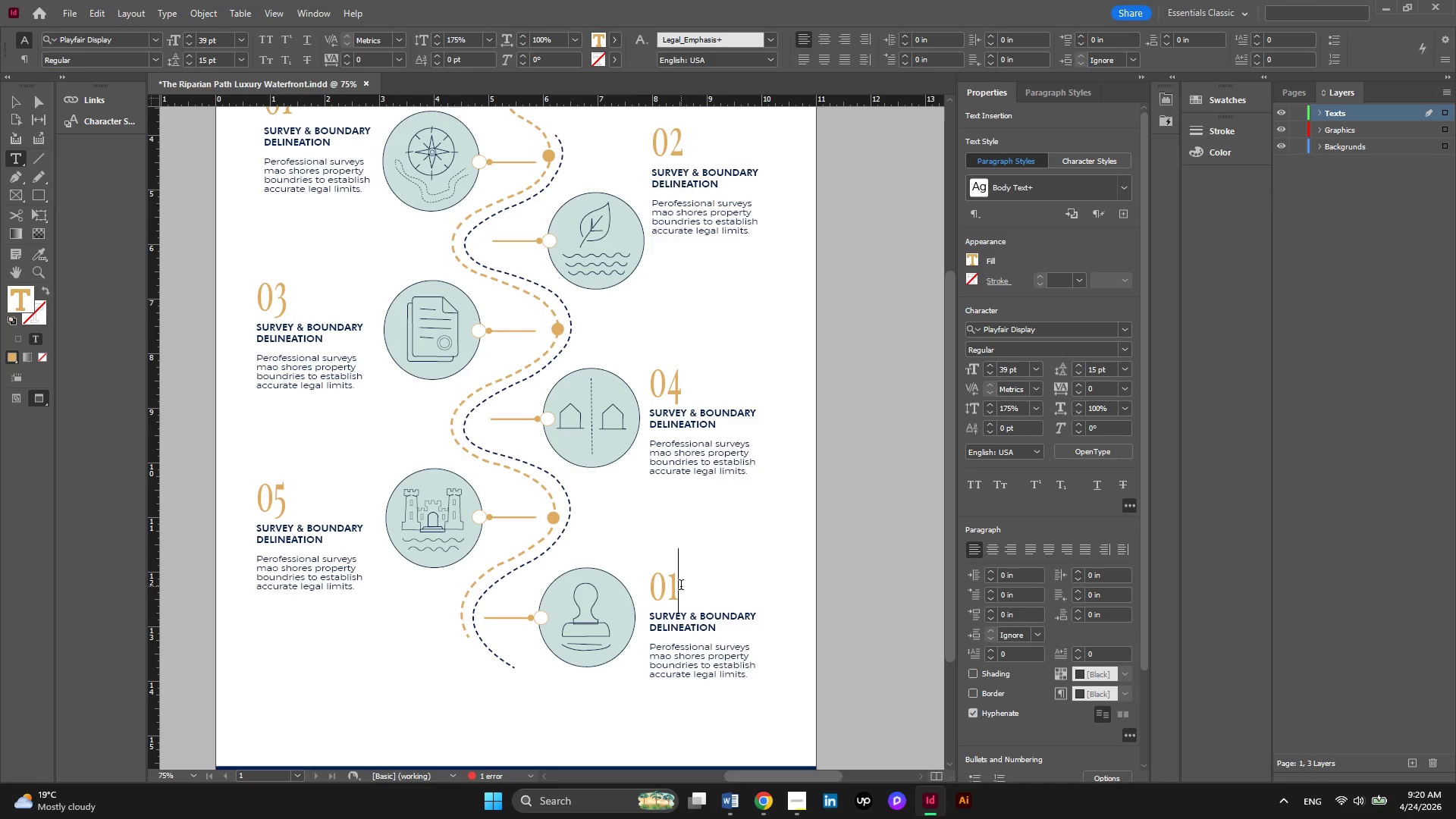 
key(Backspace)
 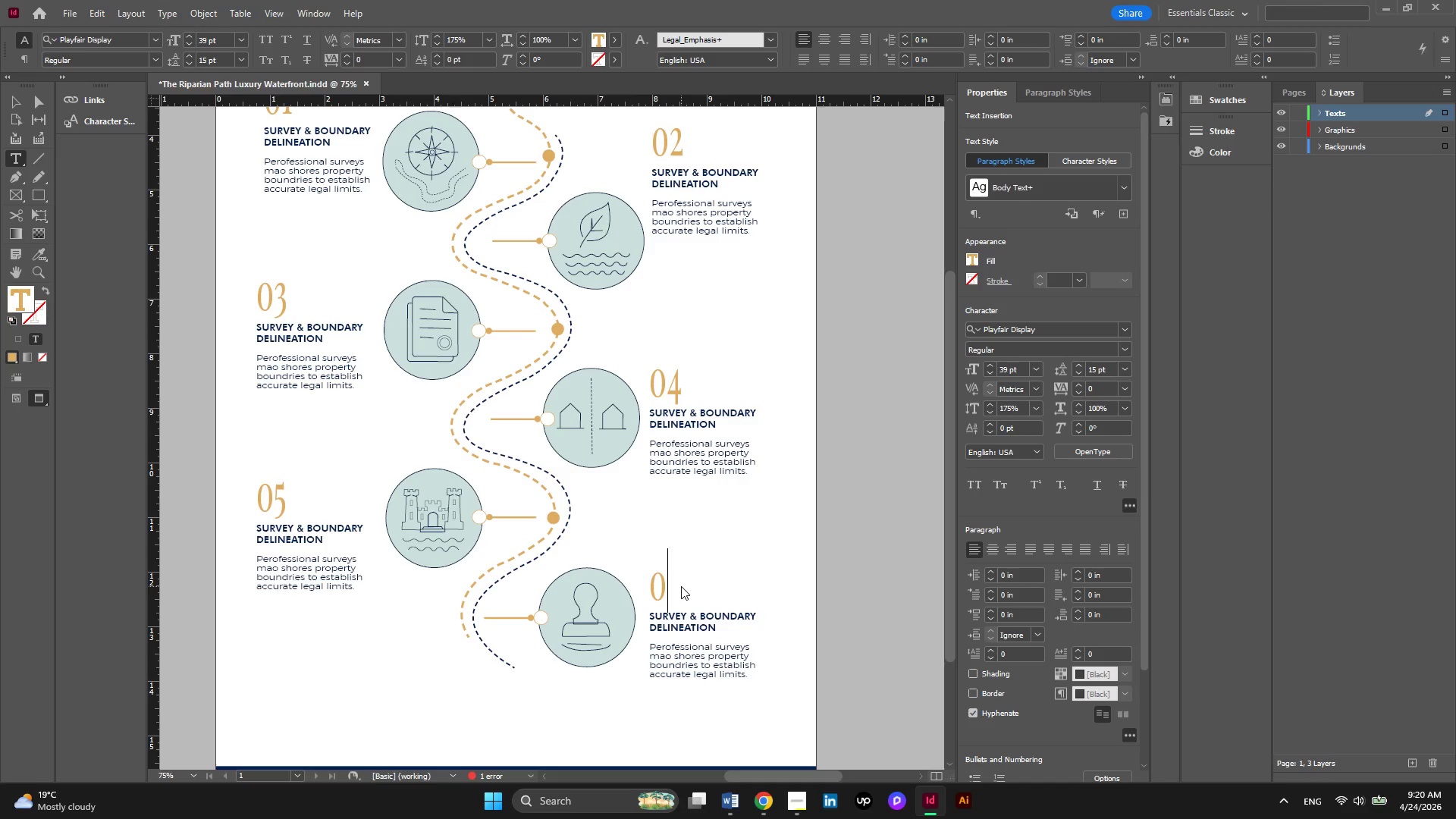 
key(Numpad6)
 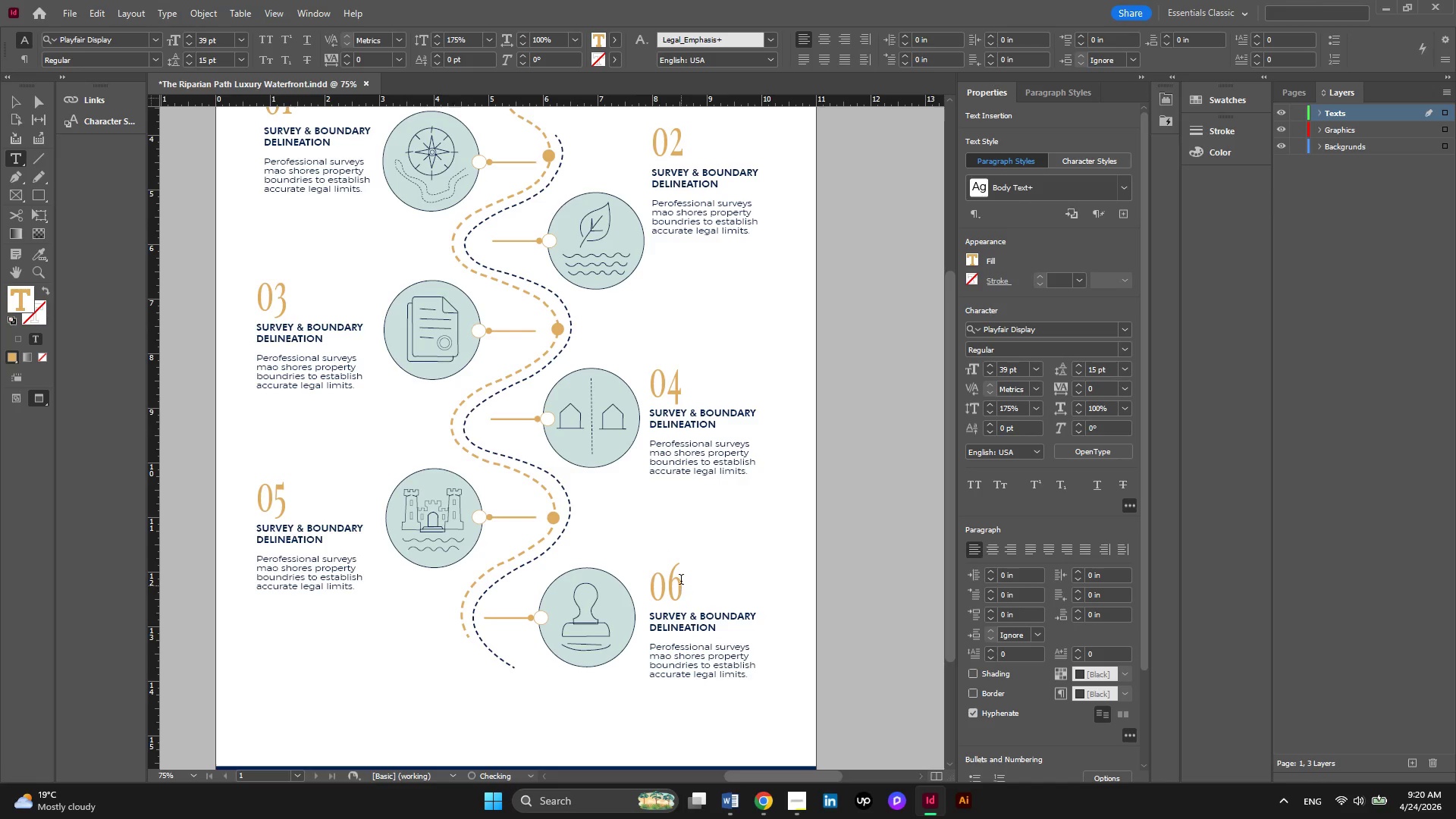 
scroll: coordinate [681, 579], scroll_direction: up, amount: 3.0
 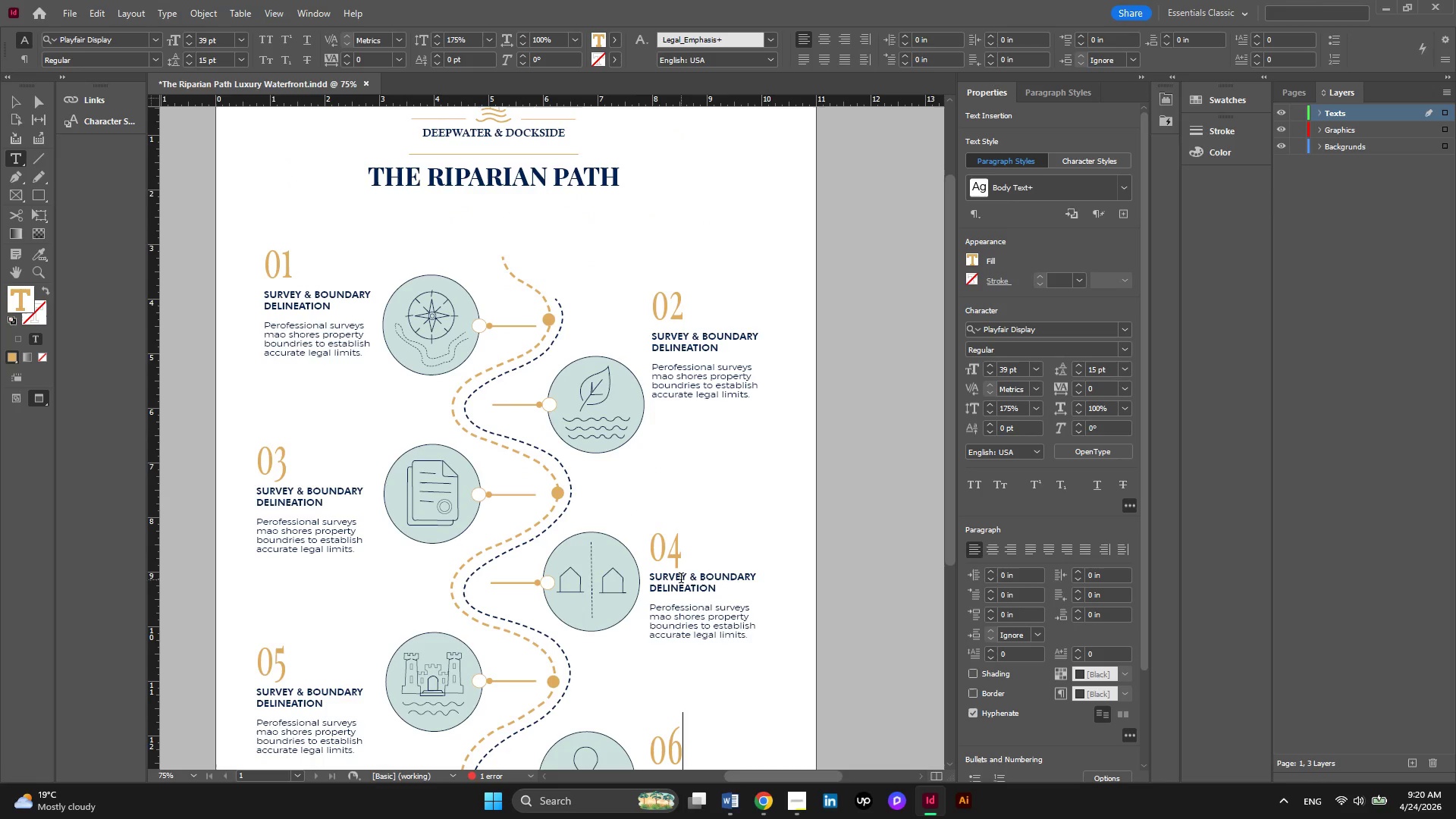 
scroll: coordinate [681, 579], scroll_direction: down, amount: 1.0
 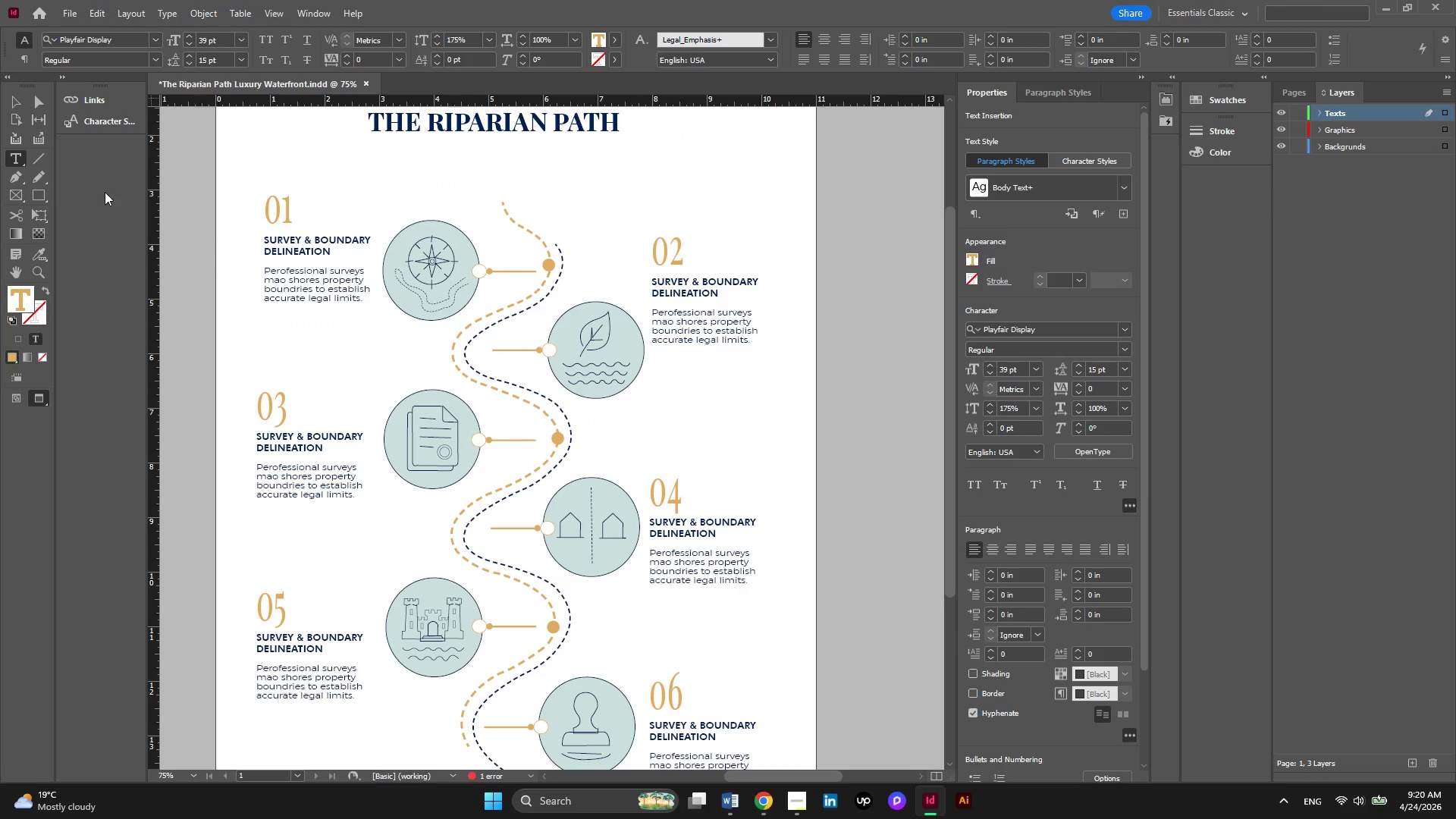 
left_click([20, 99])
 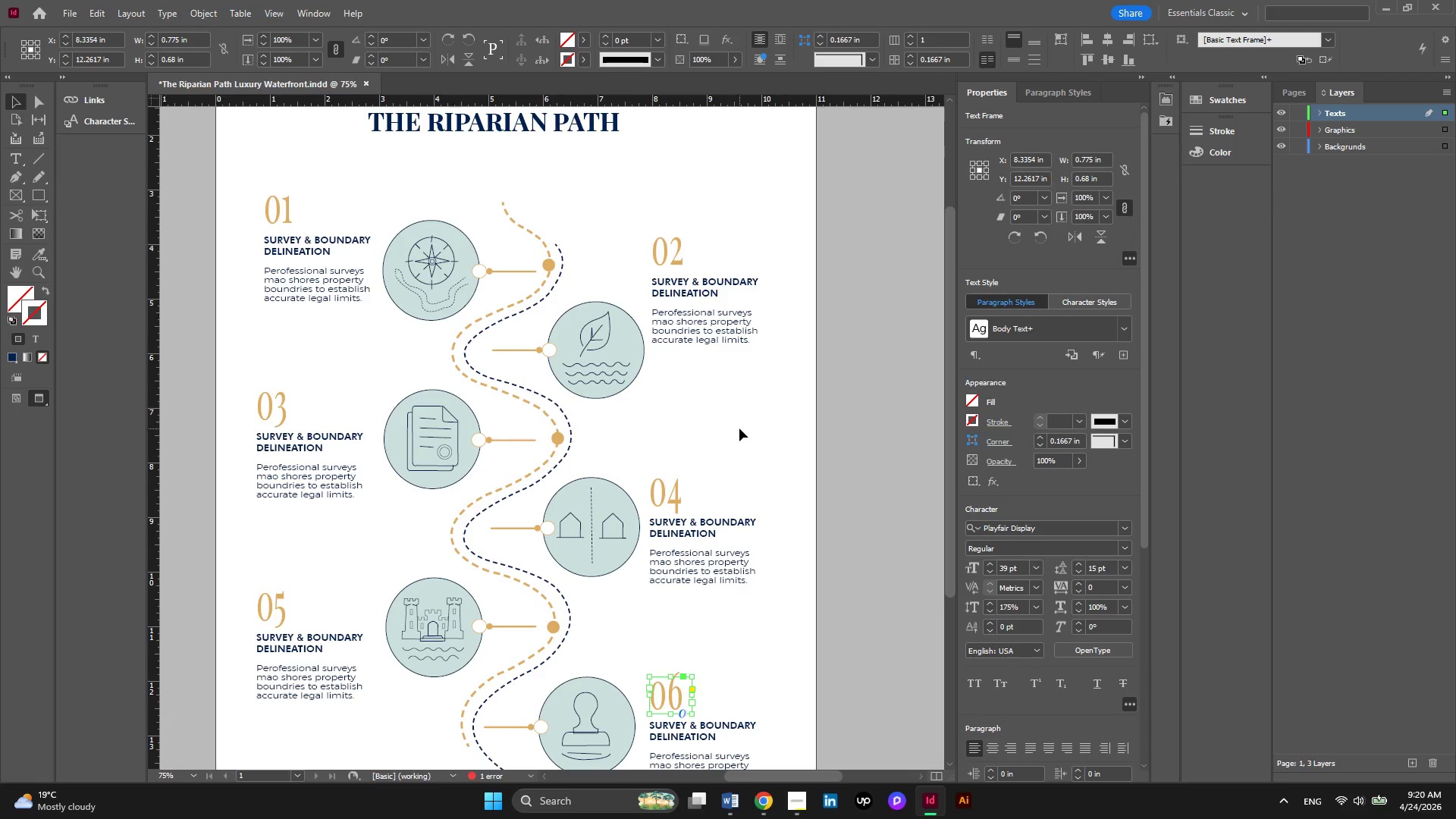 
hold_key(key=AltLeft, duration=0.34)
scroll: coordinate [750, 431], scroll_direction: down, amount: 1.0
 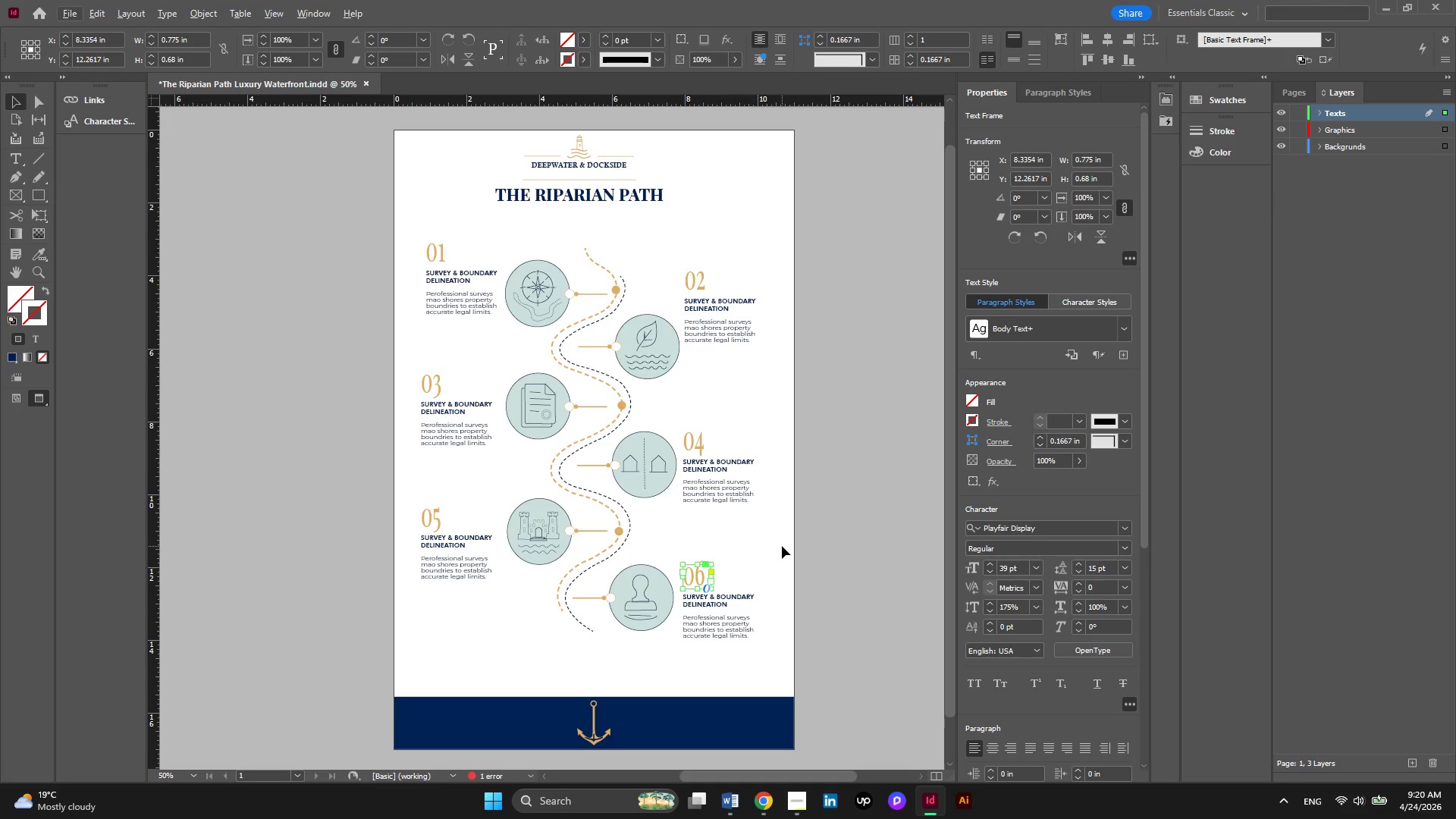 
key(W)
 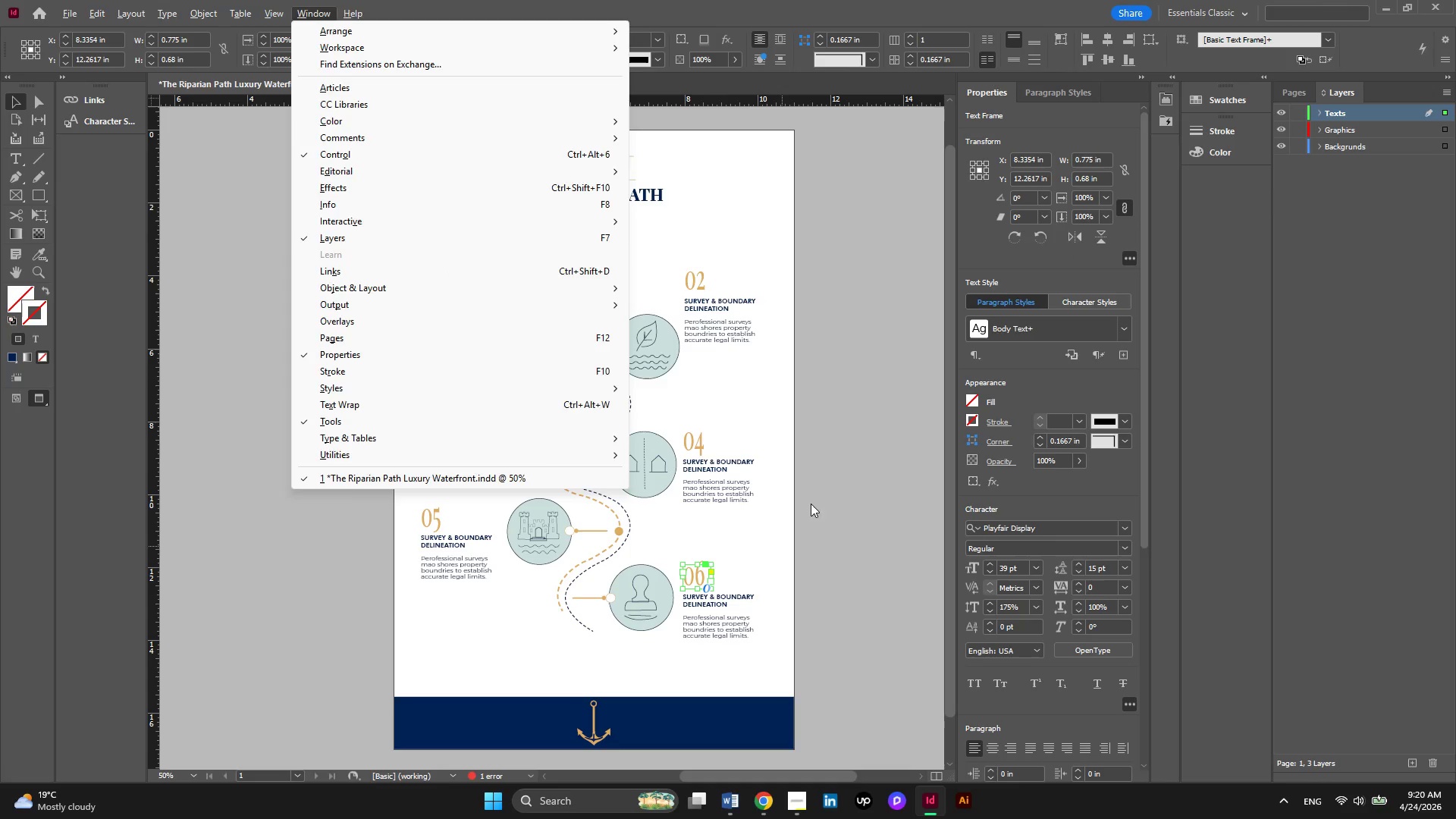 
left_click([811, 502])
 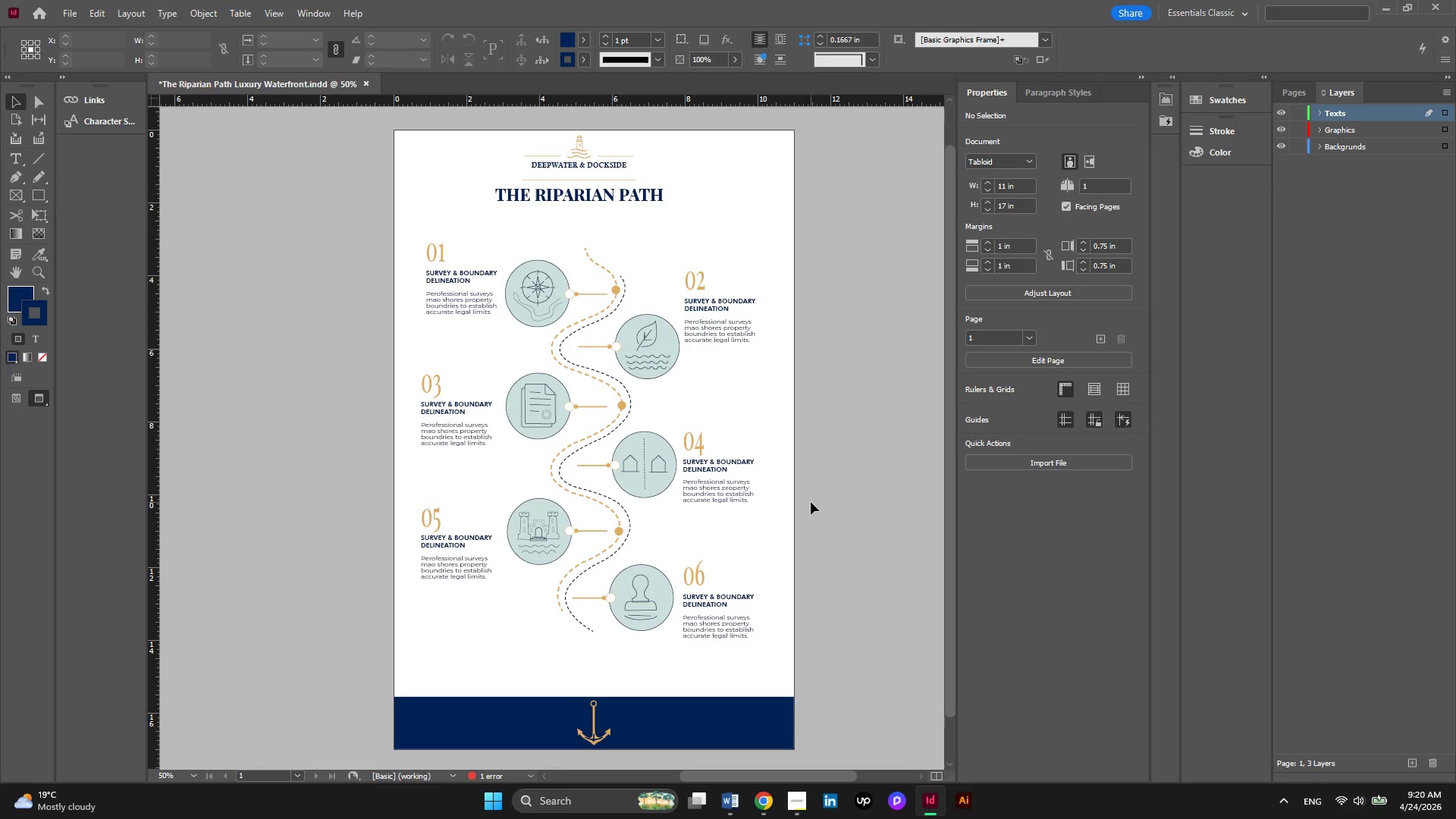 
key(W)
 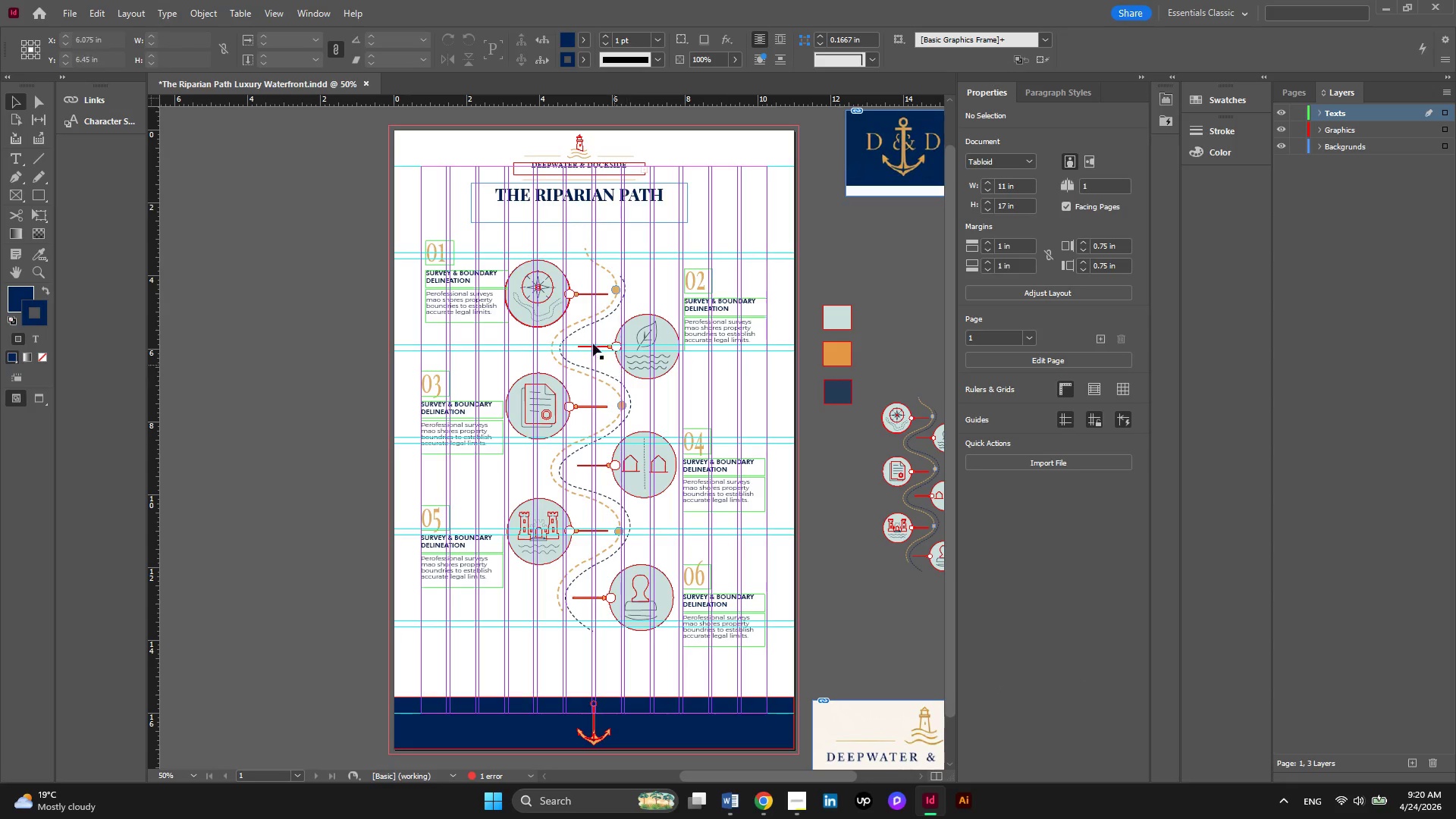 
wait(5.27)
 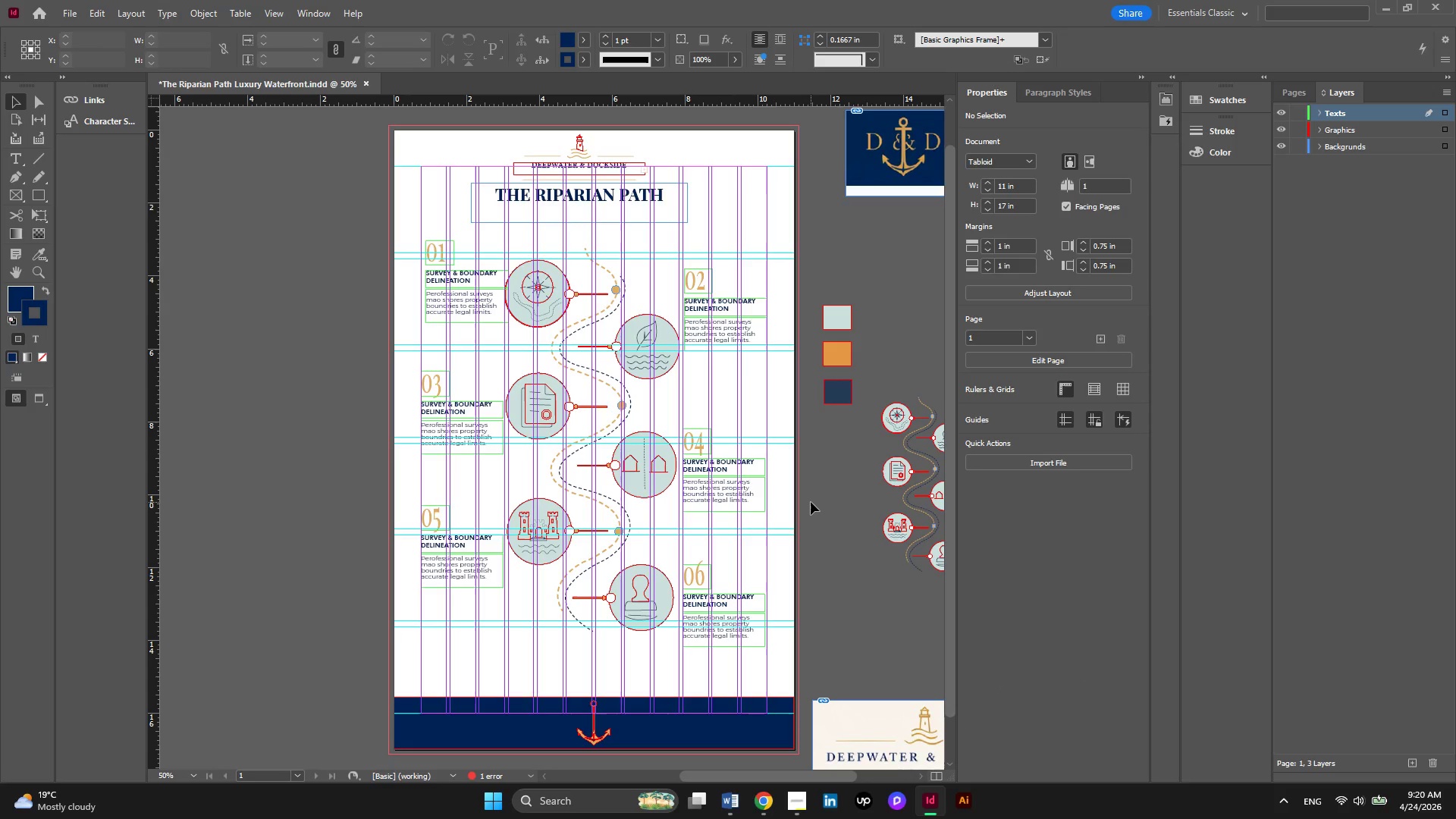 
left_click_drag(start_coordinate=[341, 218], to_coordinate=[802, 748])
 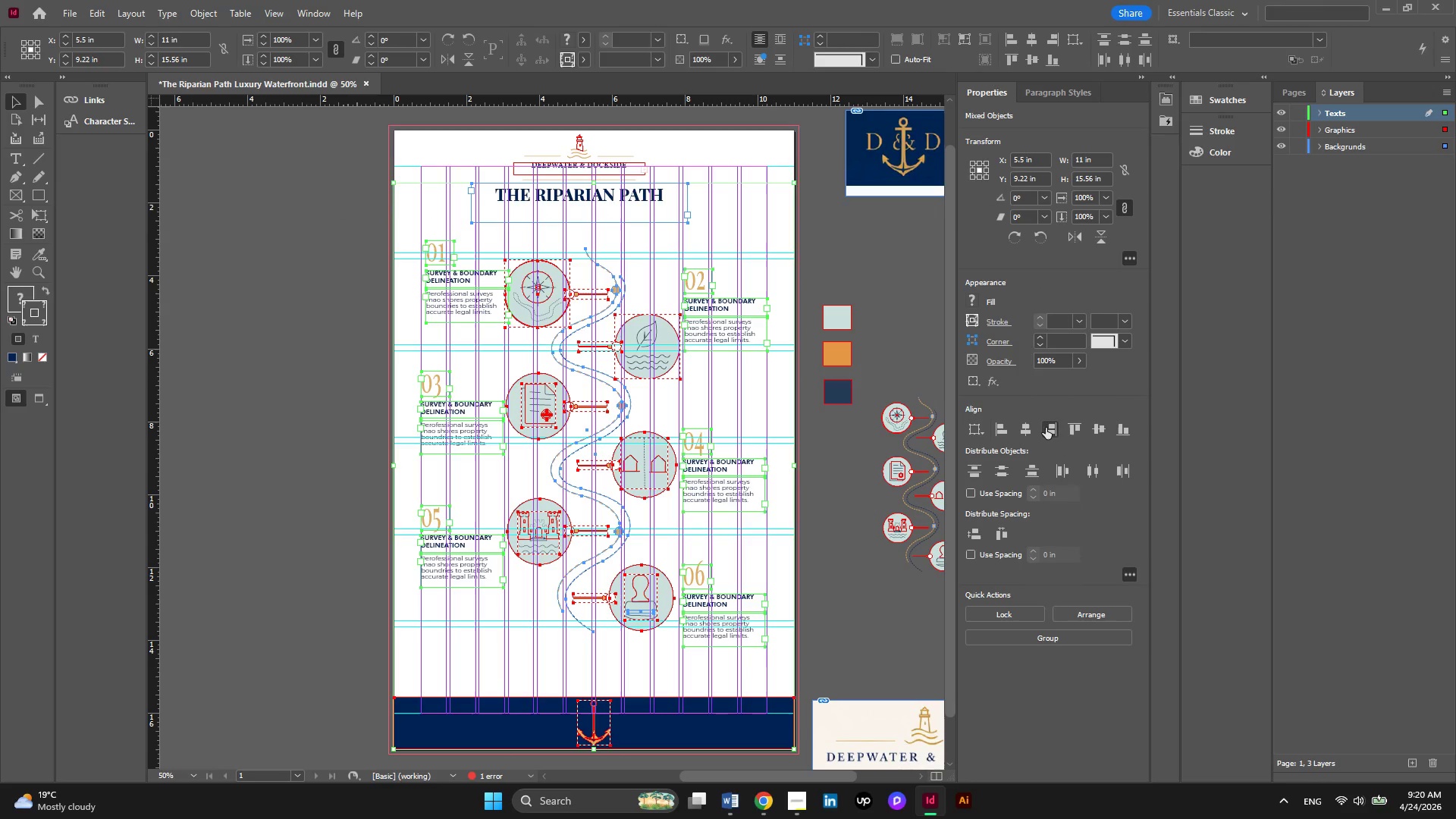 
left_click([1034, 430])
 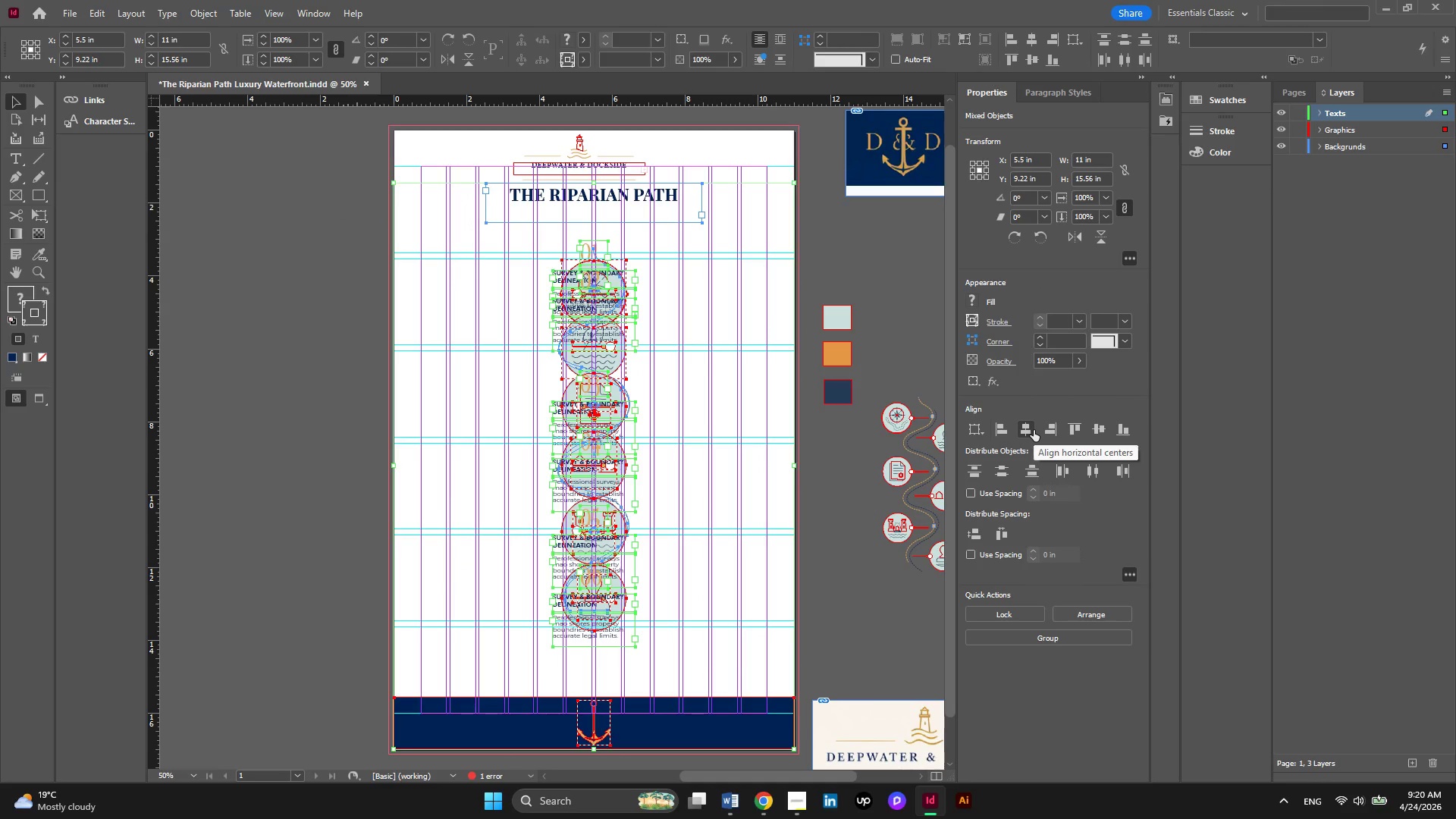 
key(Control+Z)
 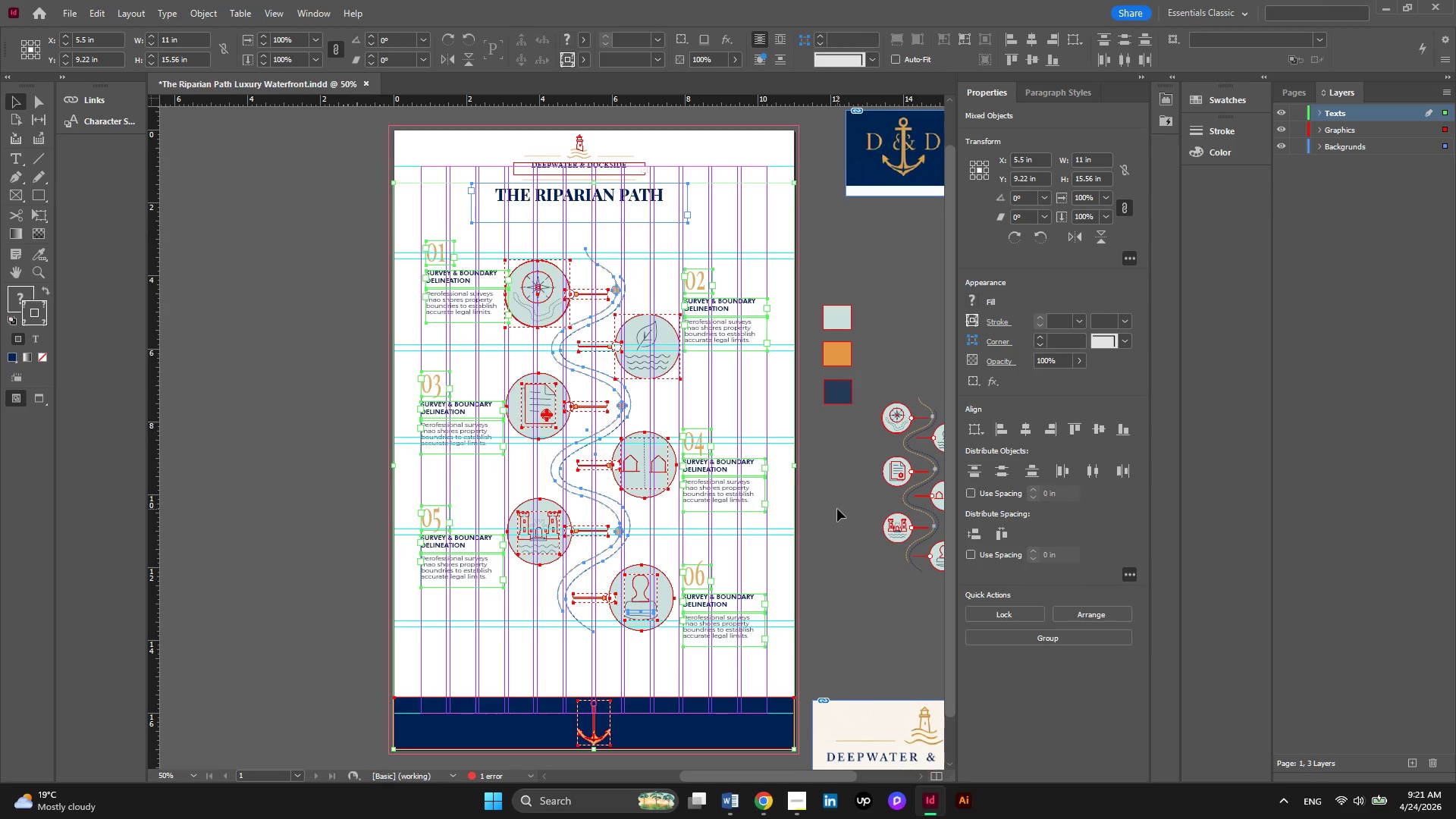 
wait(5.05)
 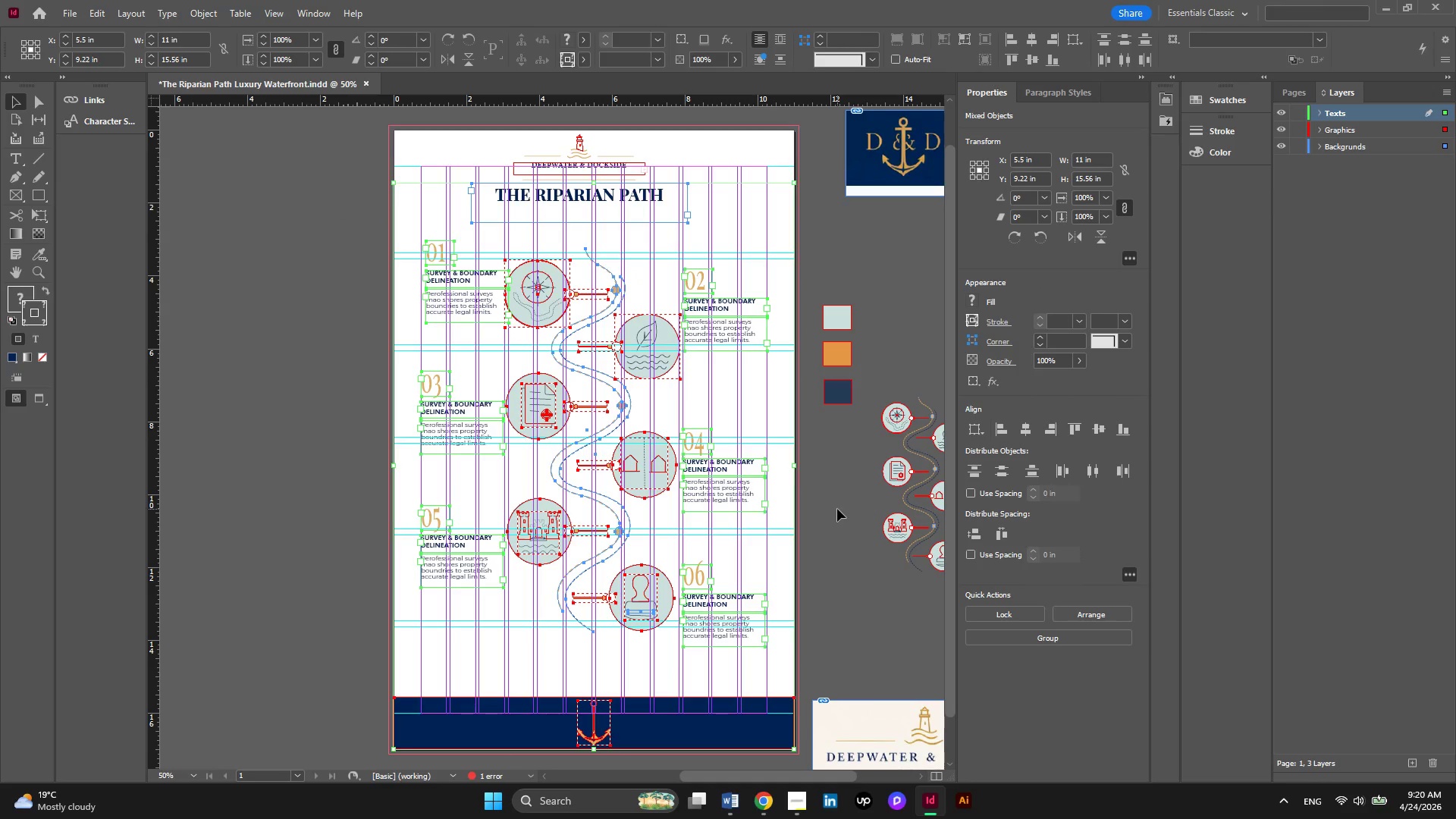 
left_click([839, 595])
 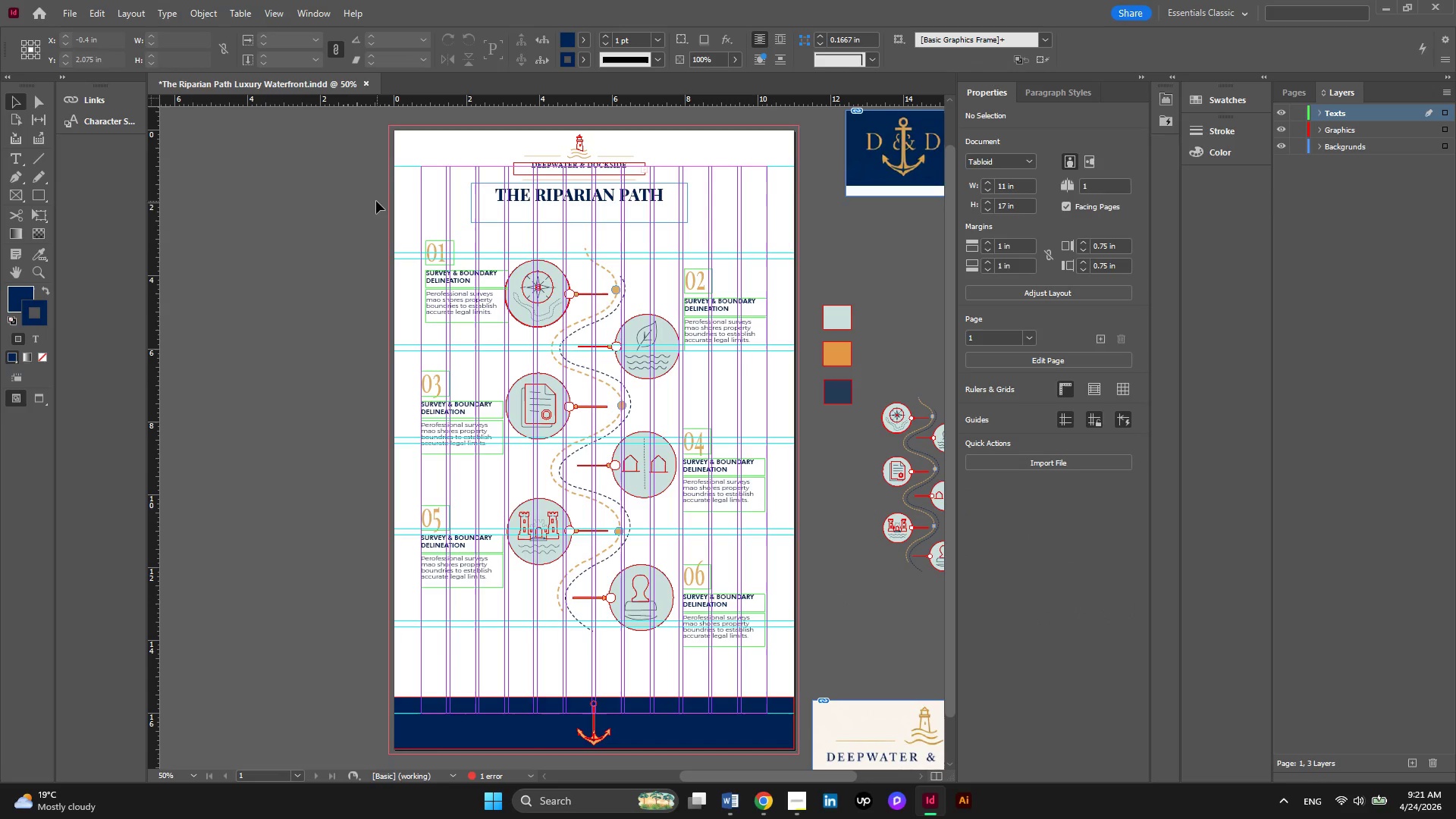 
wait(8.09)
 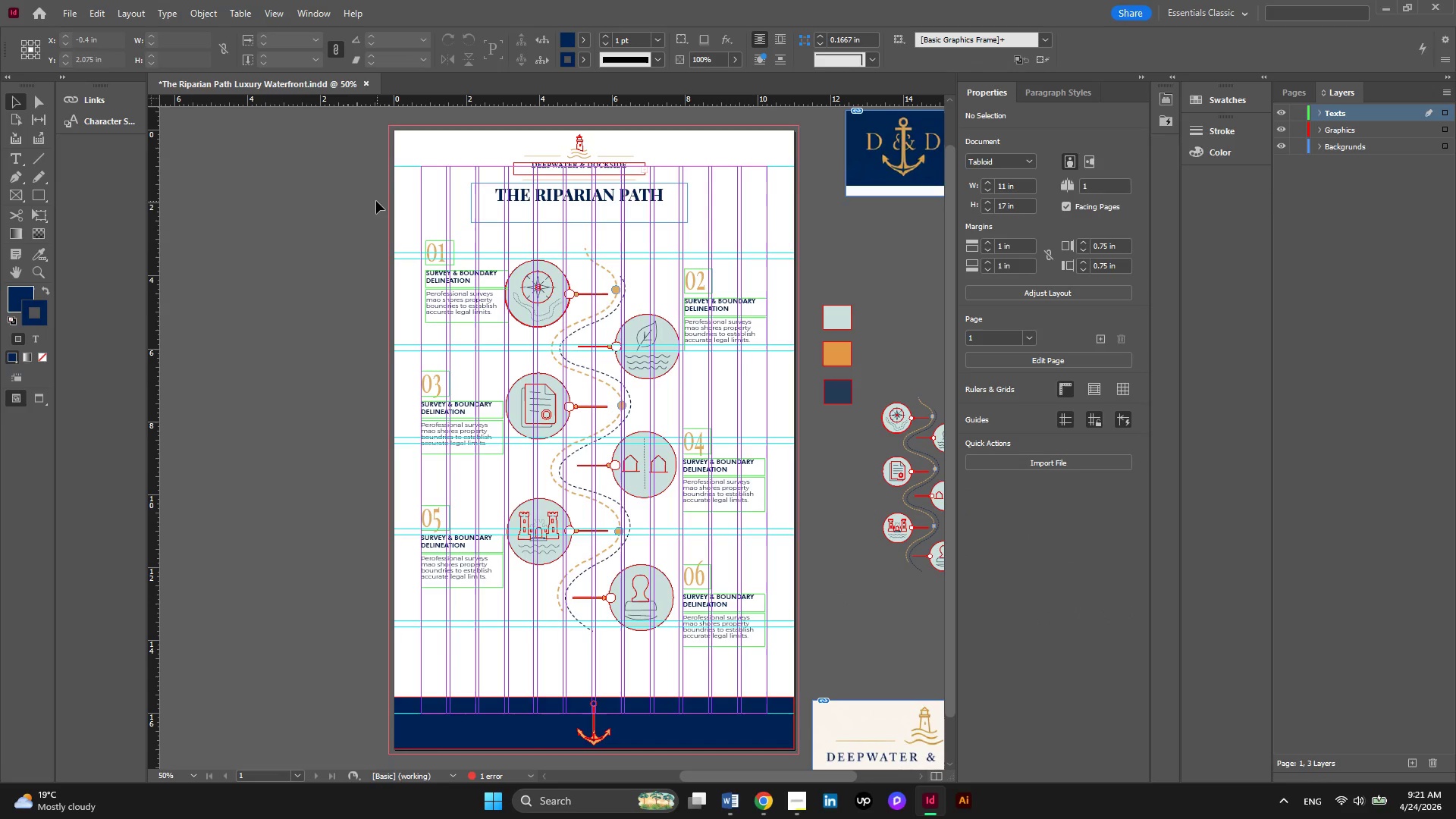 
left_click_drag(start_coordinate=[372, 226], to_coordinate=[792, 649])
 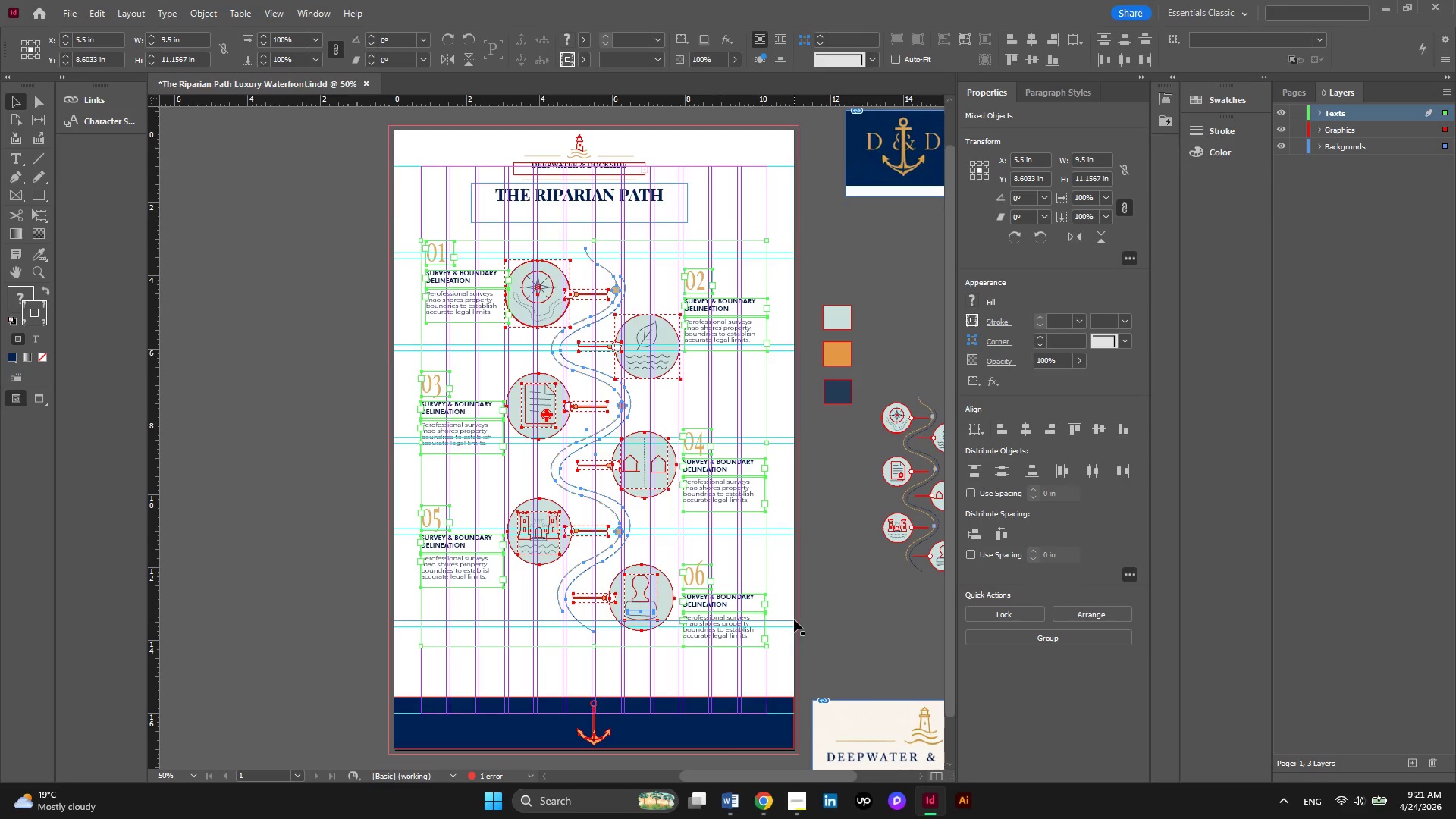 
key(ArrowRight)
 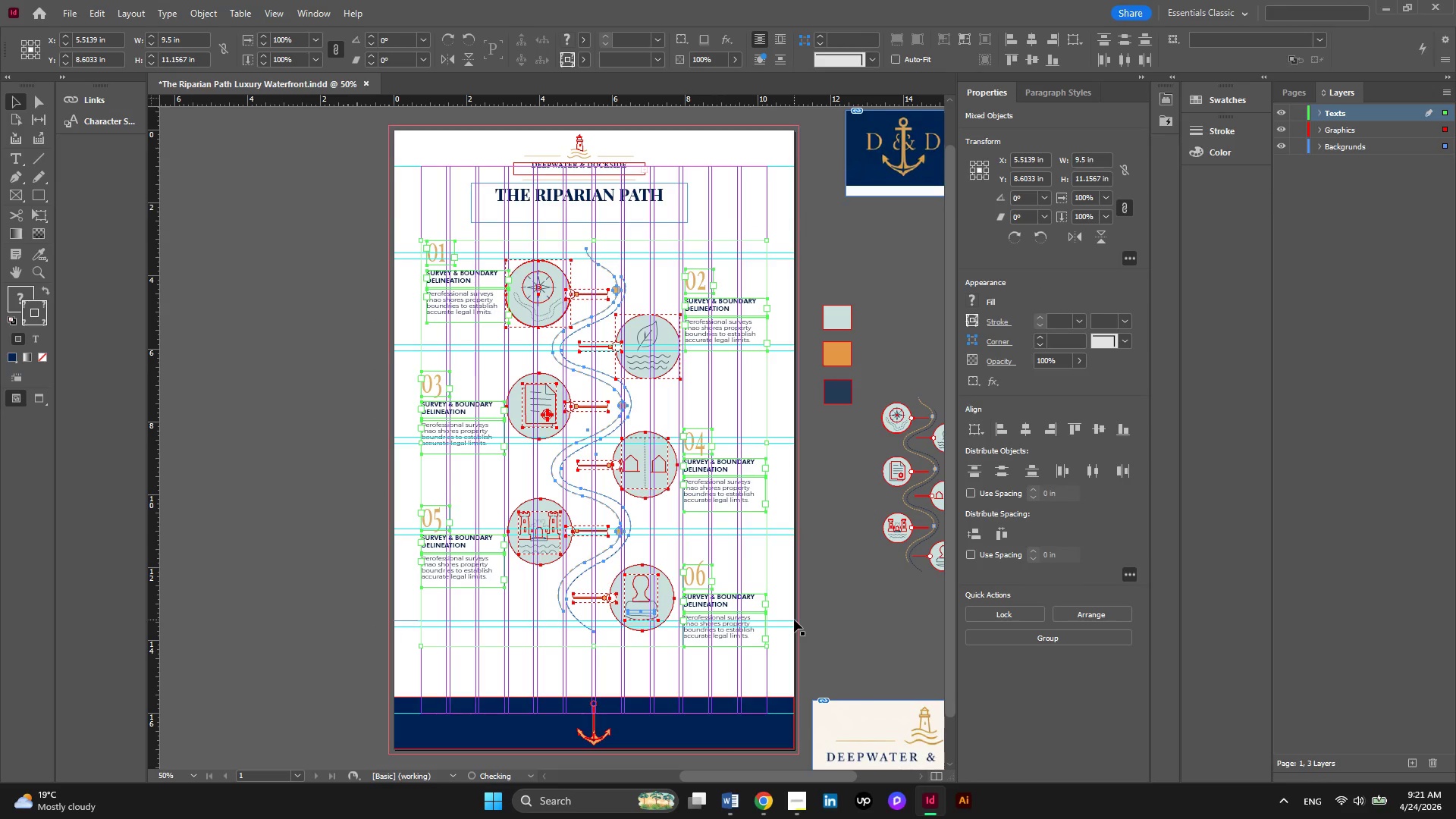 
key(ArrowRight)
 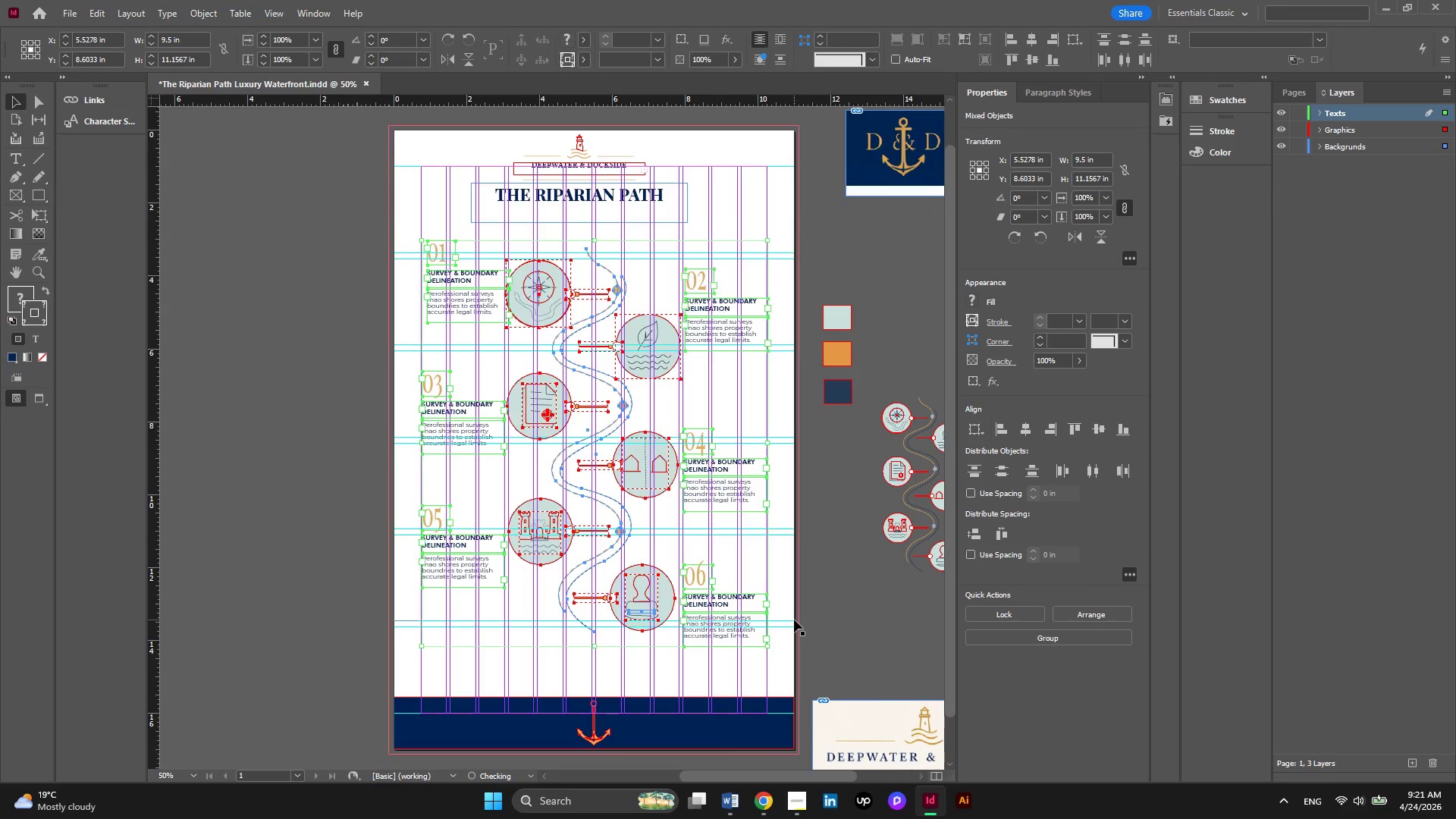 
key(ArrowRight)
 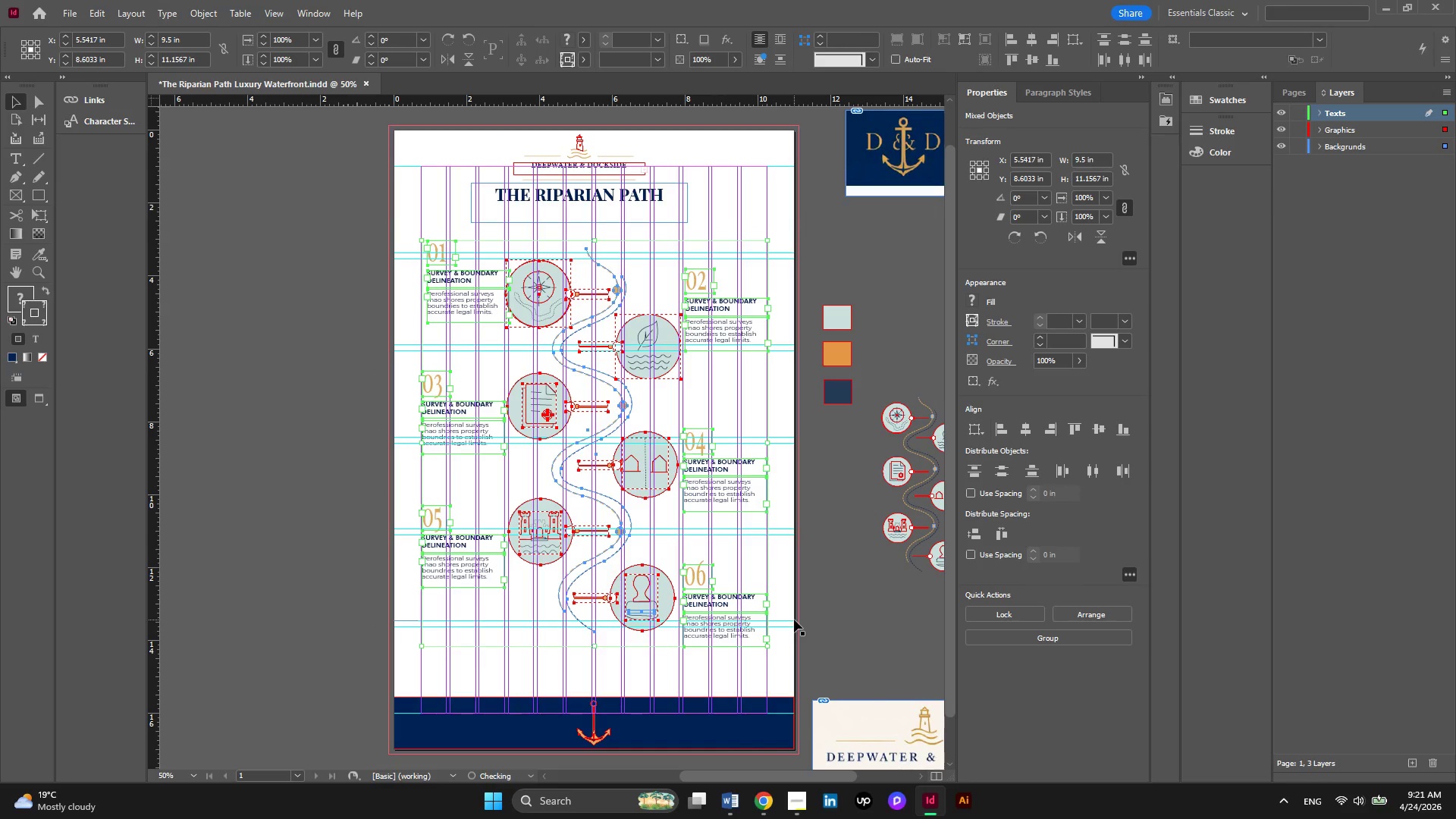 
key(ArrowRight)
 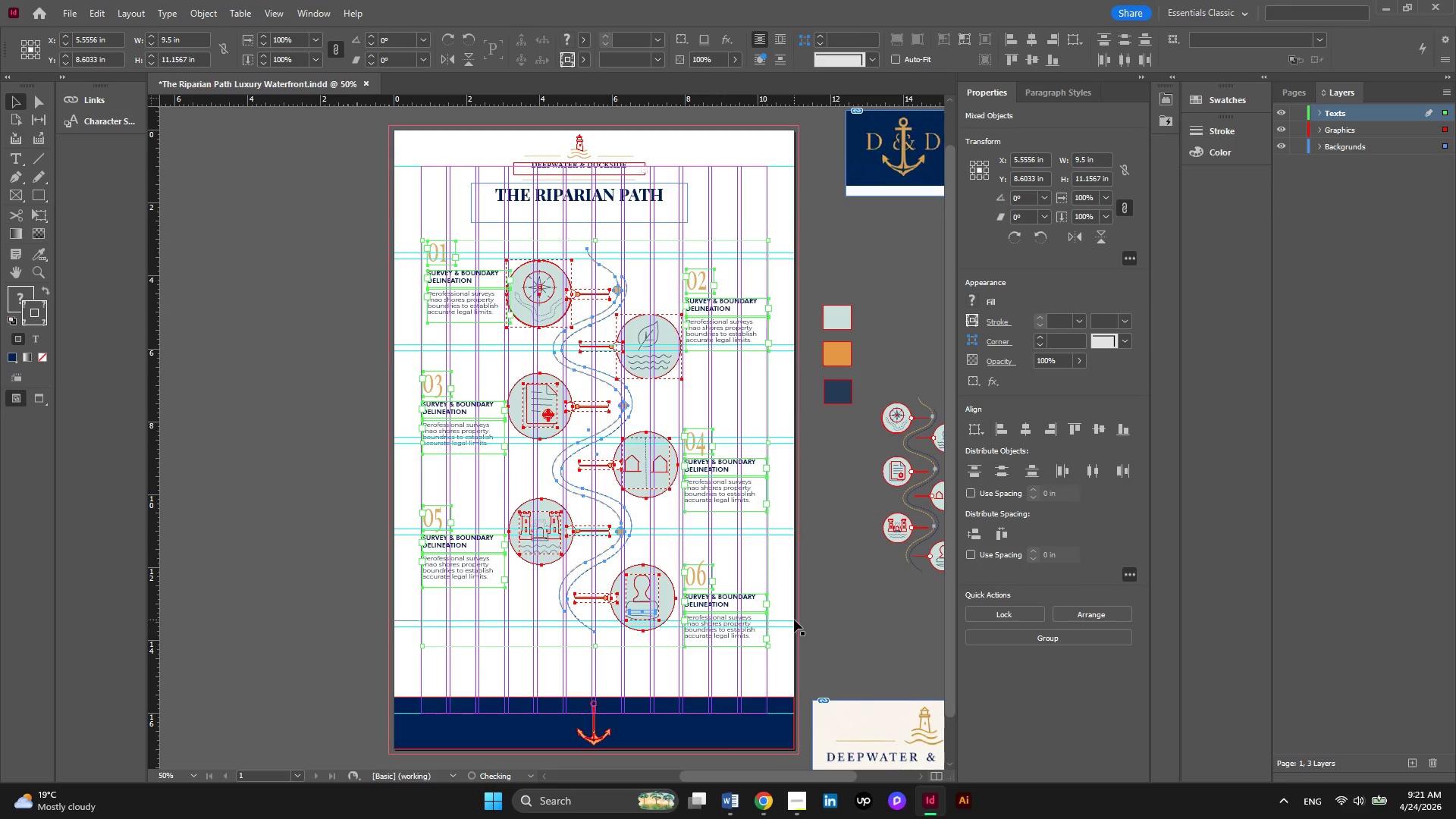 
key(ArrowRight)
 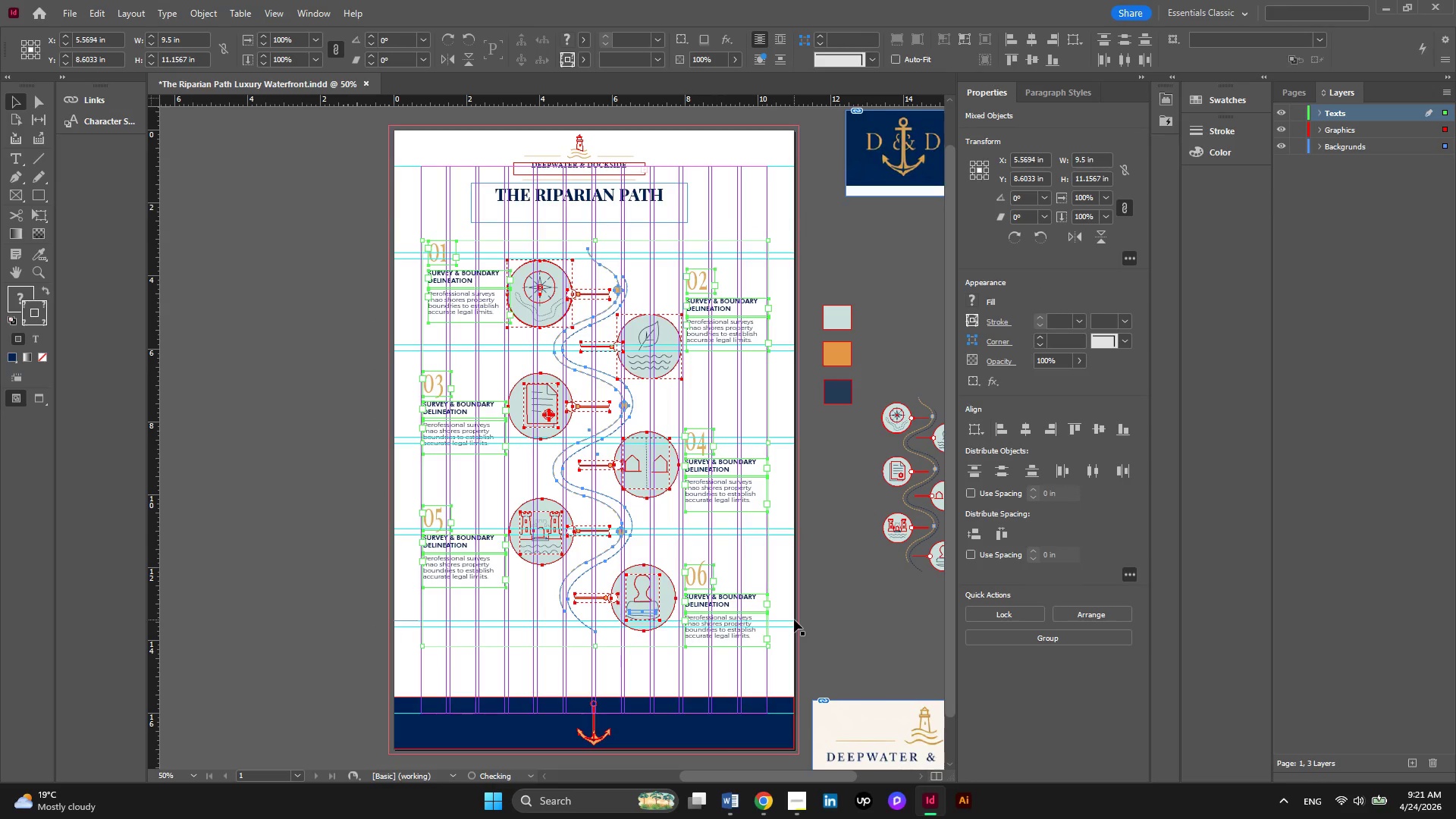 
key(ArrowRight)
 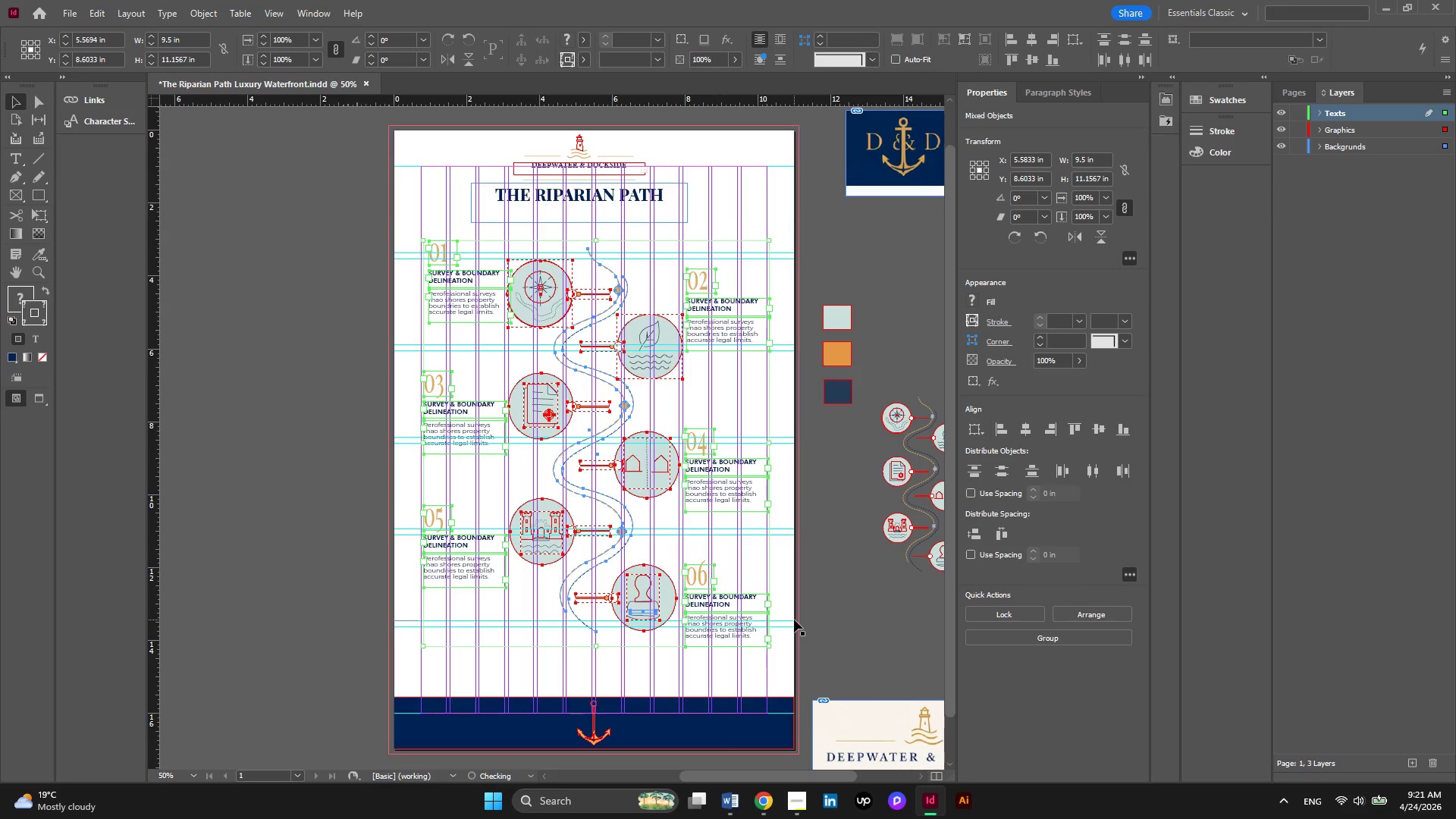 
key(ArrowRight)
 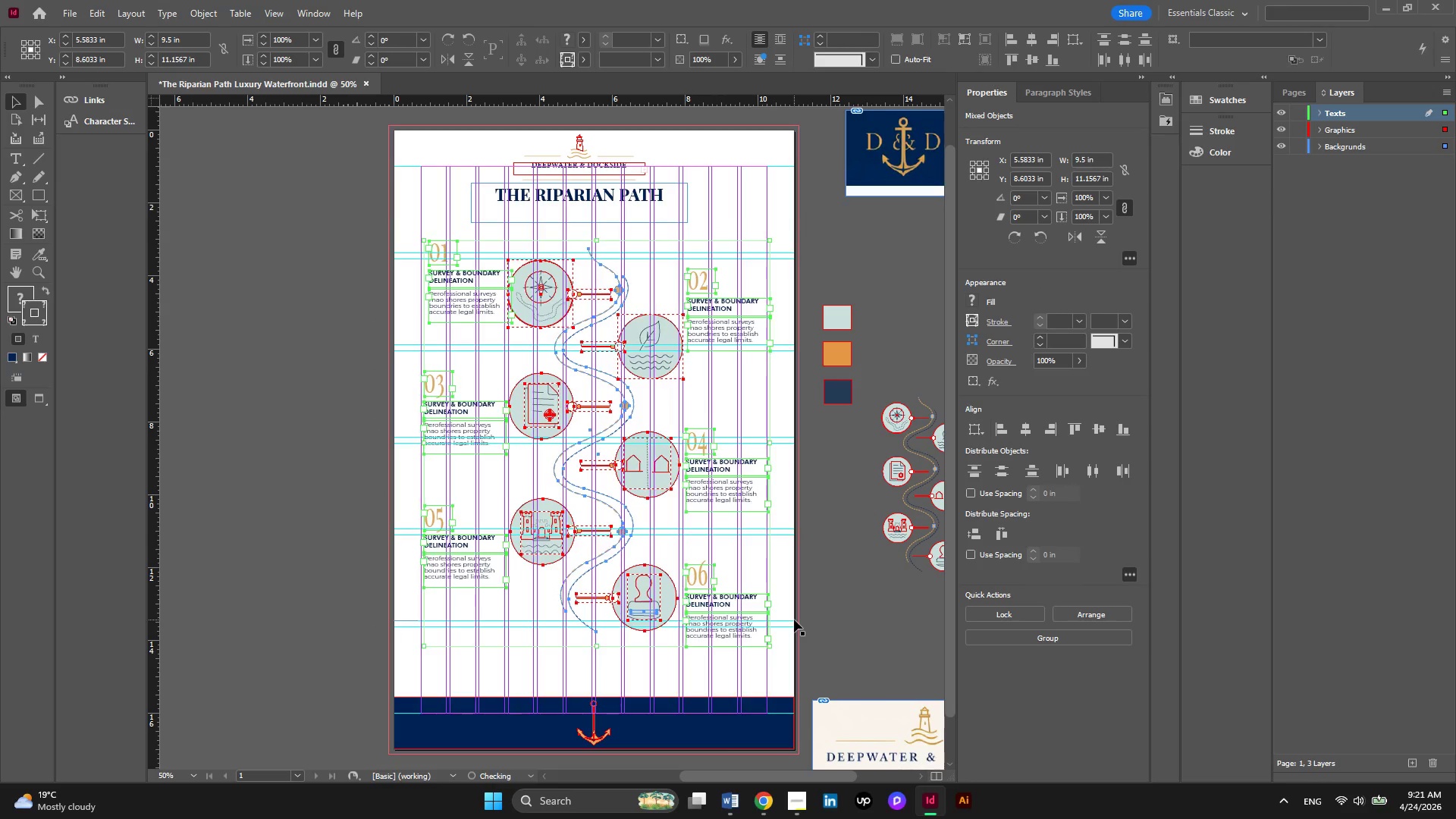 
key(ArrowRight)
 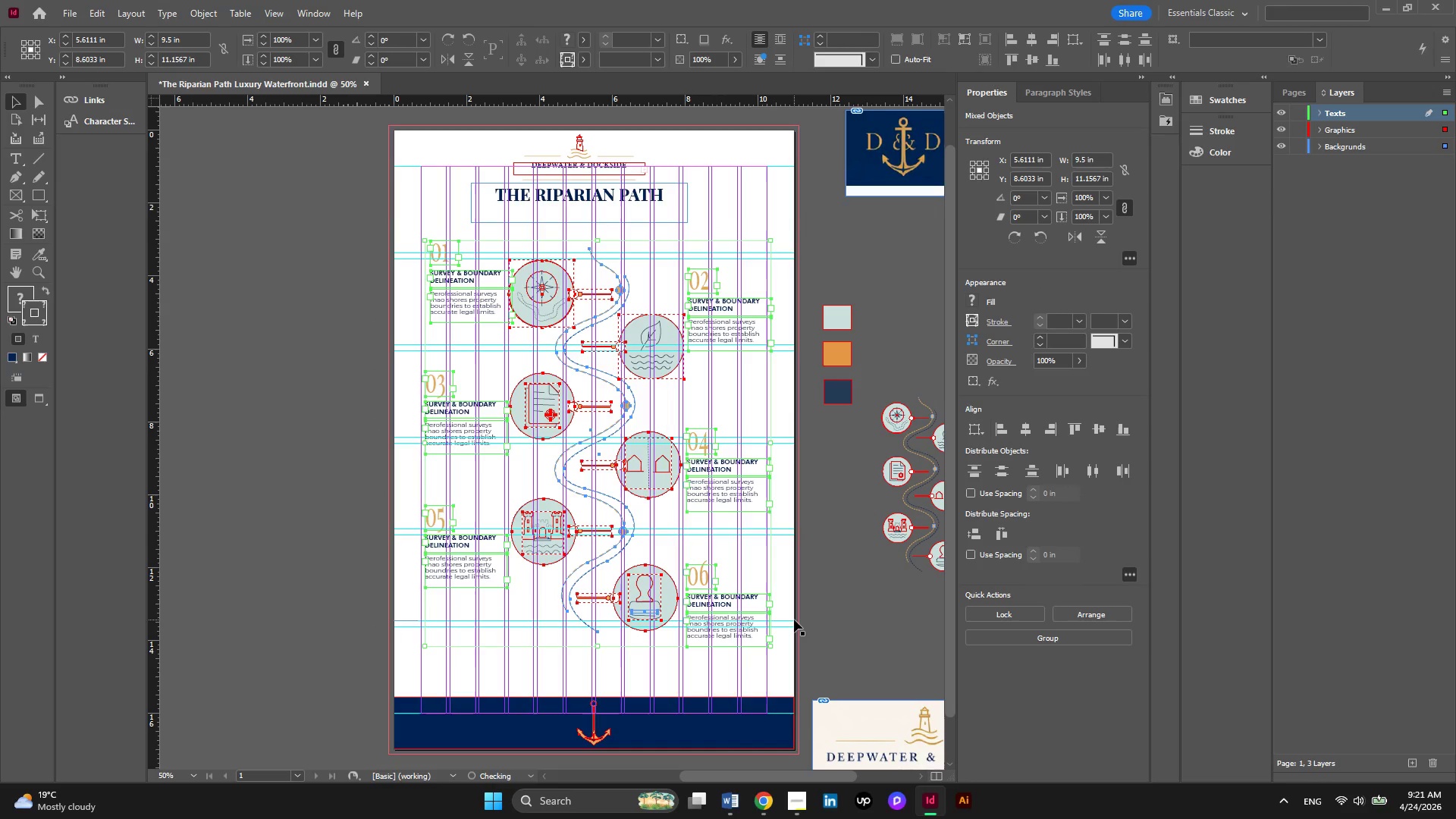 
key(ArrowRight)
 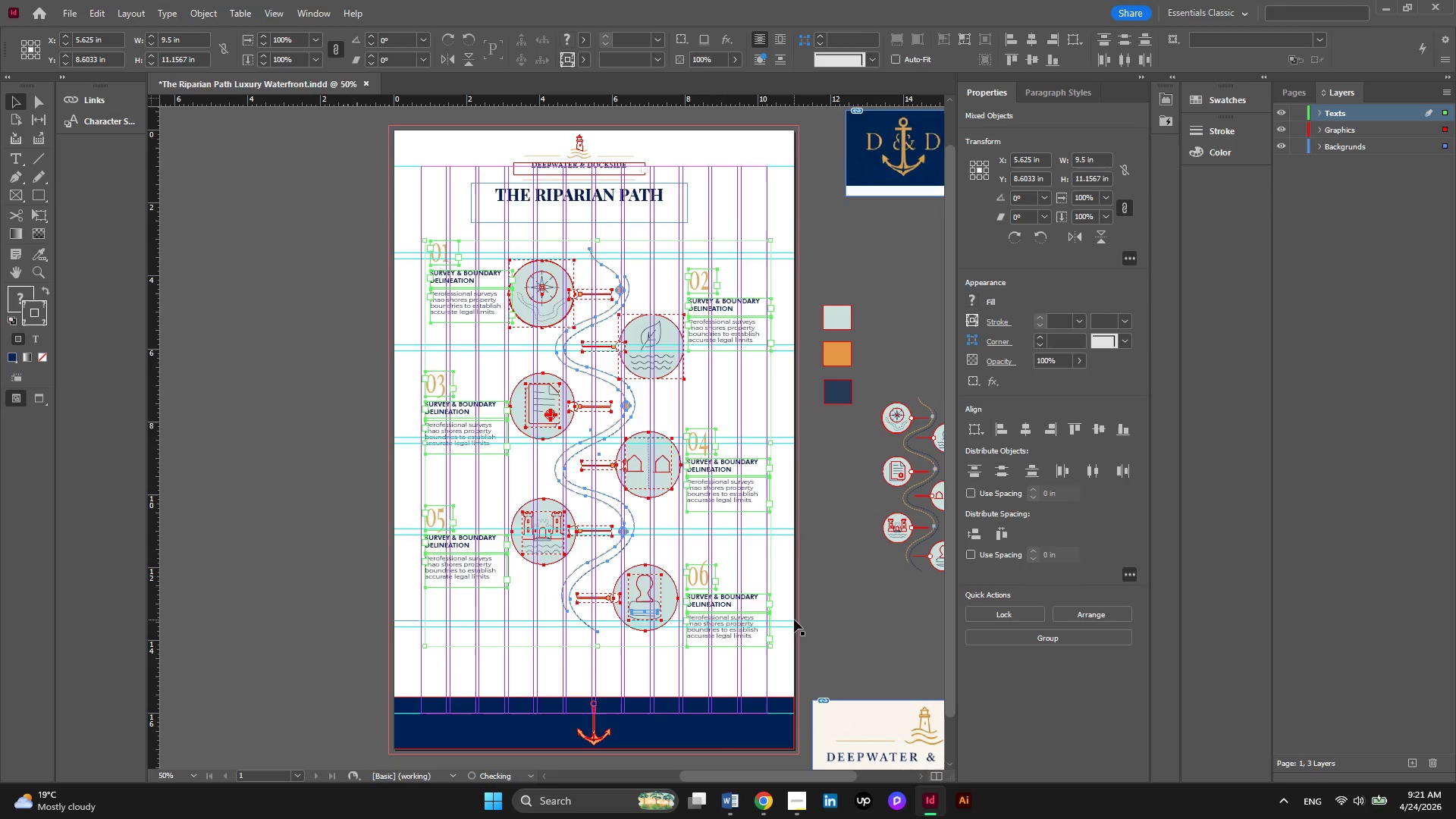 
key(ArrowRight)
 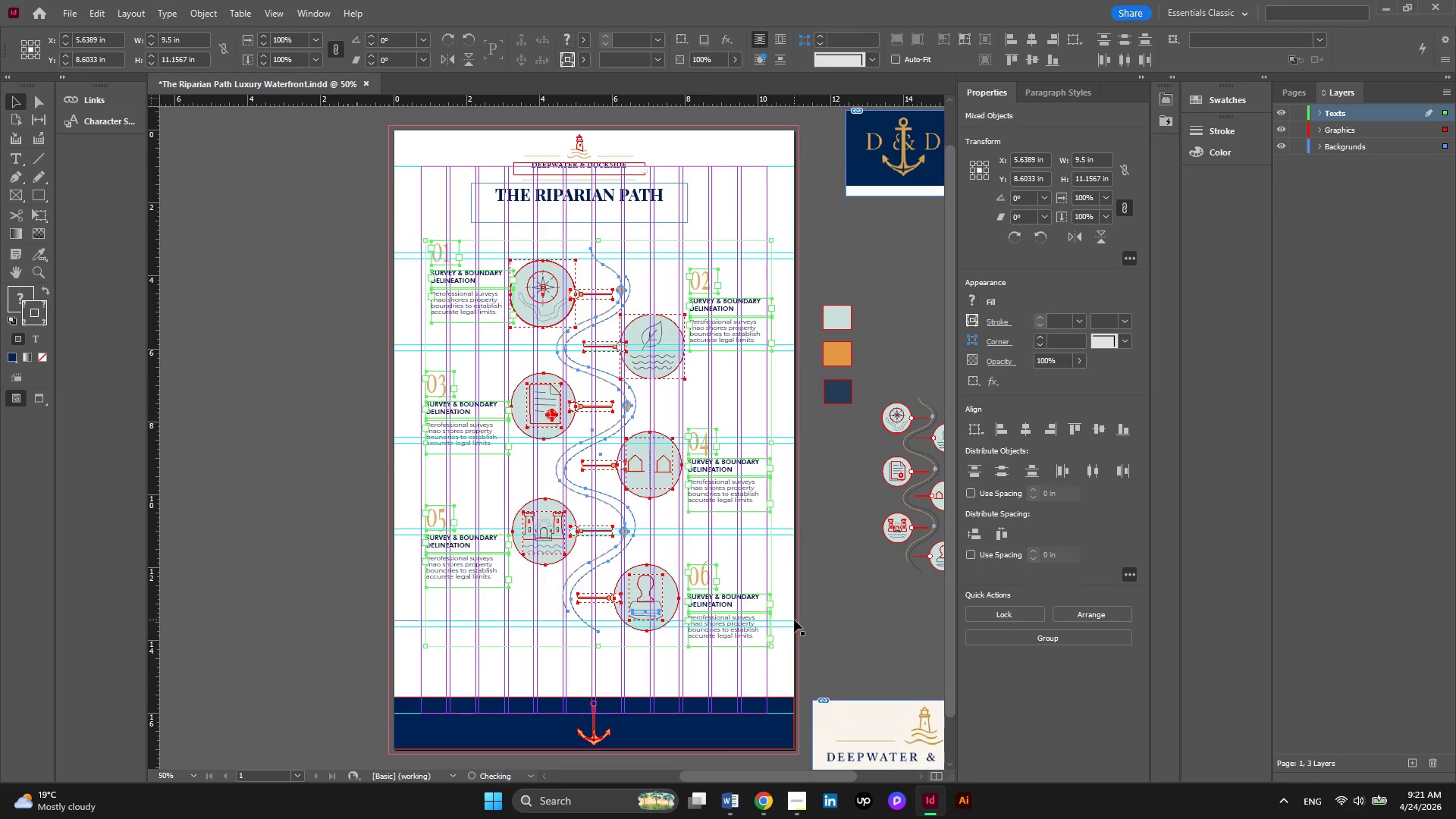 
key(ArrowRight)
 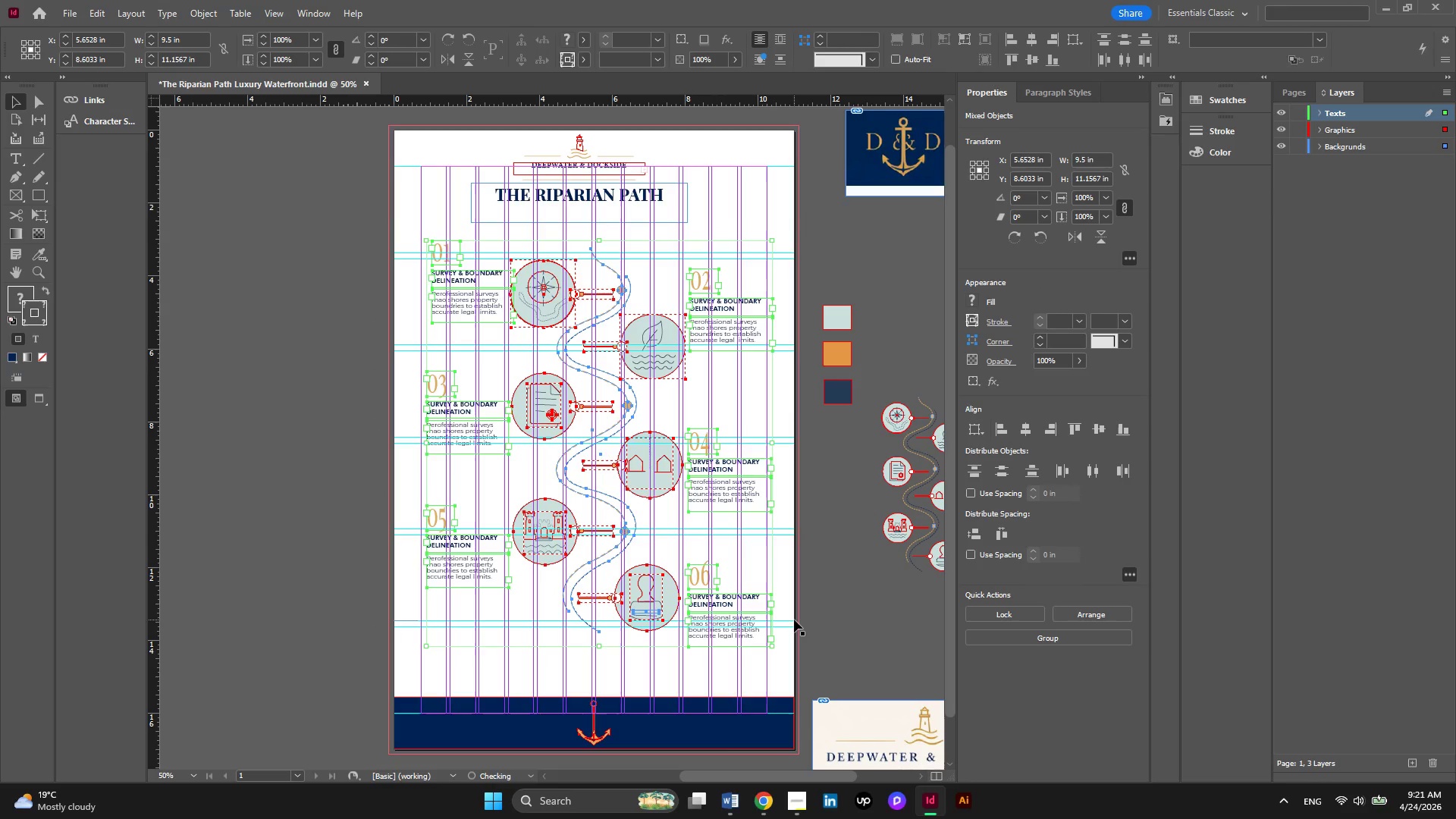 
key(ArrowRight)
 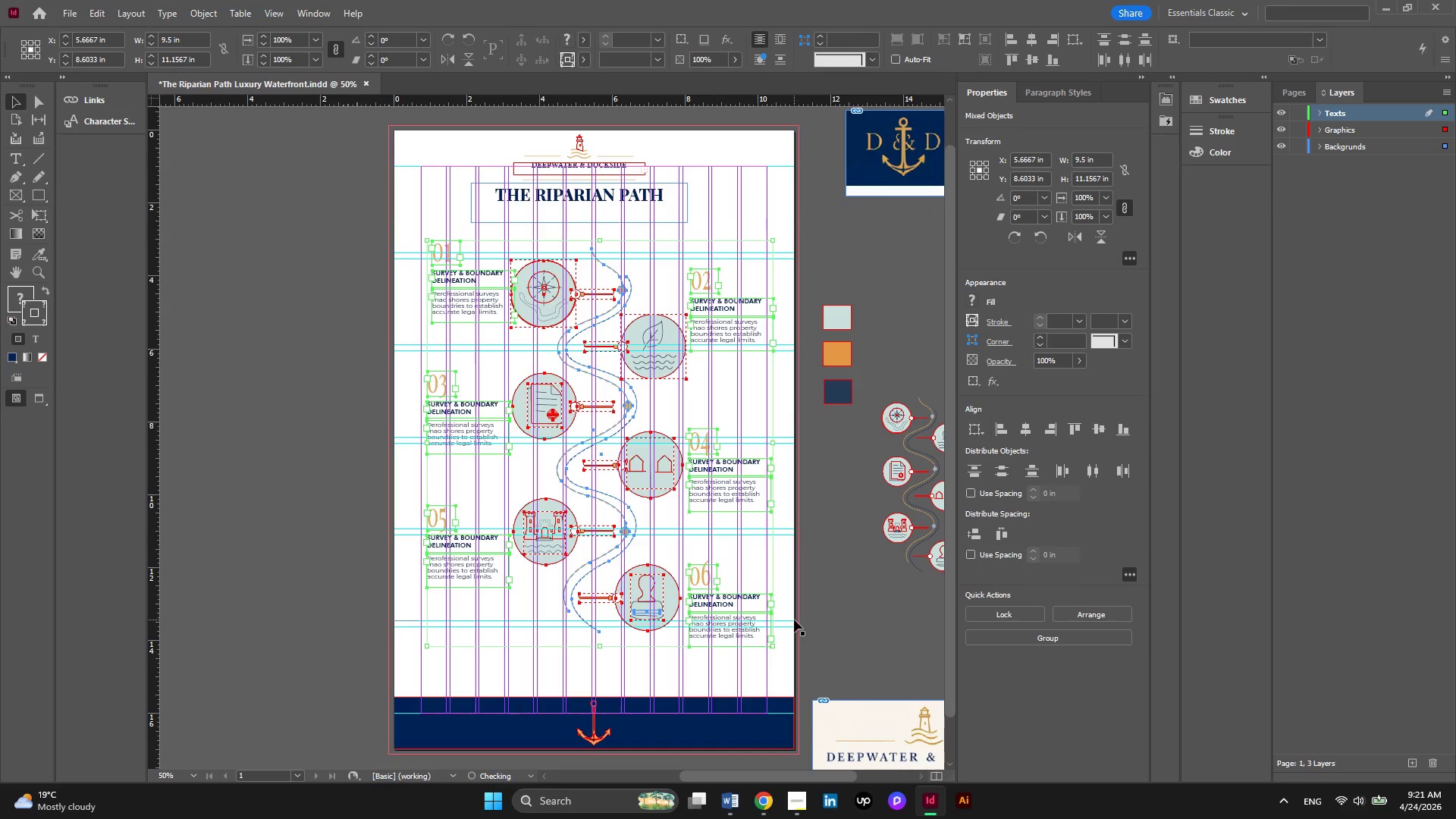 
key(ArrowRight)
 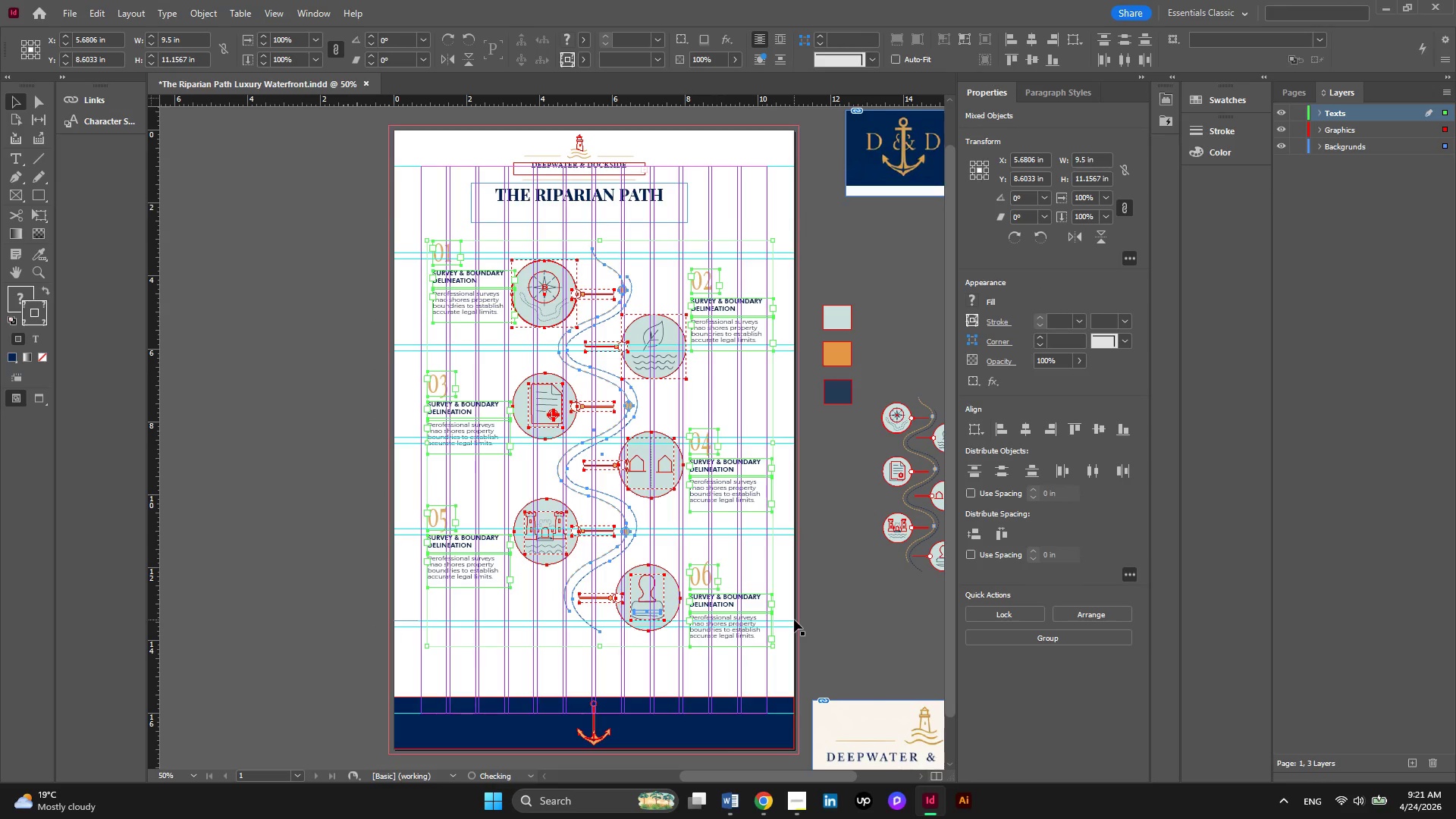 
key(ArrowRight)
 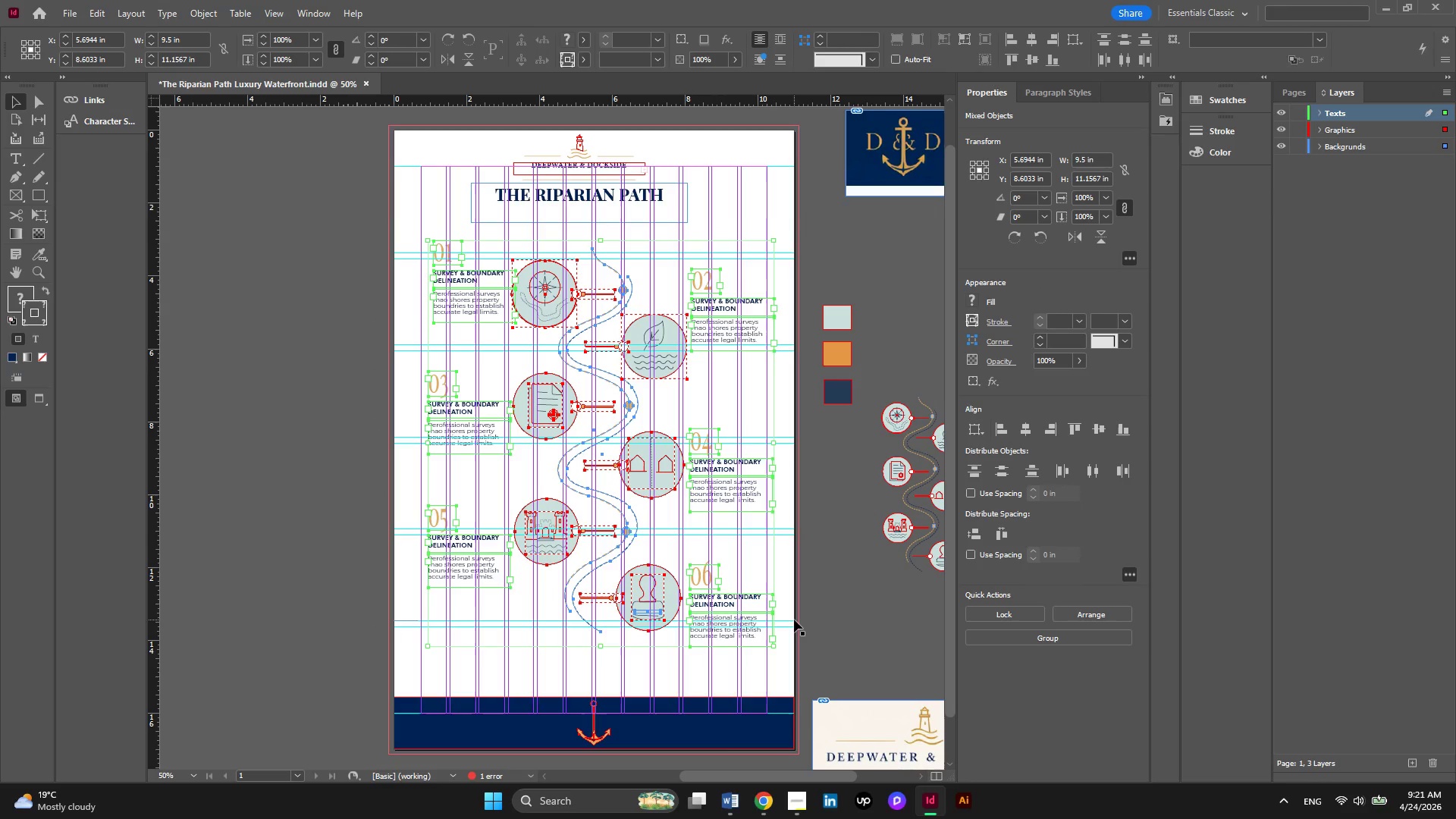 
key(W)
 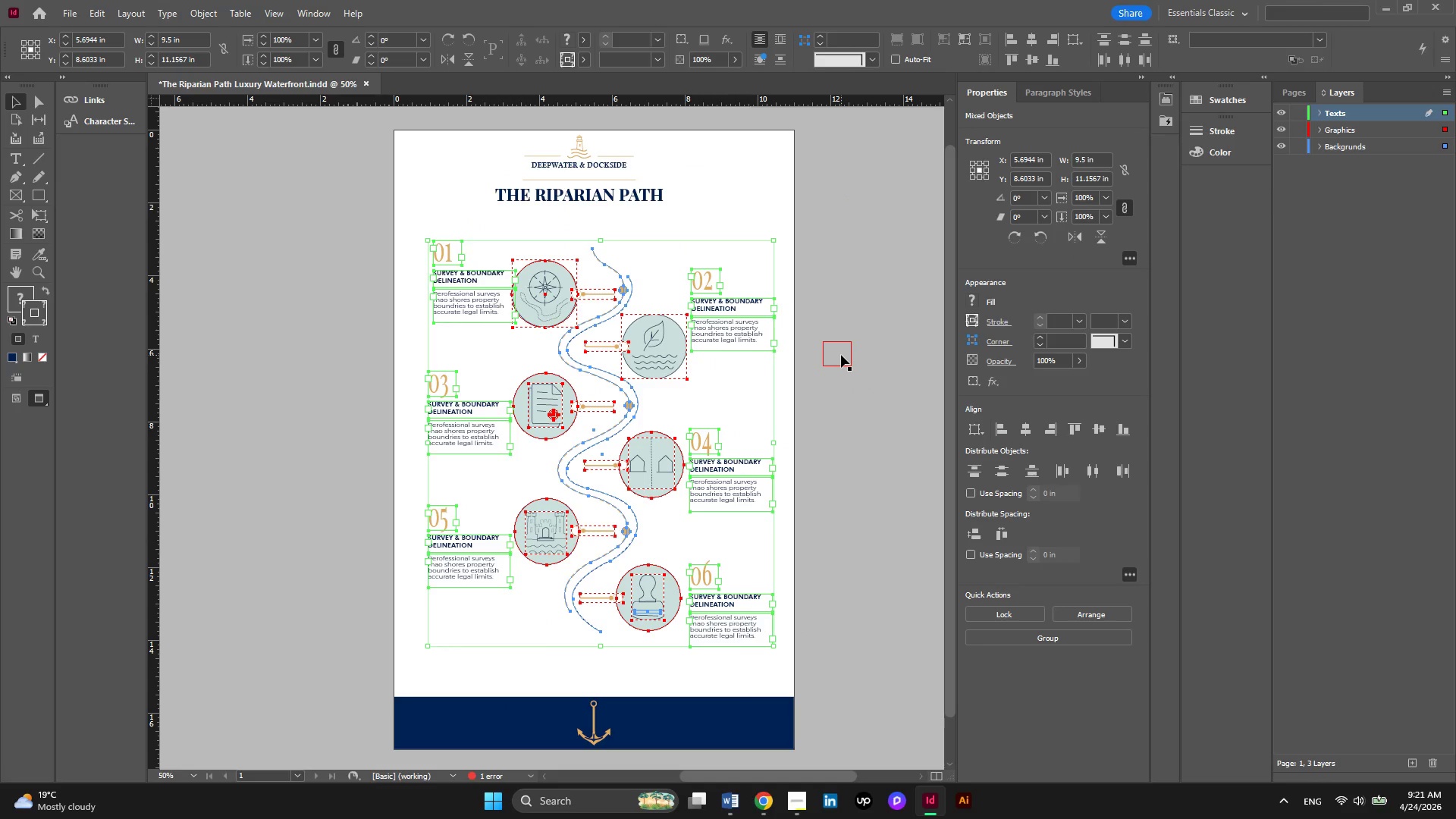 
left_click([851, 277])
 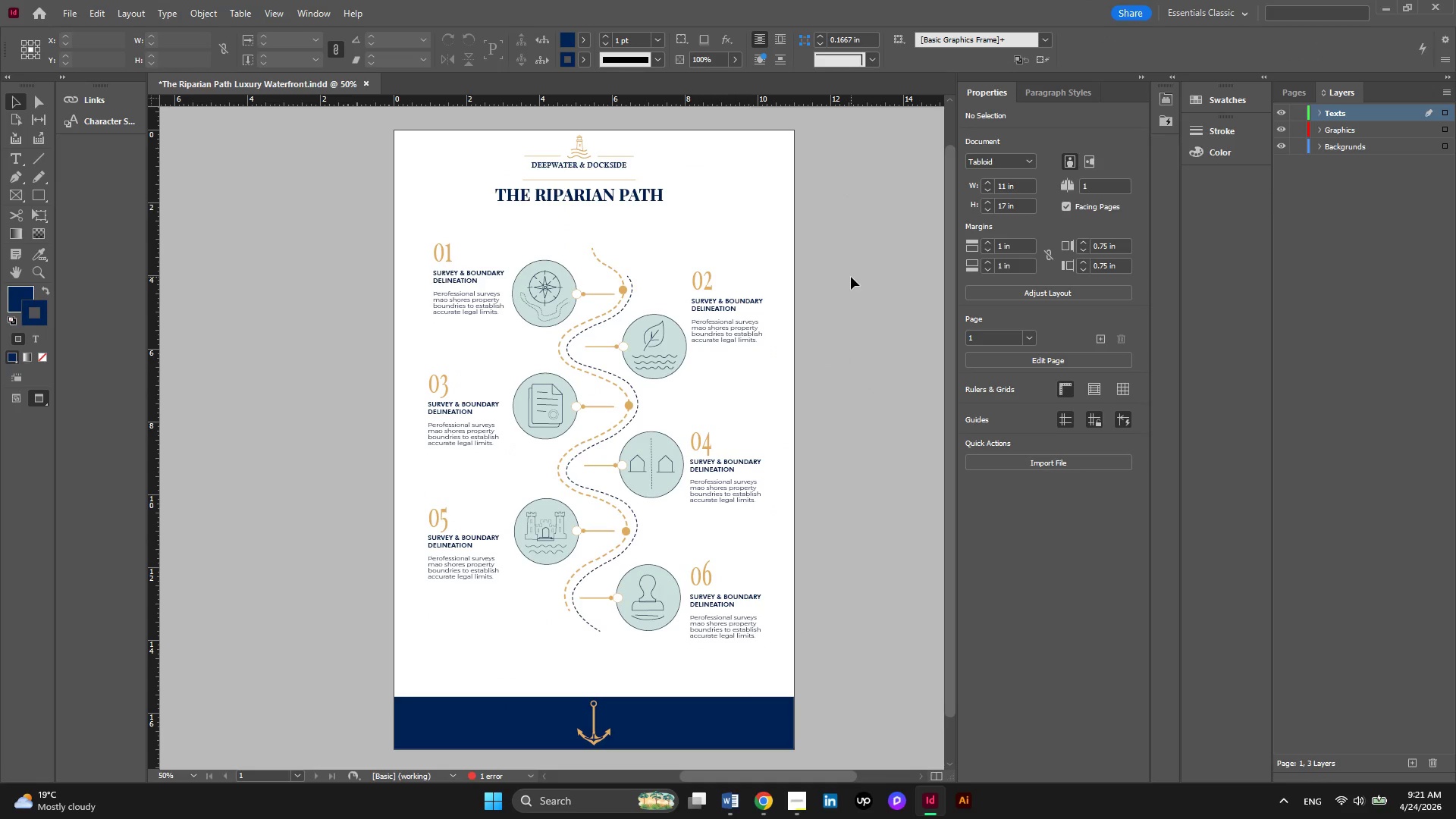 
wait(8.62)
 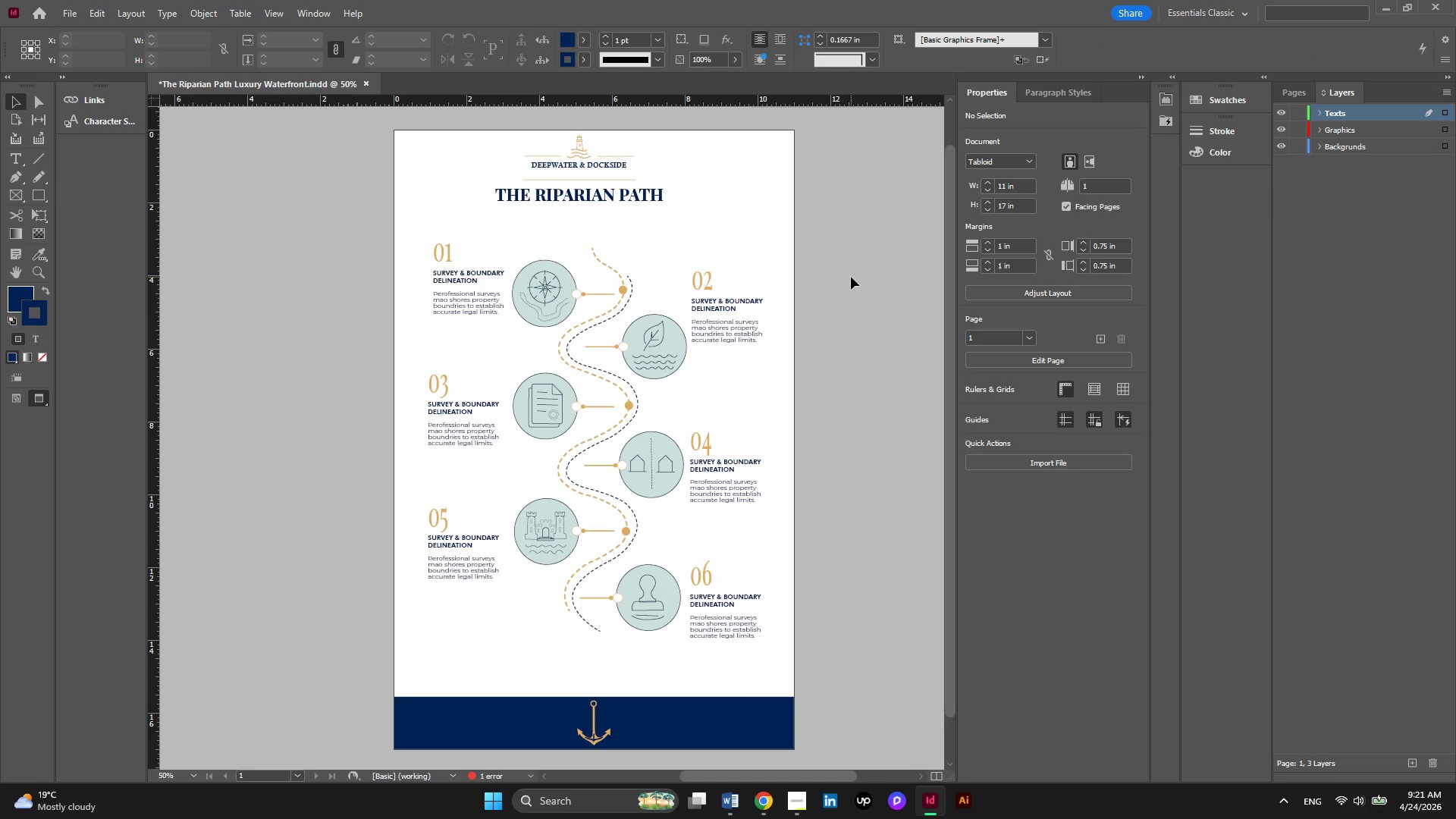 
key(W)
 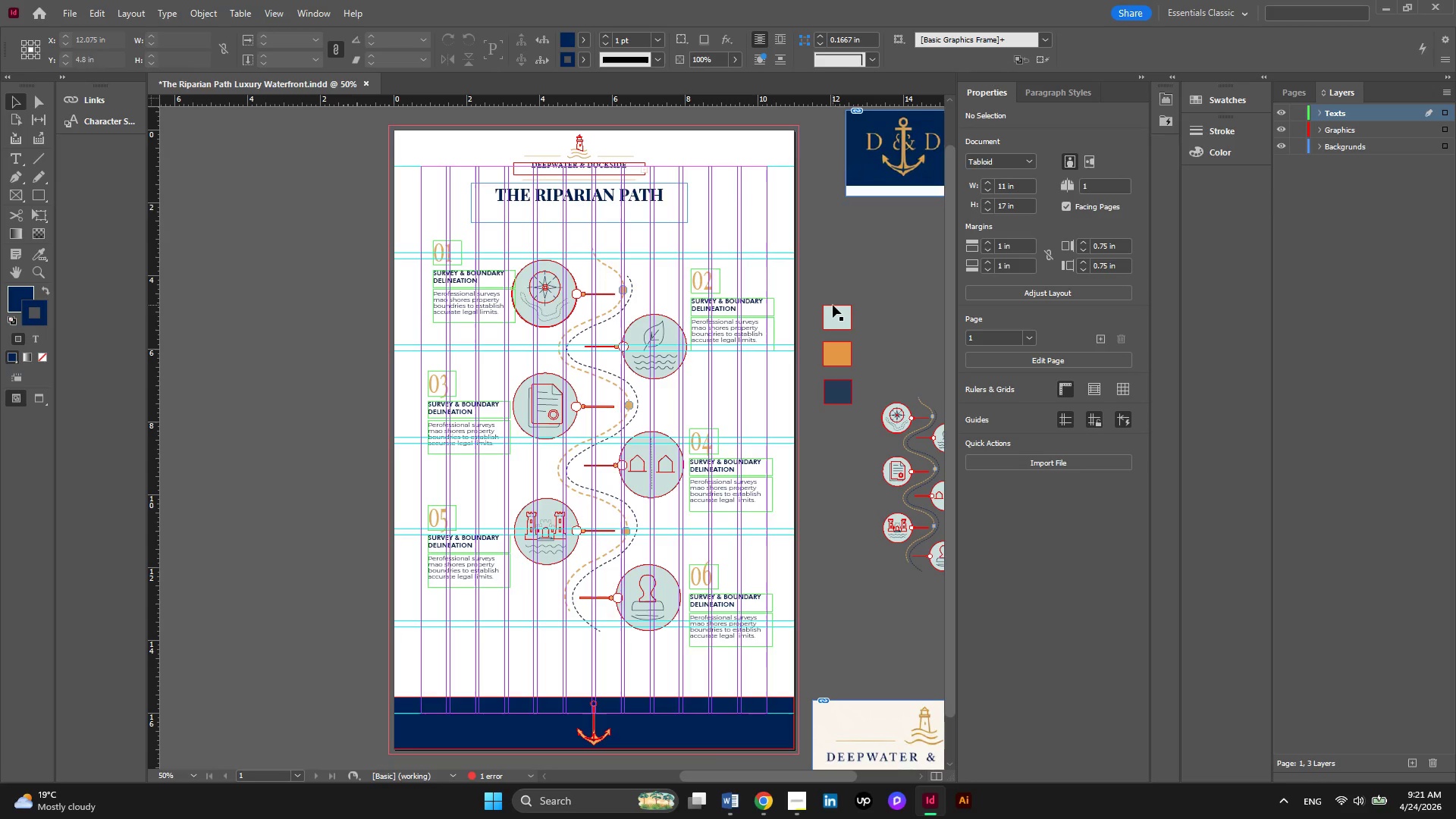 
wait(22.25)
 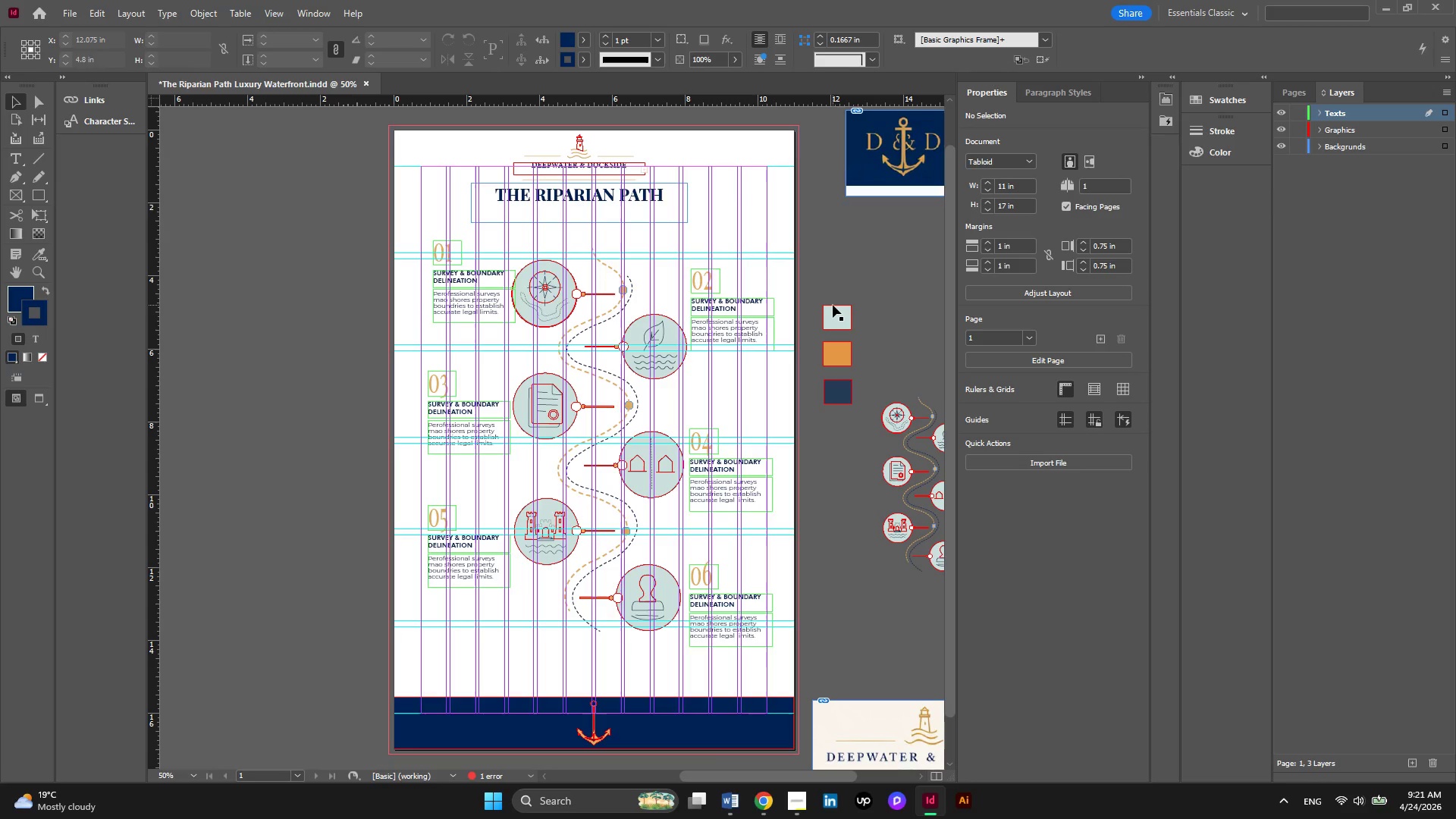 
left_click([36, 194])
 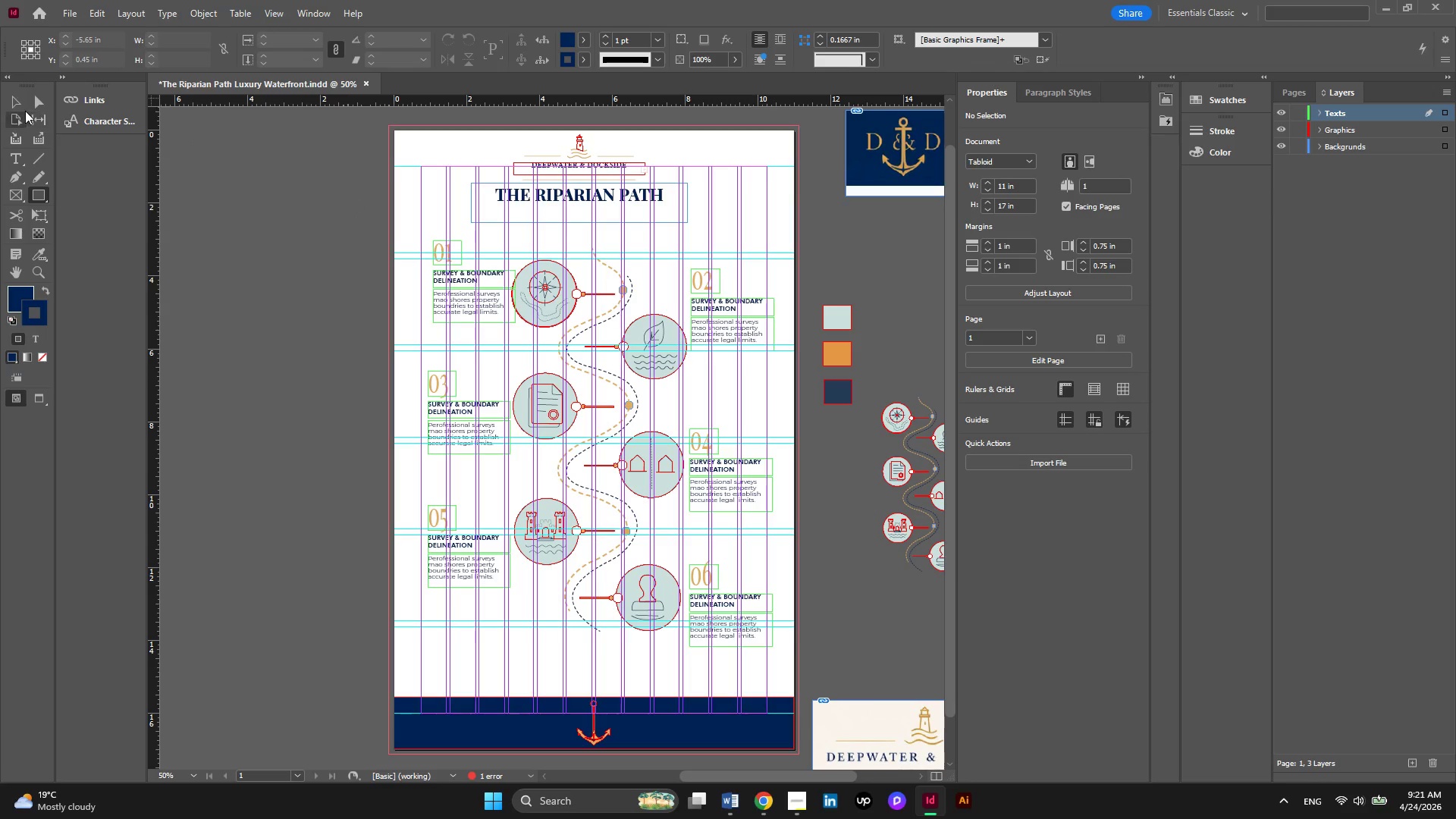 
left_click([22, 108])
 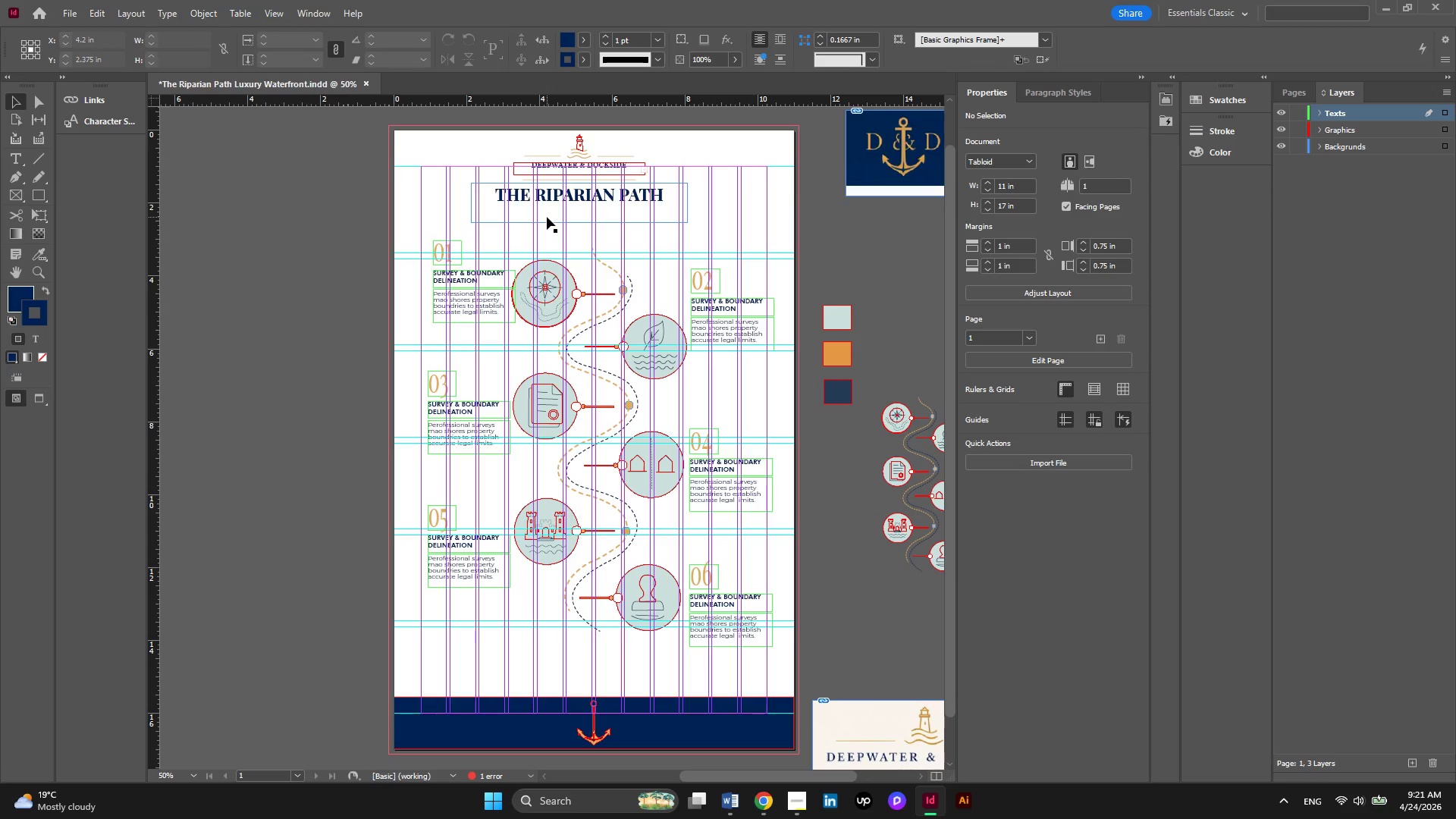 
left_click([547, 217])
 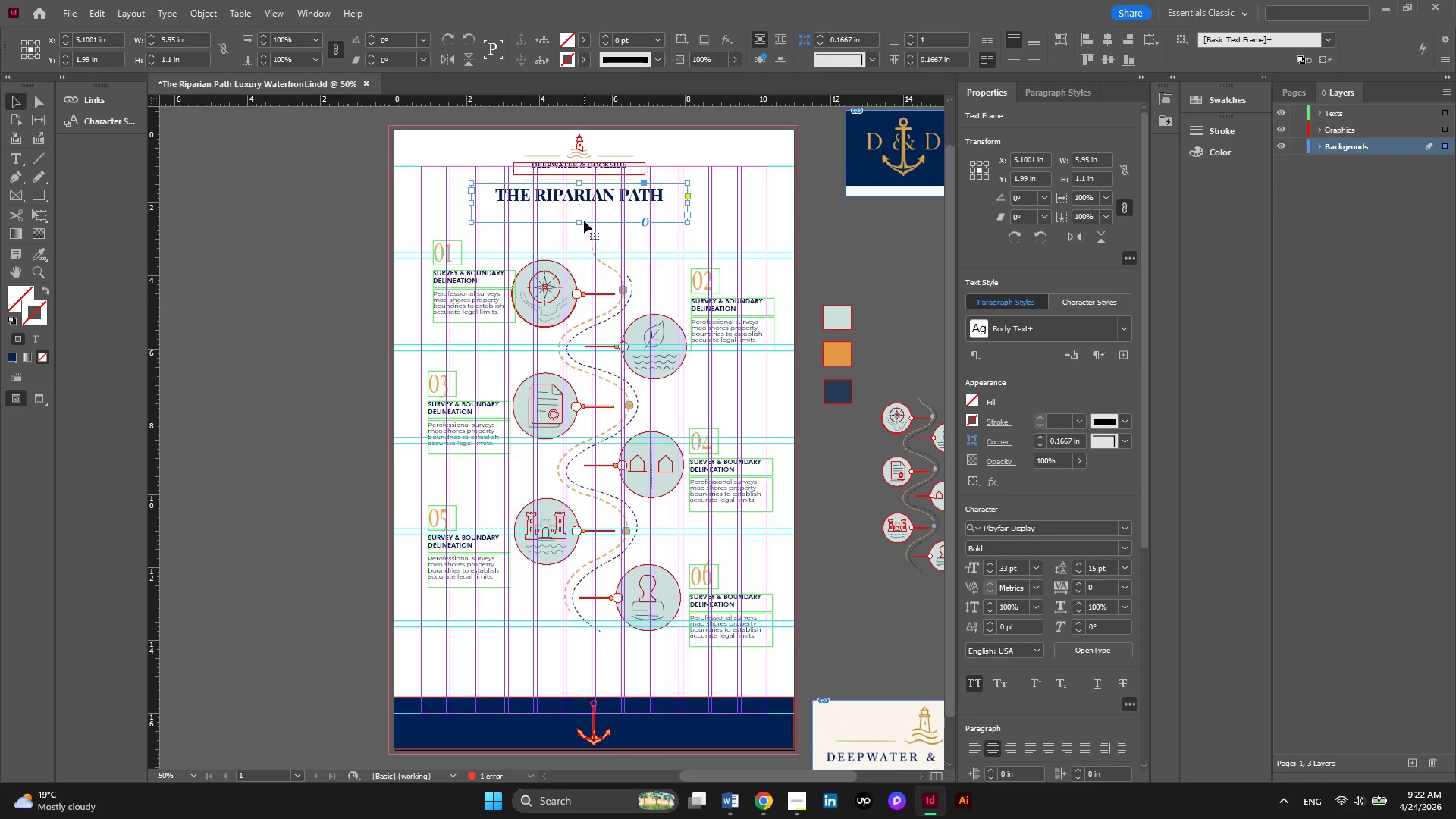 
left_click_drag(start_coordinate=[582, 221], to_coordinate=[582, 215])
 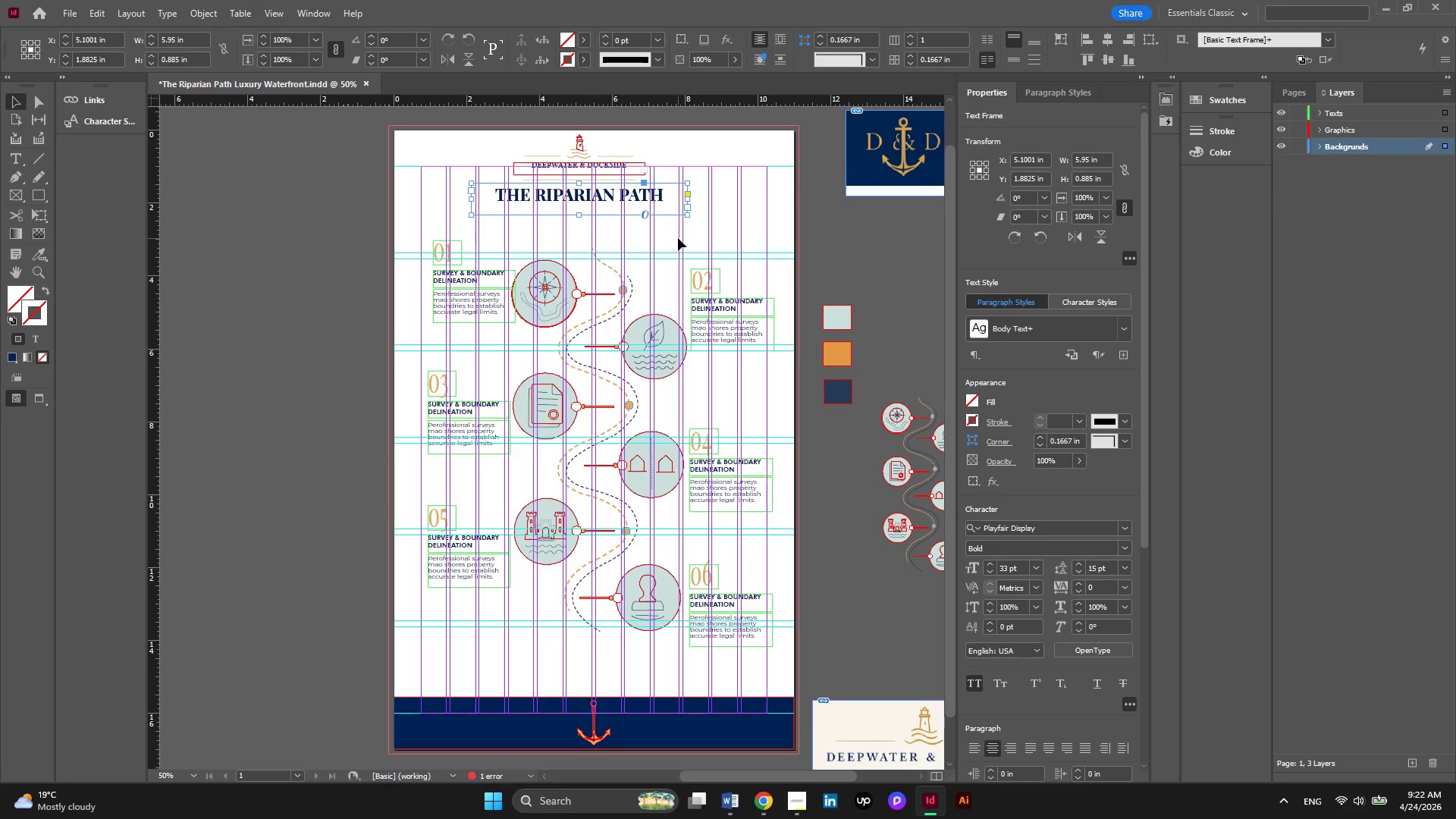 
left_click([678, 238])
 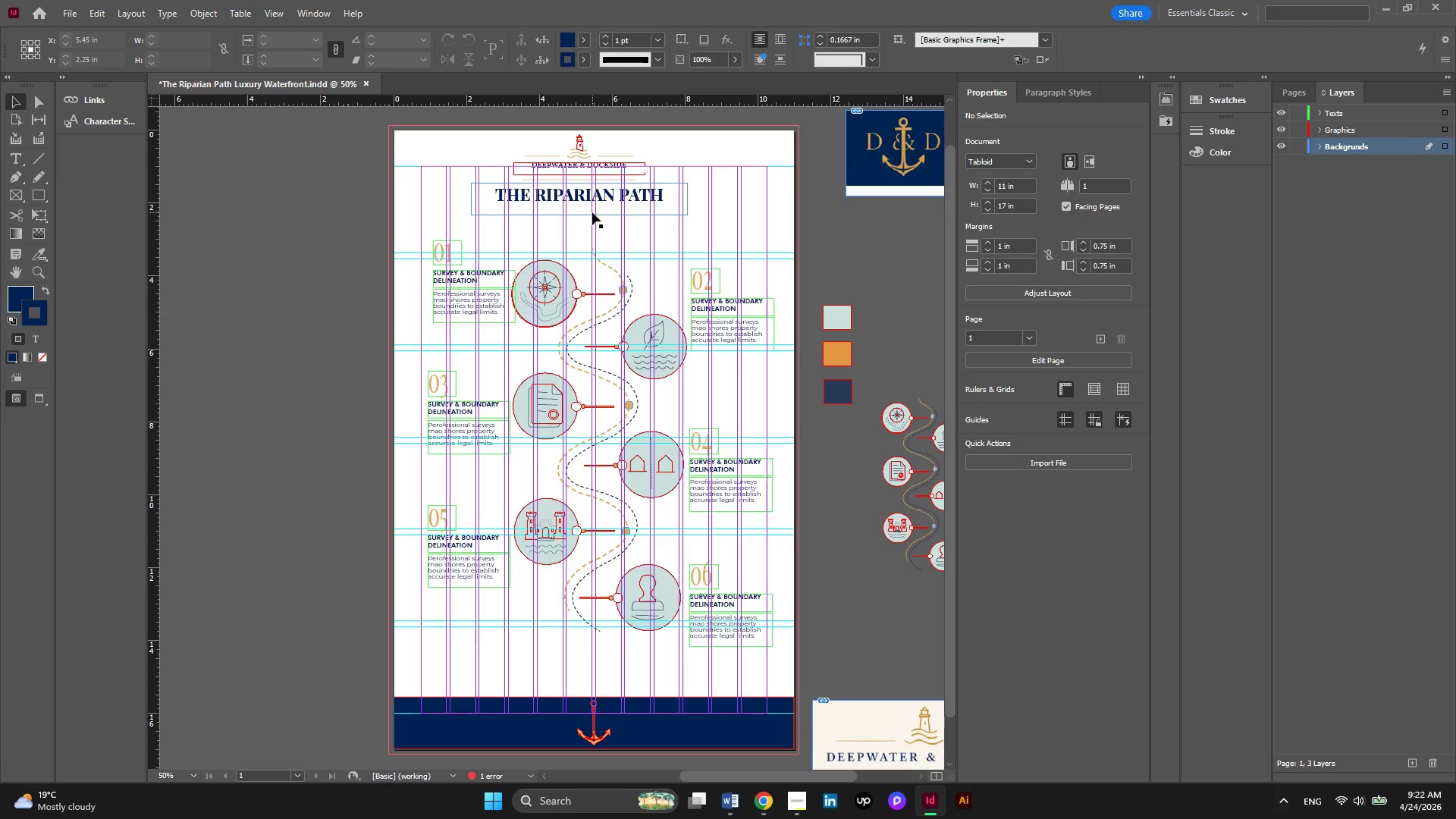 
left_click([591, 198])
 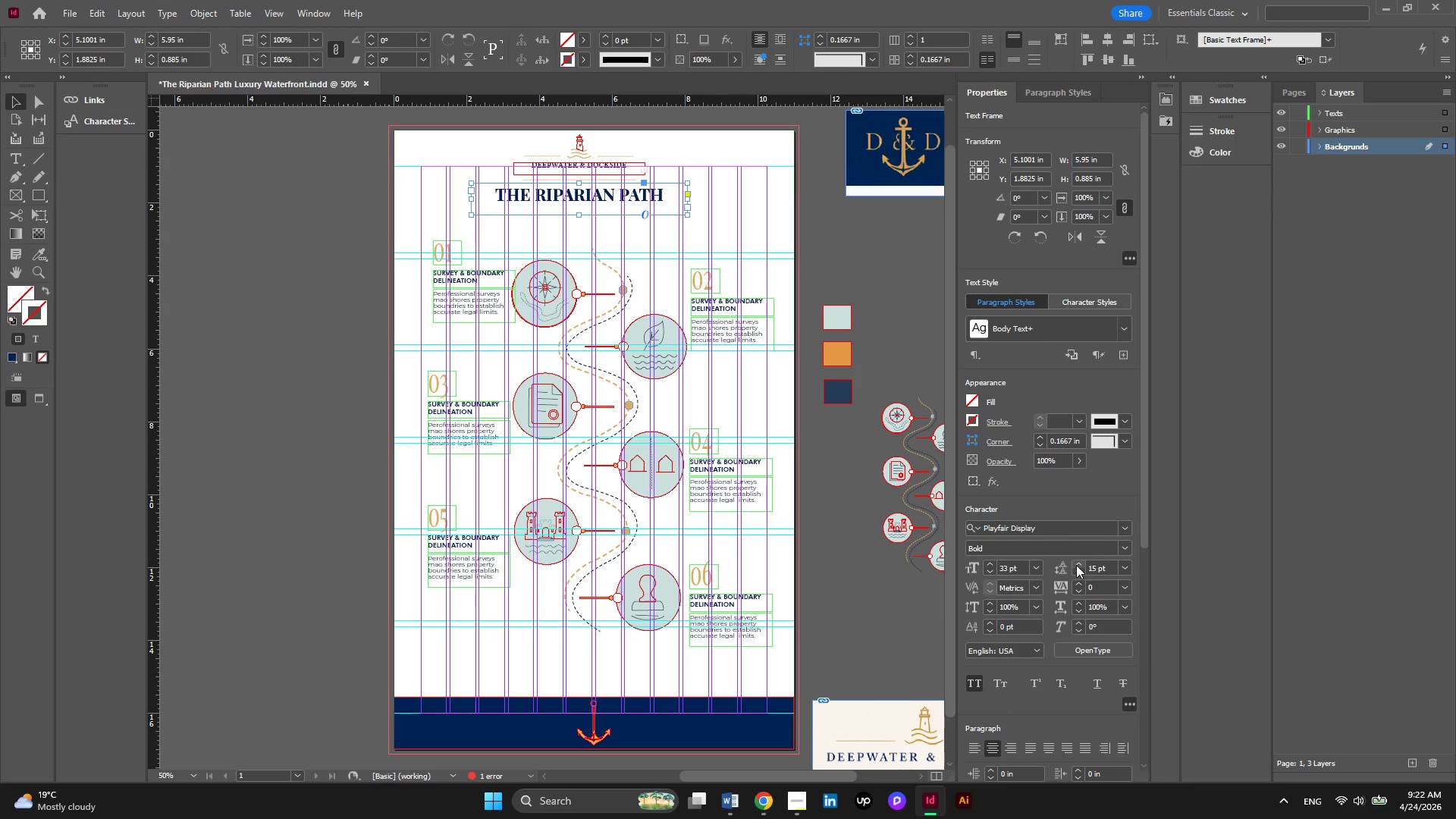 
wait(5.11)
 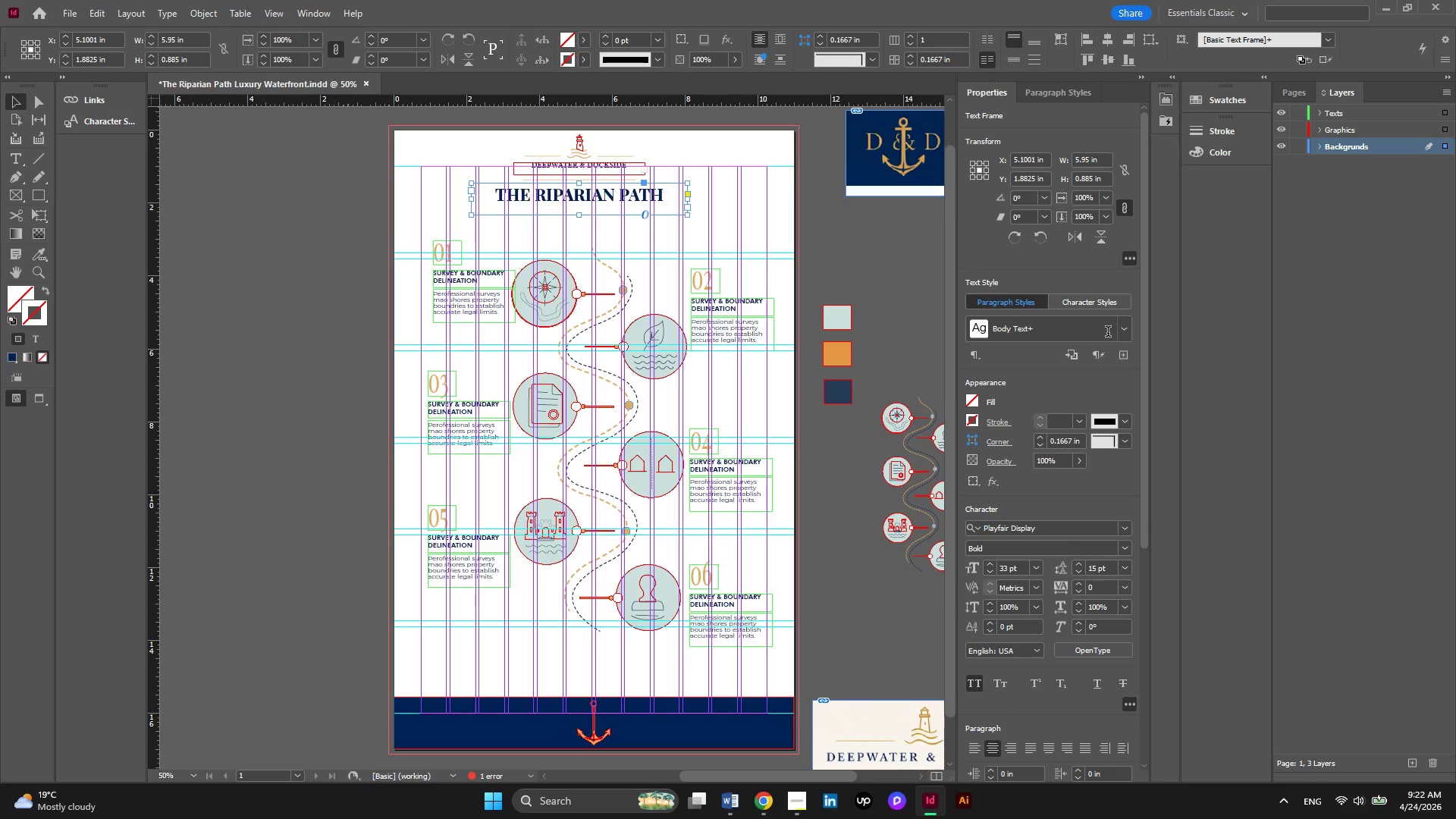 
double_click([1075, 582])
 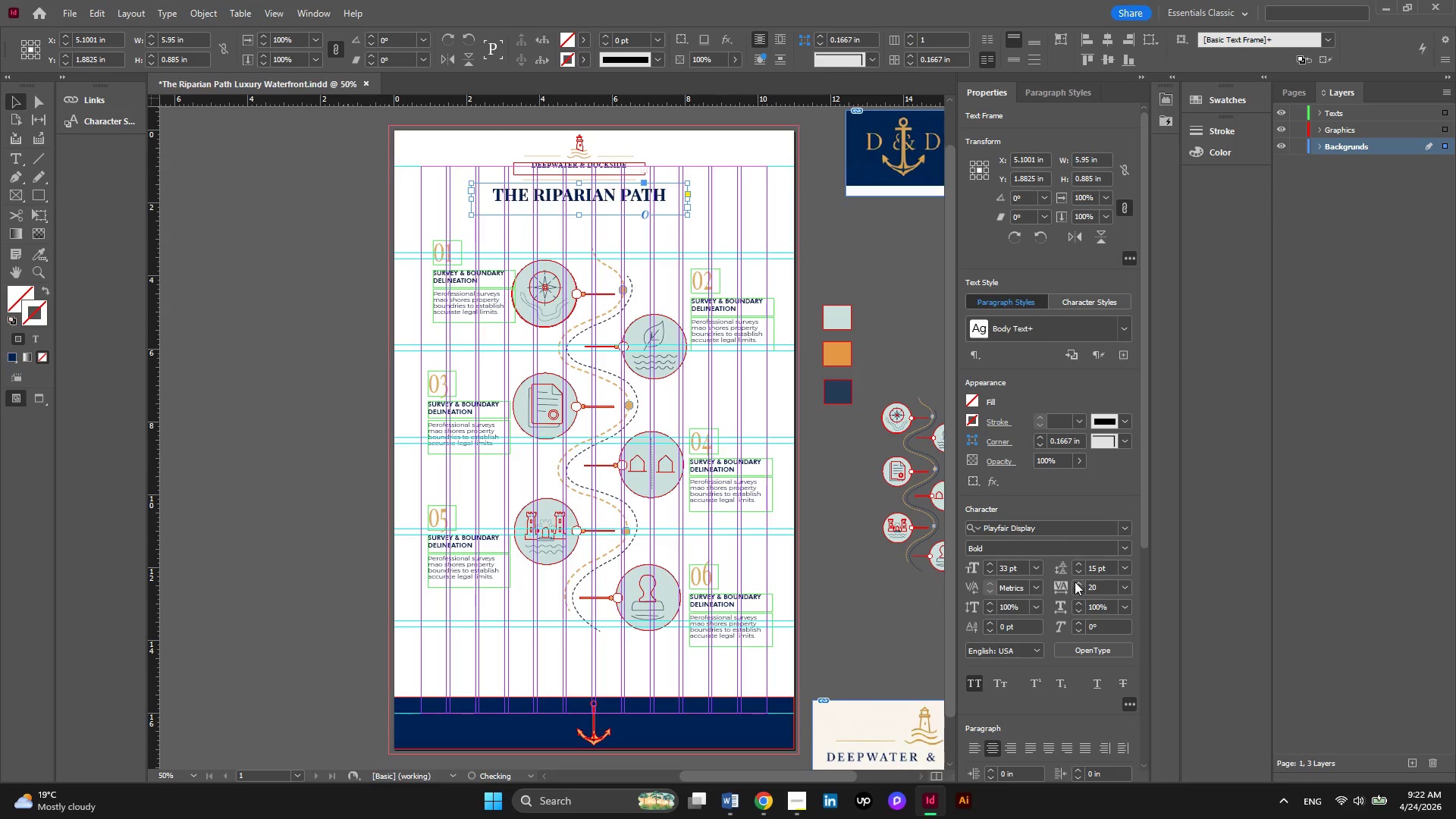 
triple_click([1075, 582])
 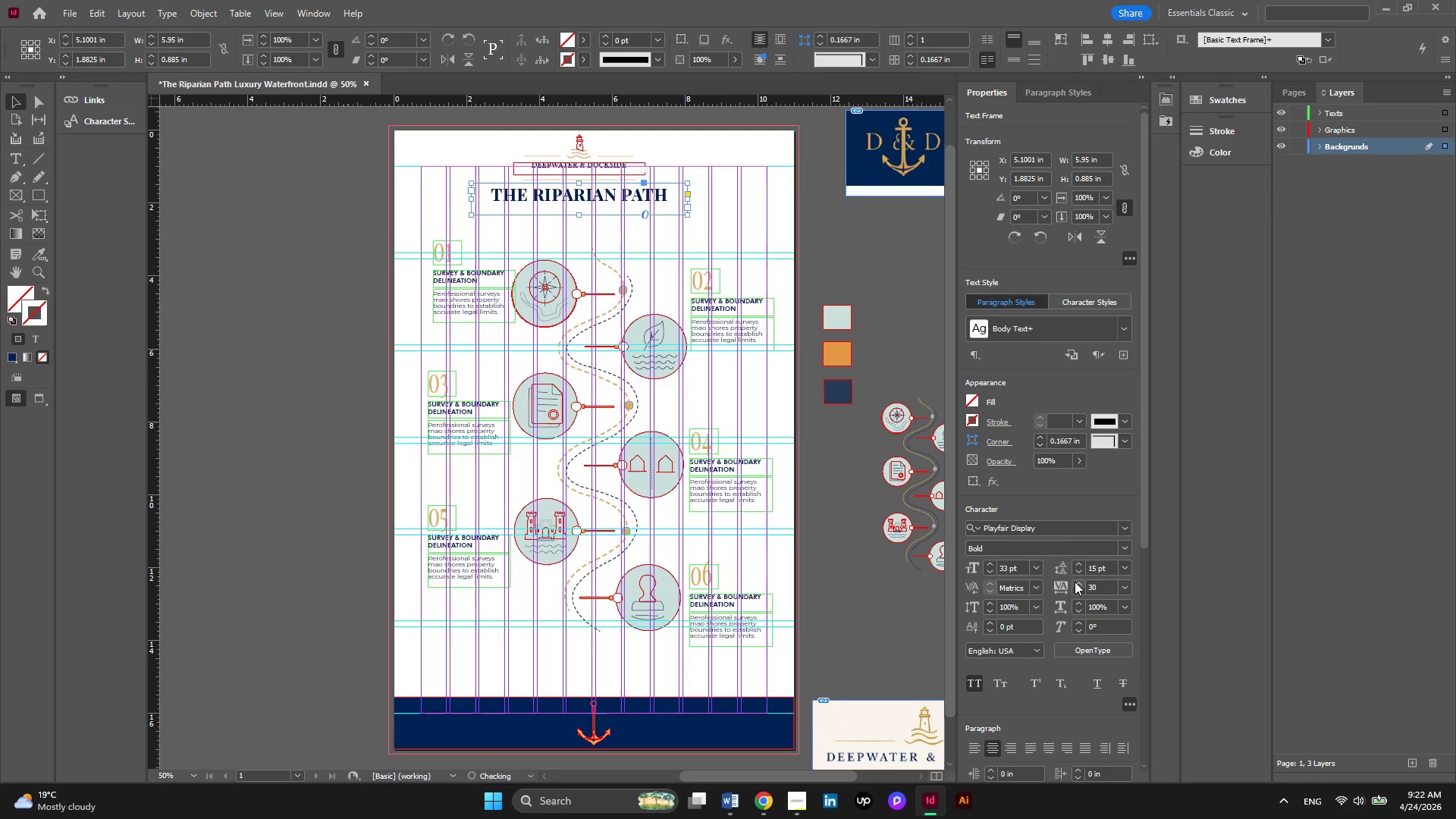 
triple_click([1075, 582])
 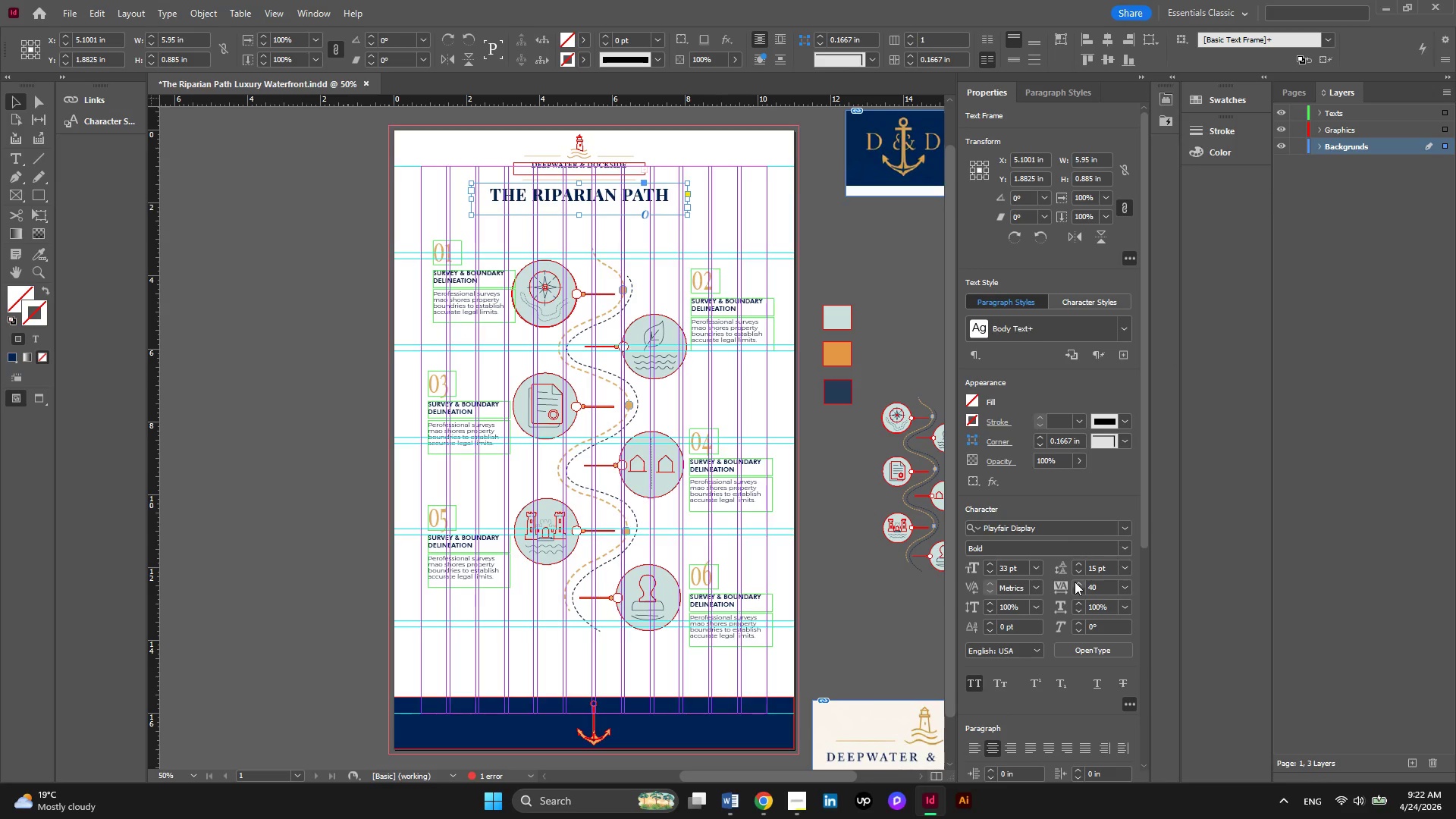 
left_click([1075, 582])
 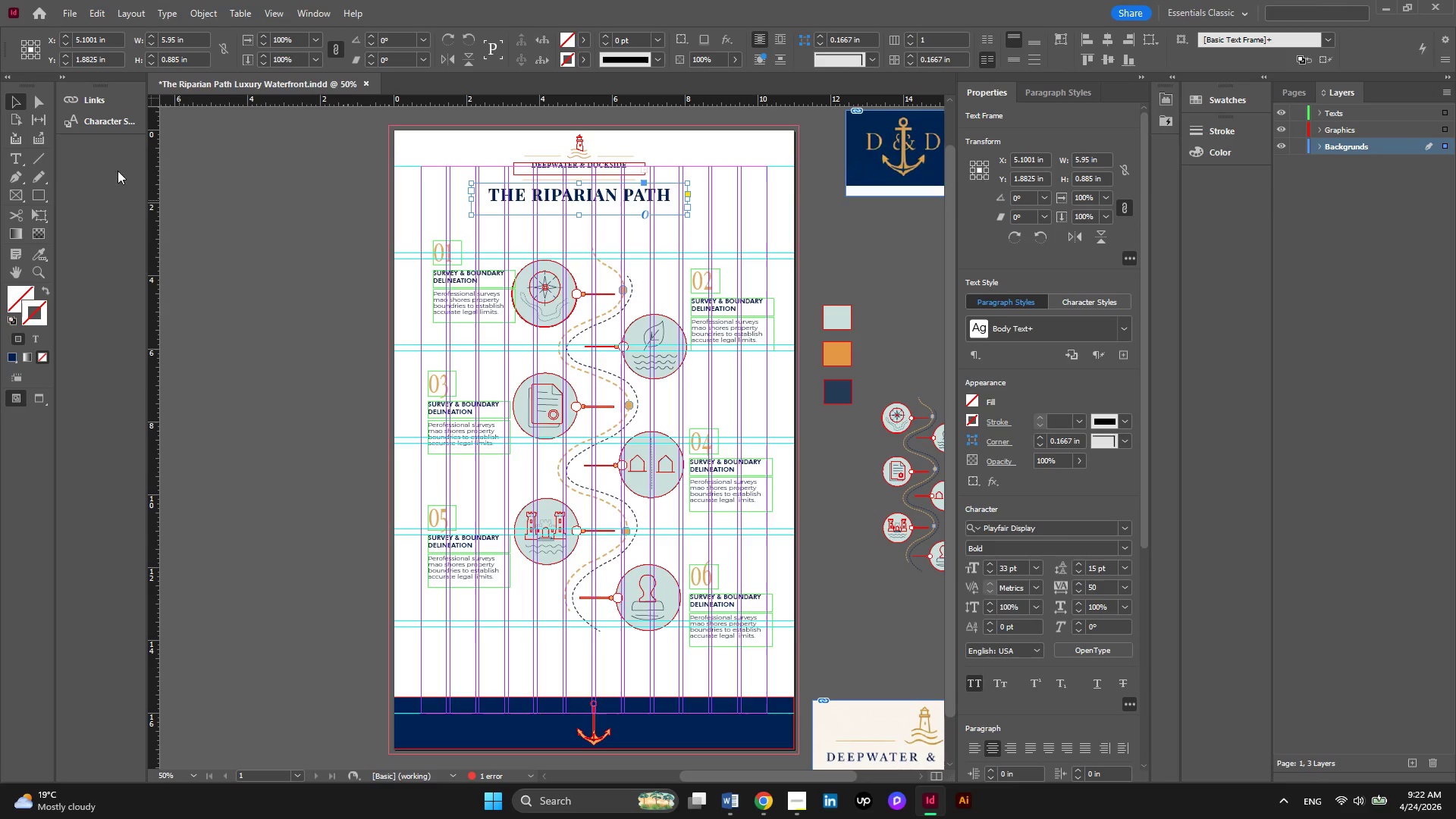 
left_click([36, 188])
 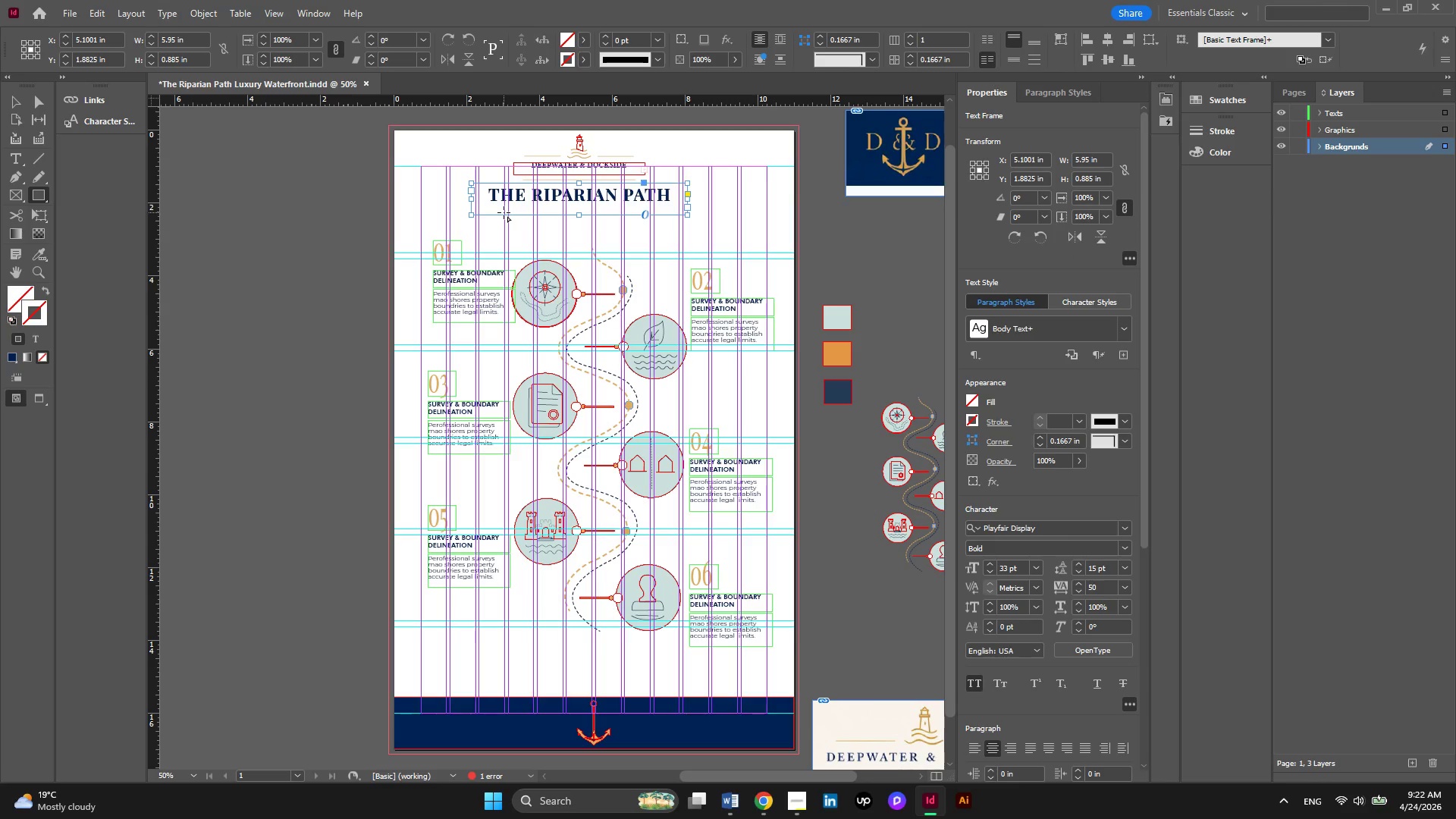 
left_click_drag(start_coordinate=[504, 218], to_coordinate=[651, 219])
 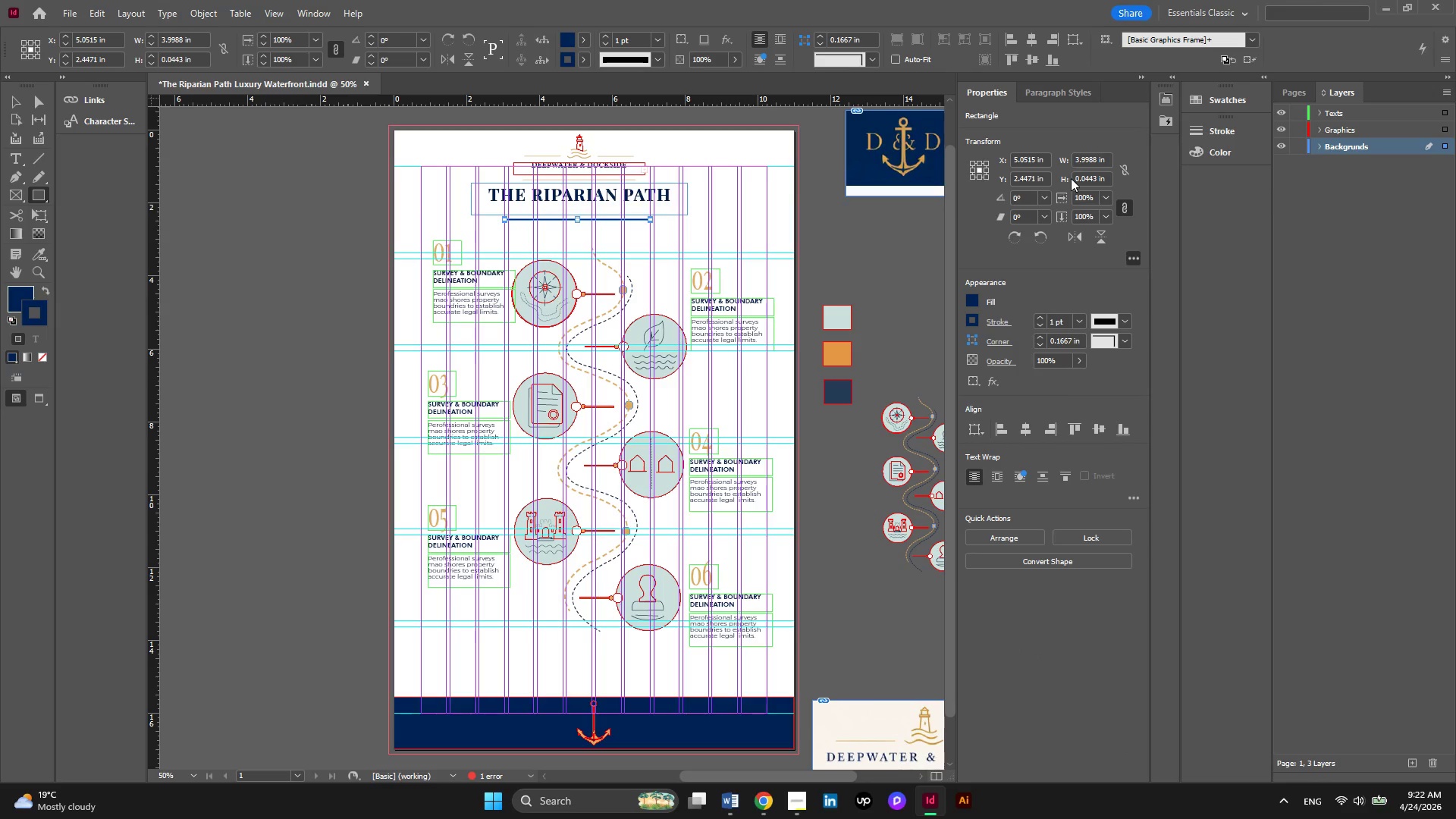 
wait(5.5)
 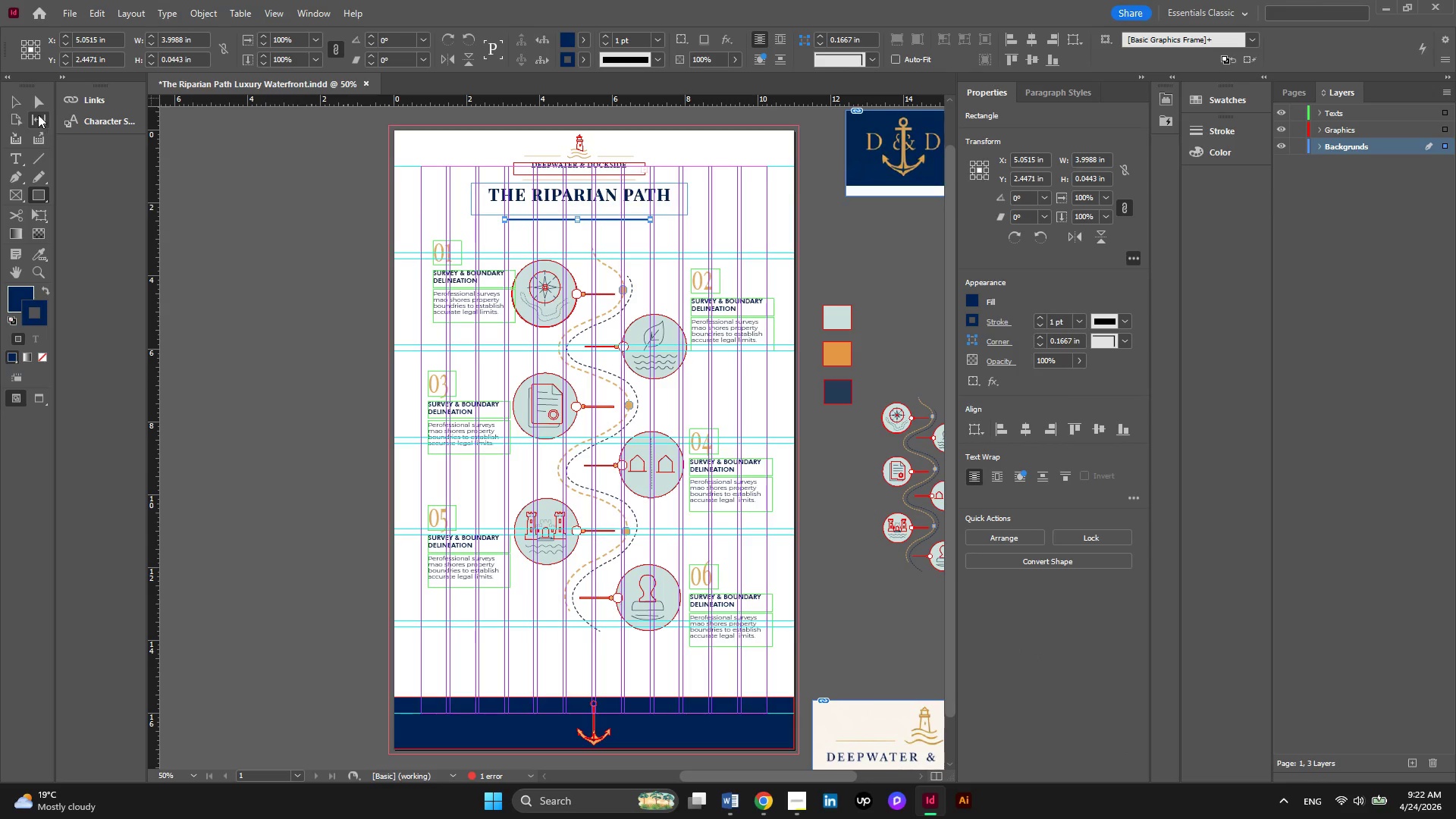 
left_click([1214, 108])
 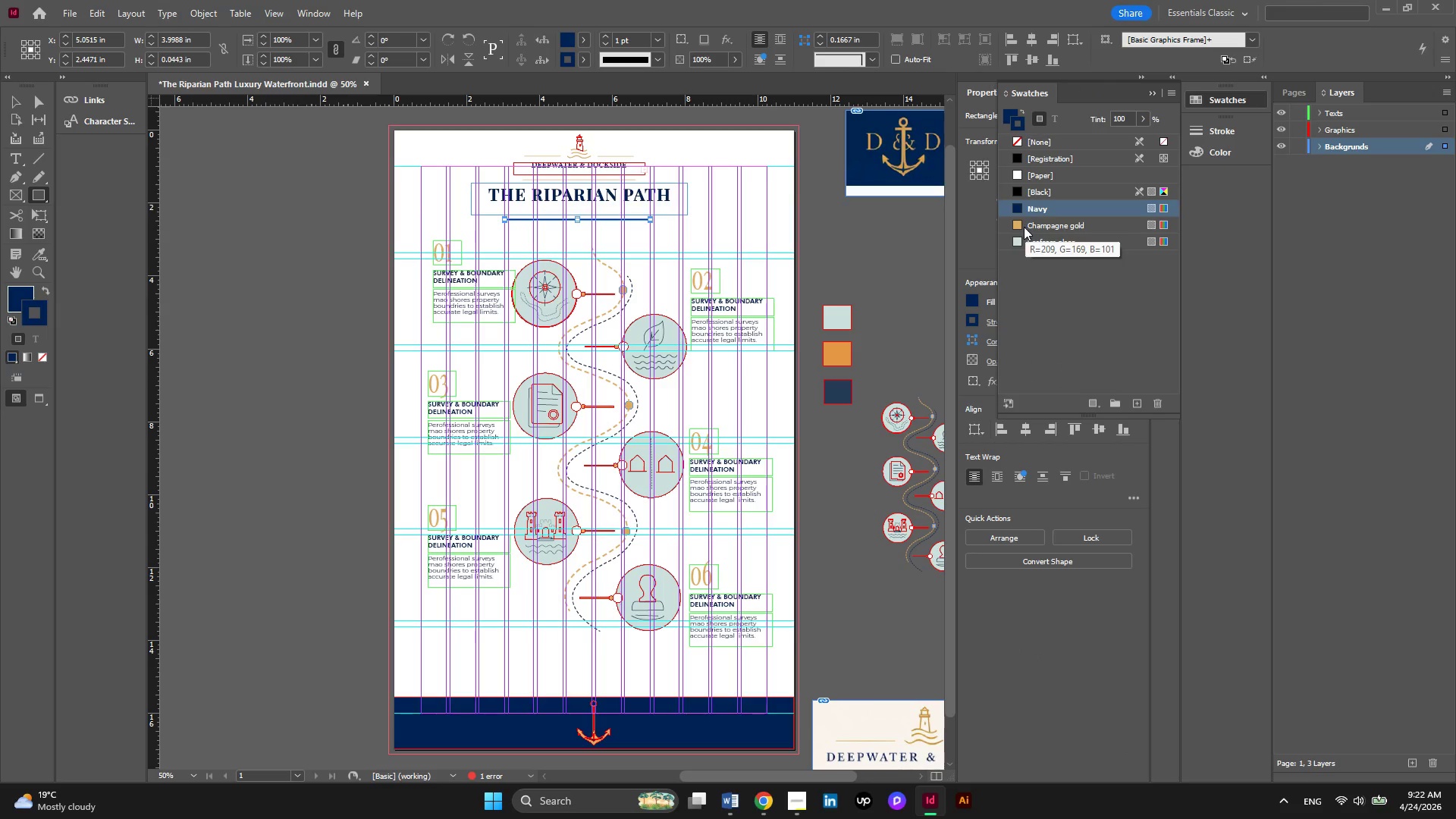 
left_click([1023, 227])
 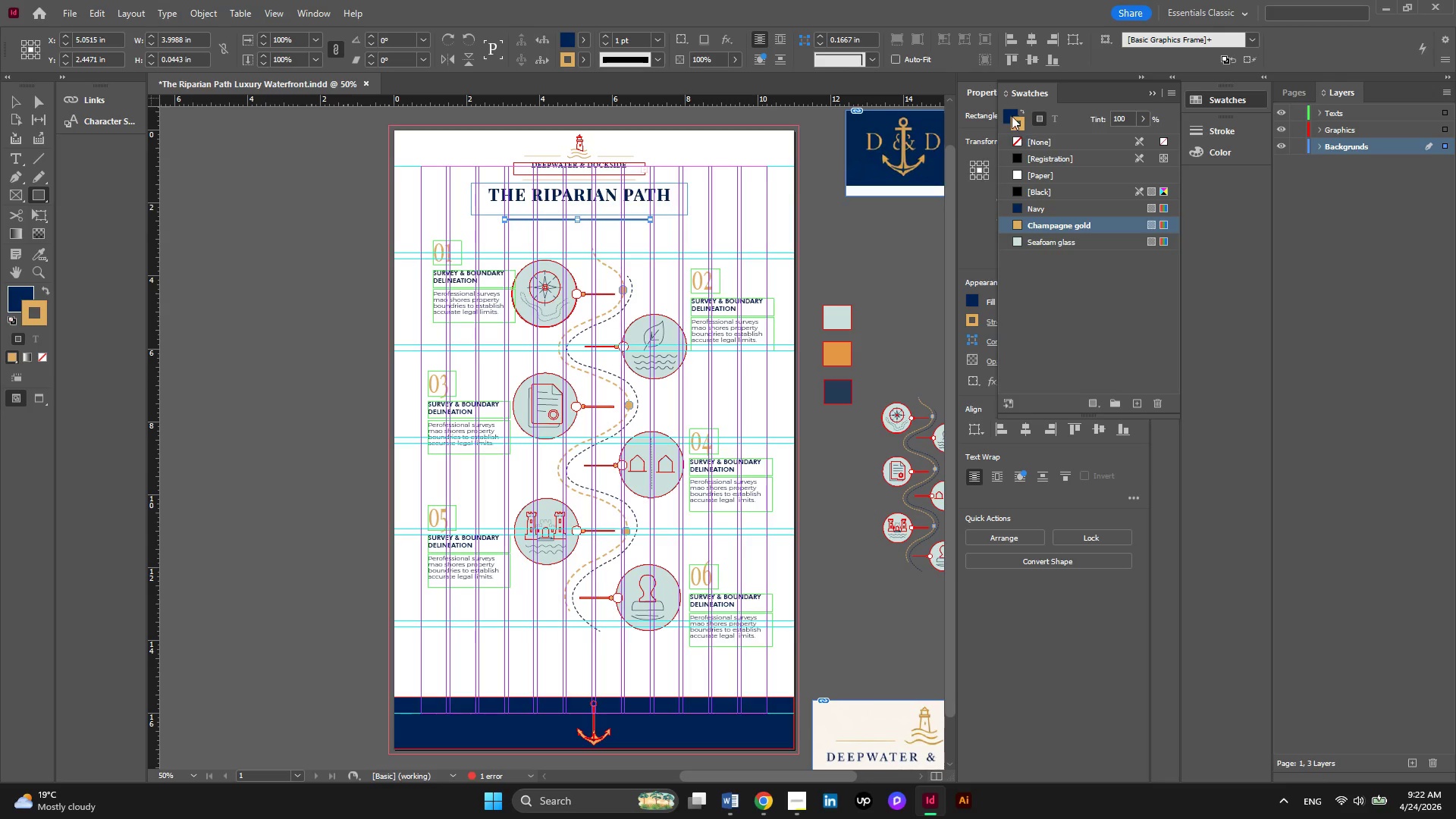 
left_click([1011, 108])
 